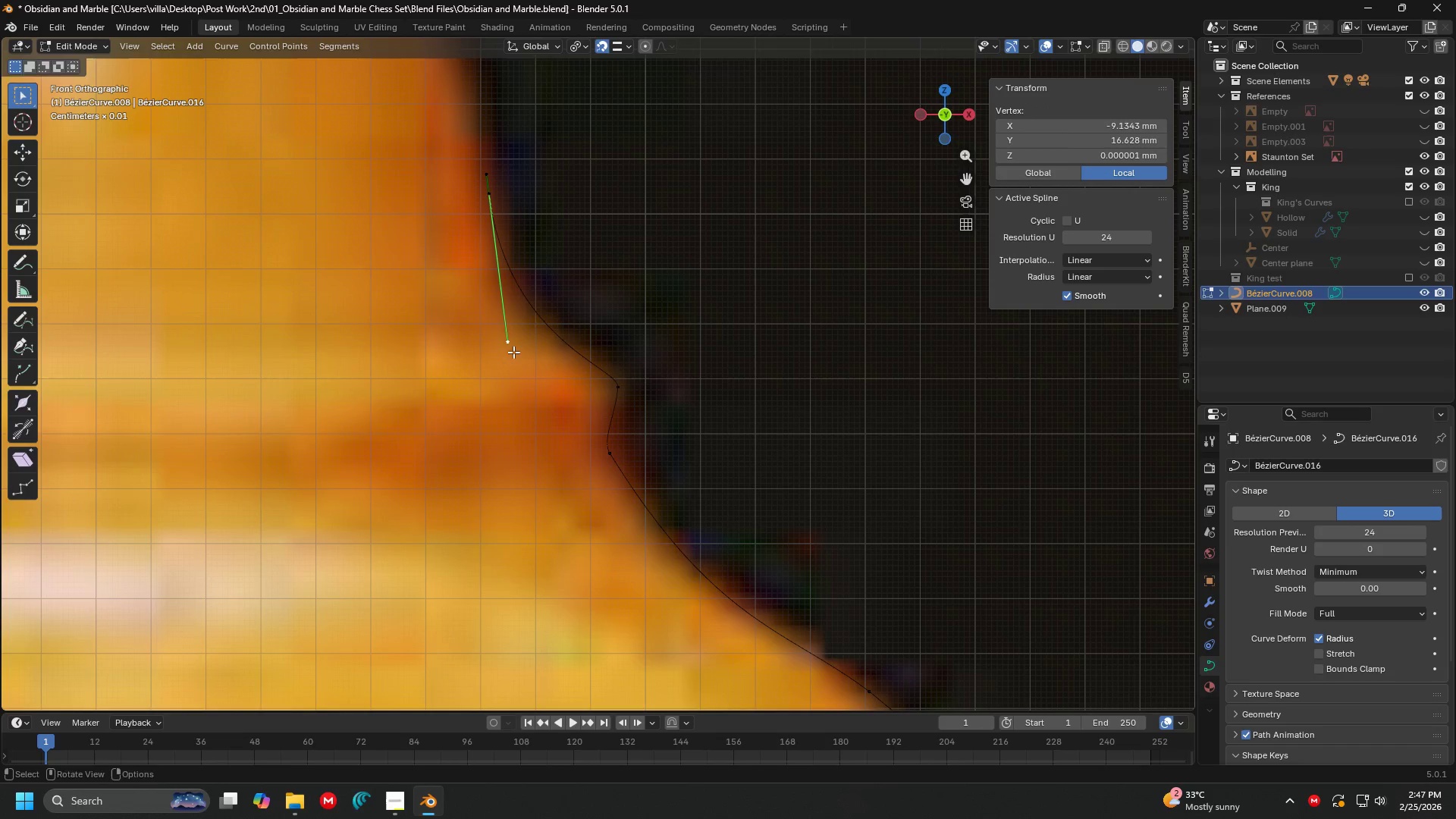 
key(G)
 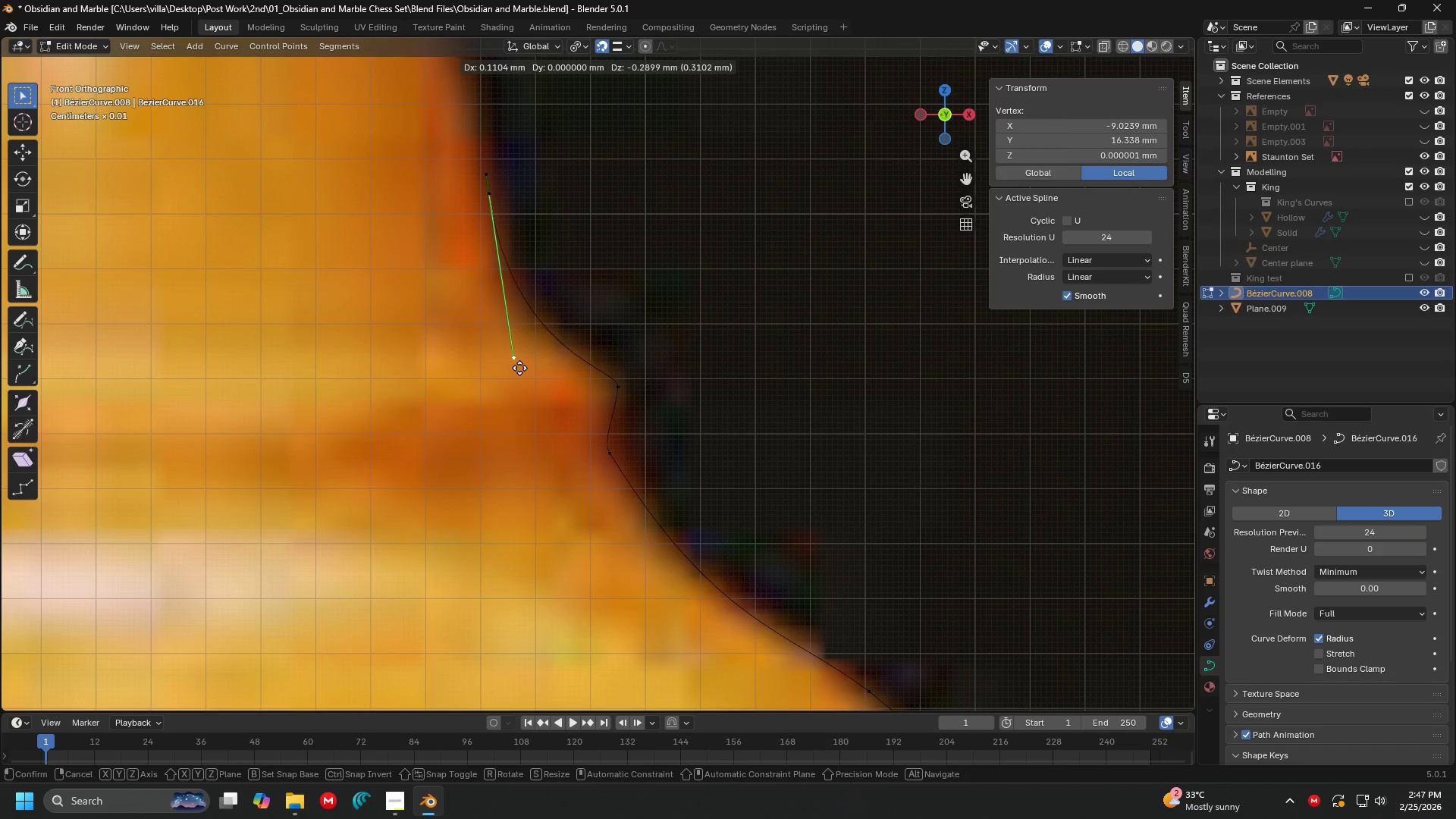 
left_click([519, 368])
 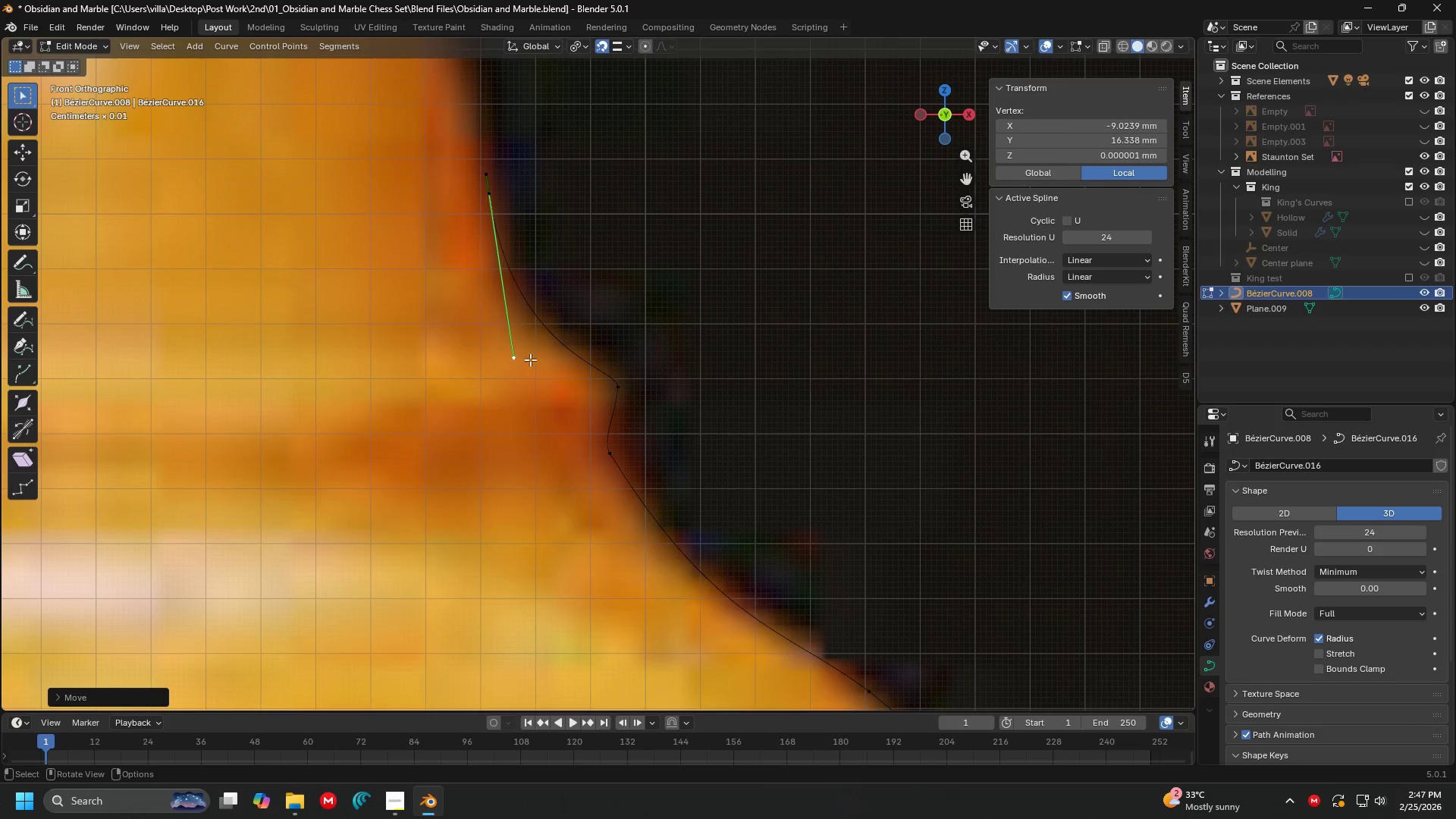 
hold_key(key=ShiftLeft, duration=0.5)
 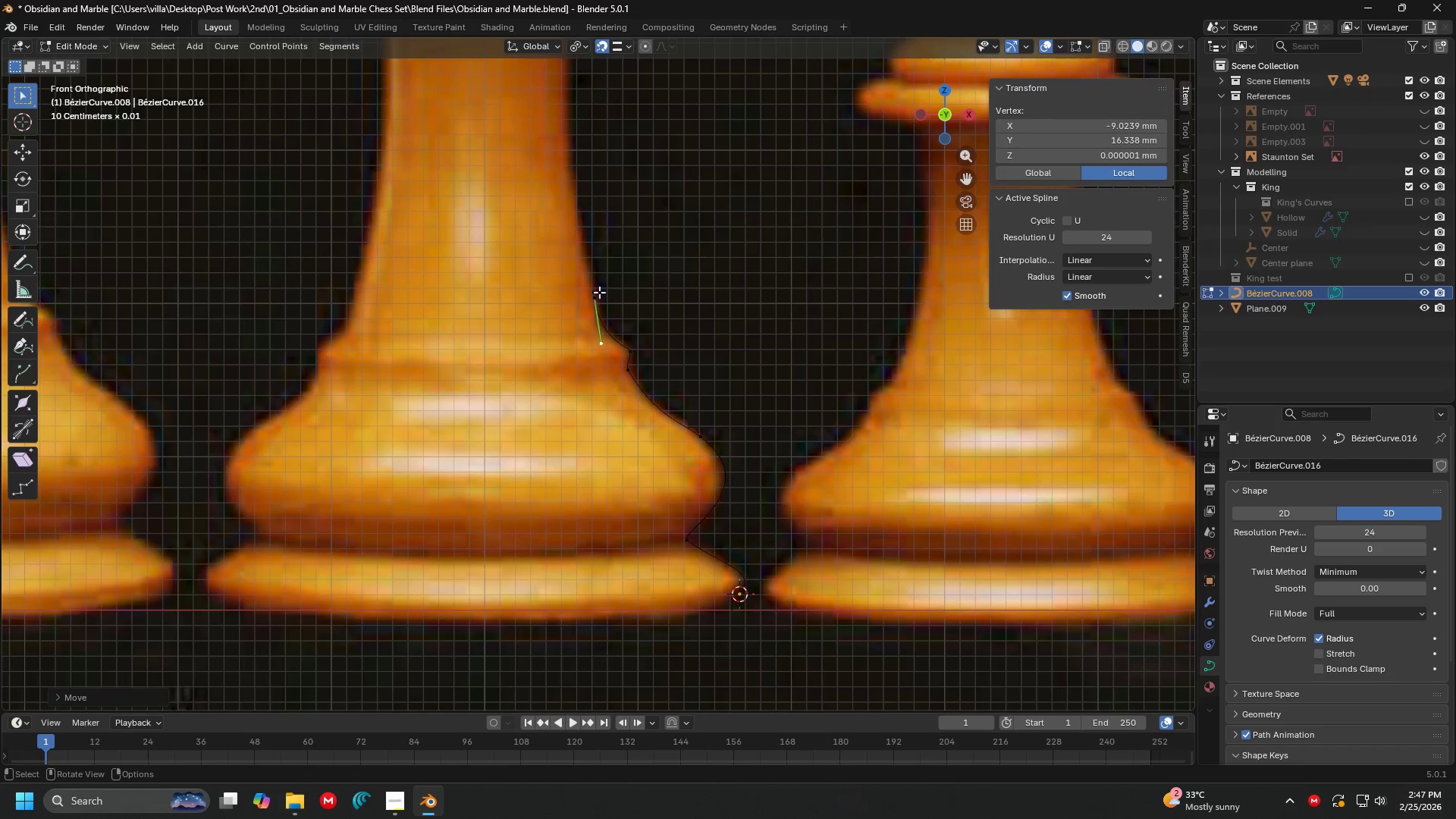 
scroll: coordinate [536, 356], scroll_direction: down, amount: 7.0
 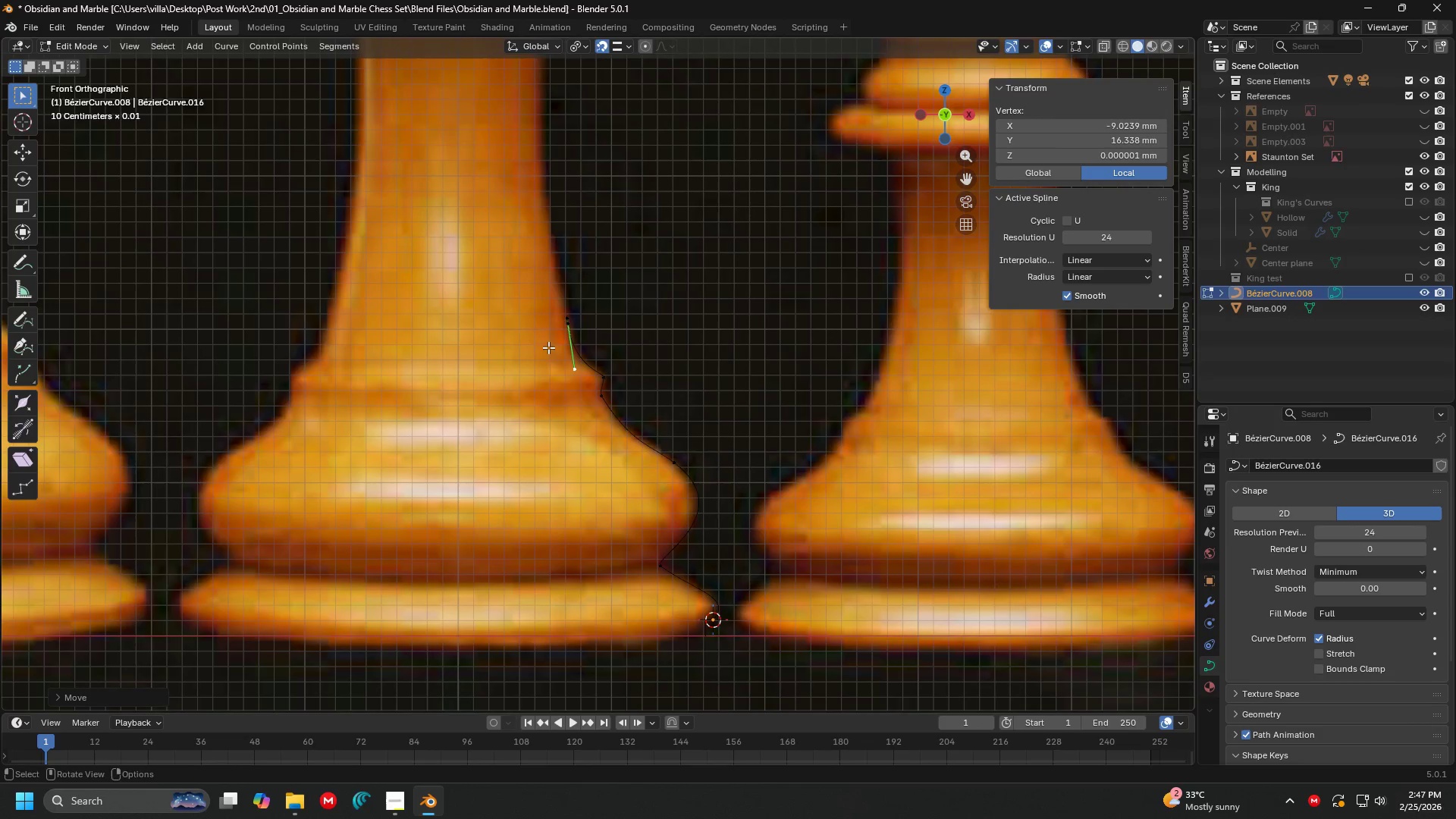 
scroll: coordinate [607, 282], scroll_direction: up, amount: 4.0
 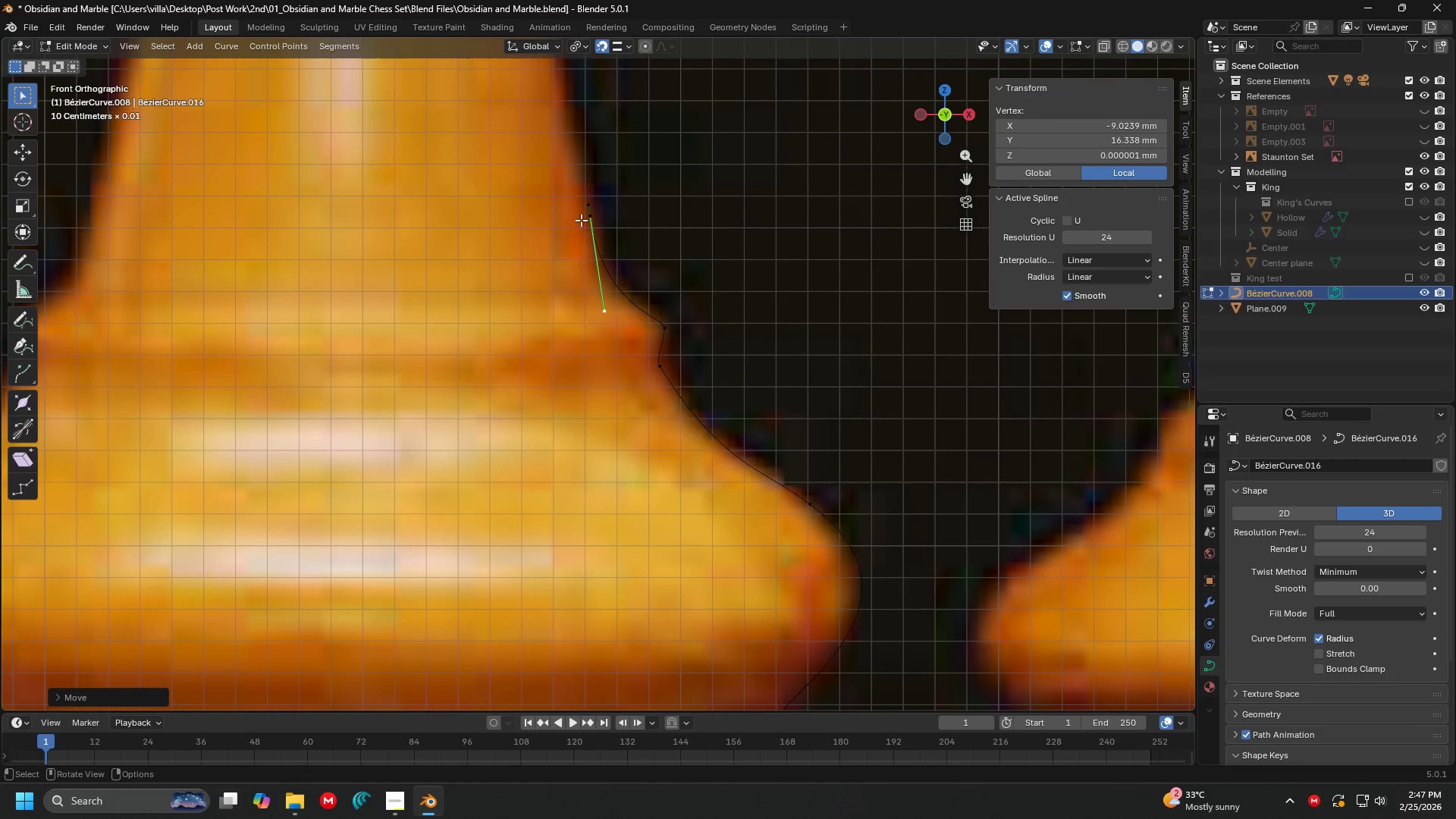 
left_click([582, 218])
 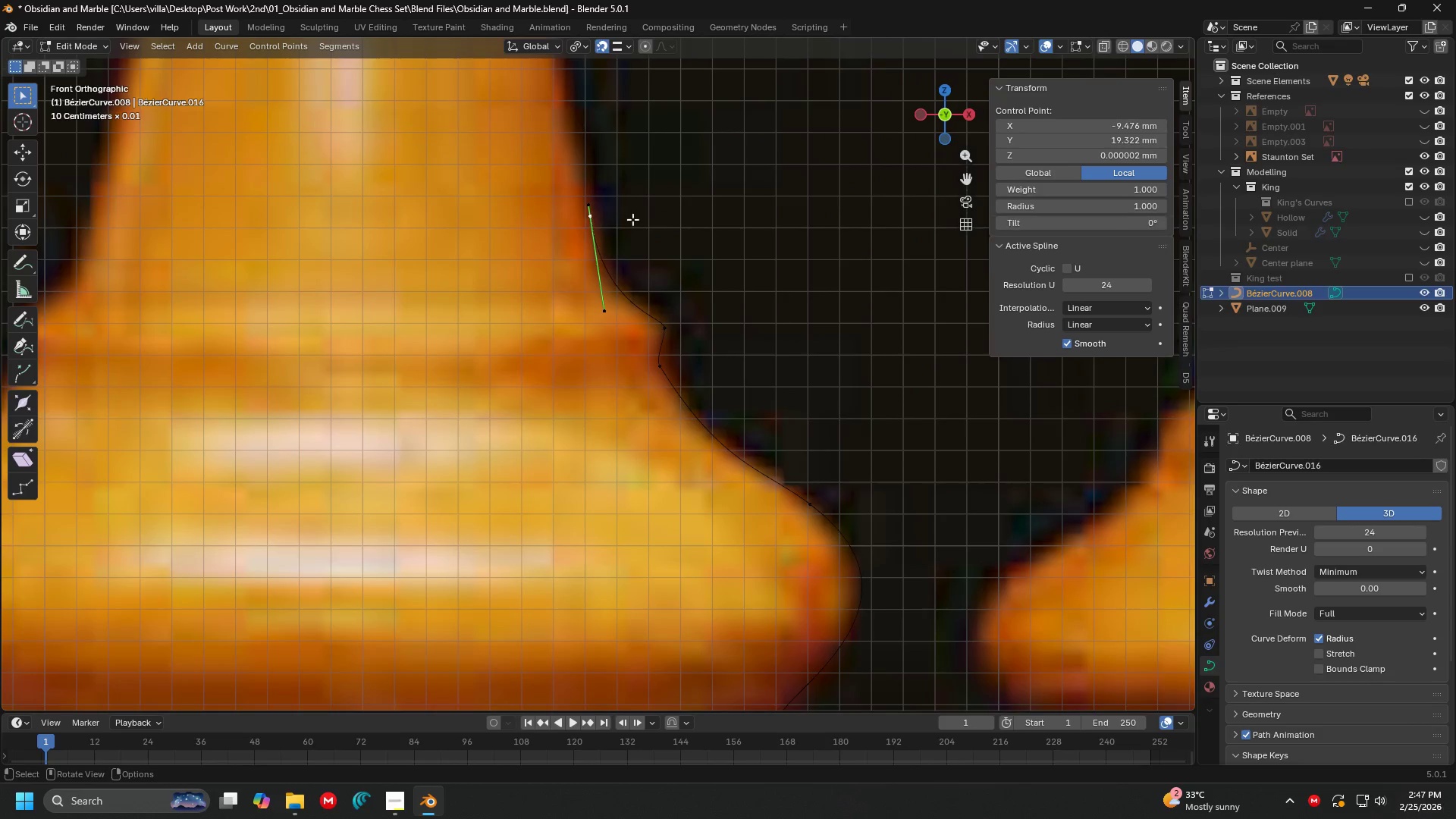 
hold_key(key=ShiftLeft, duration=0.31)
 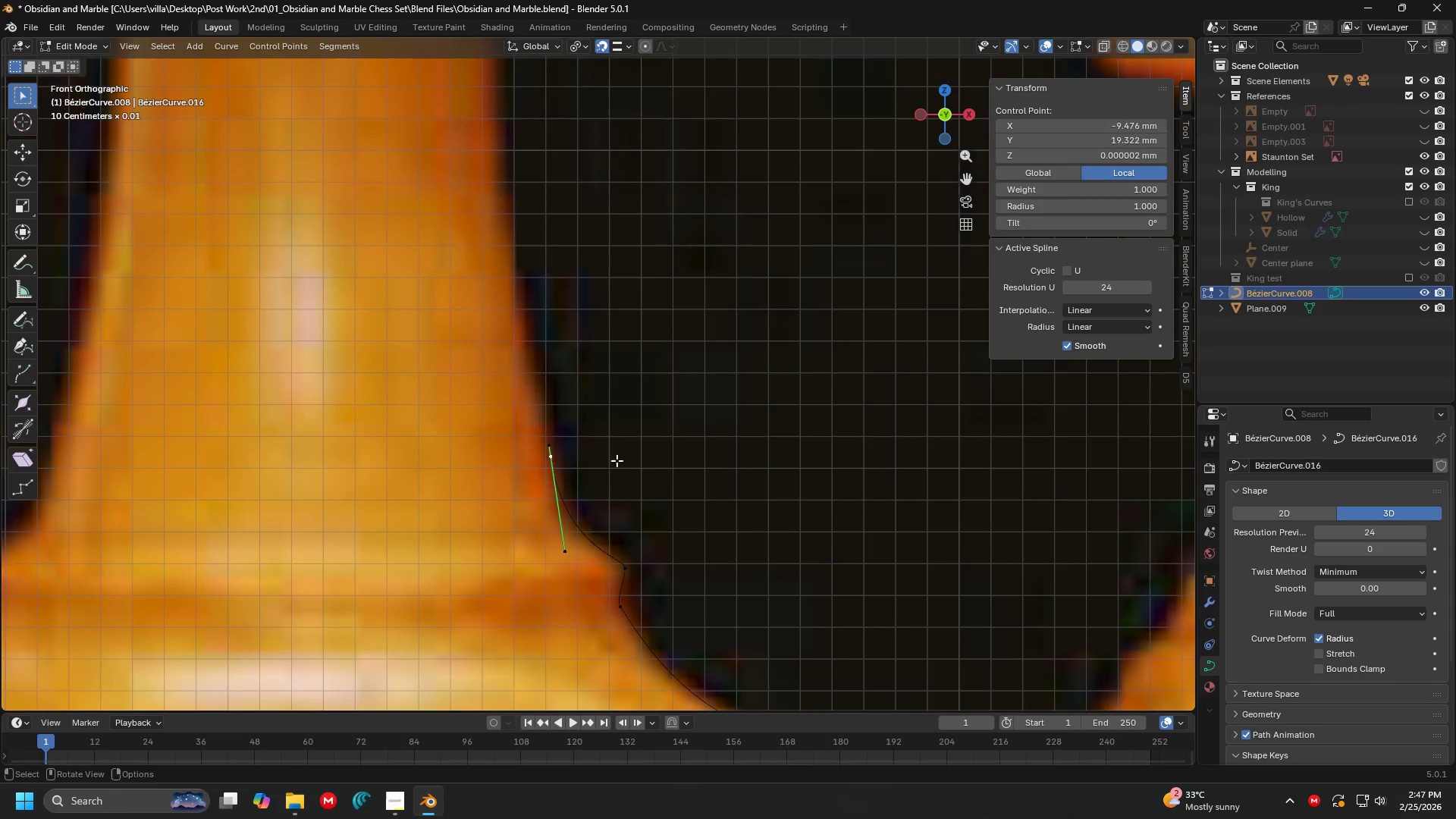 
key(E)
 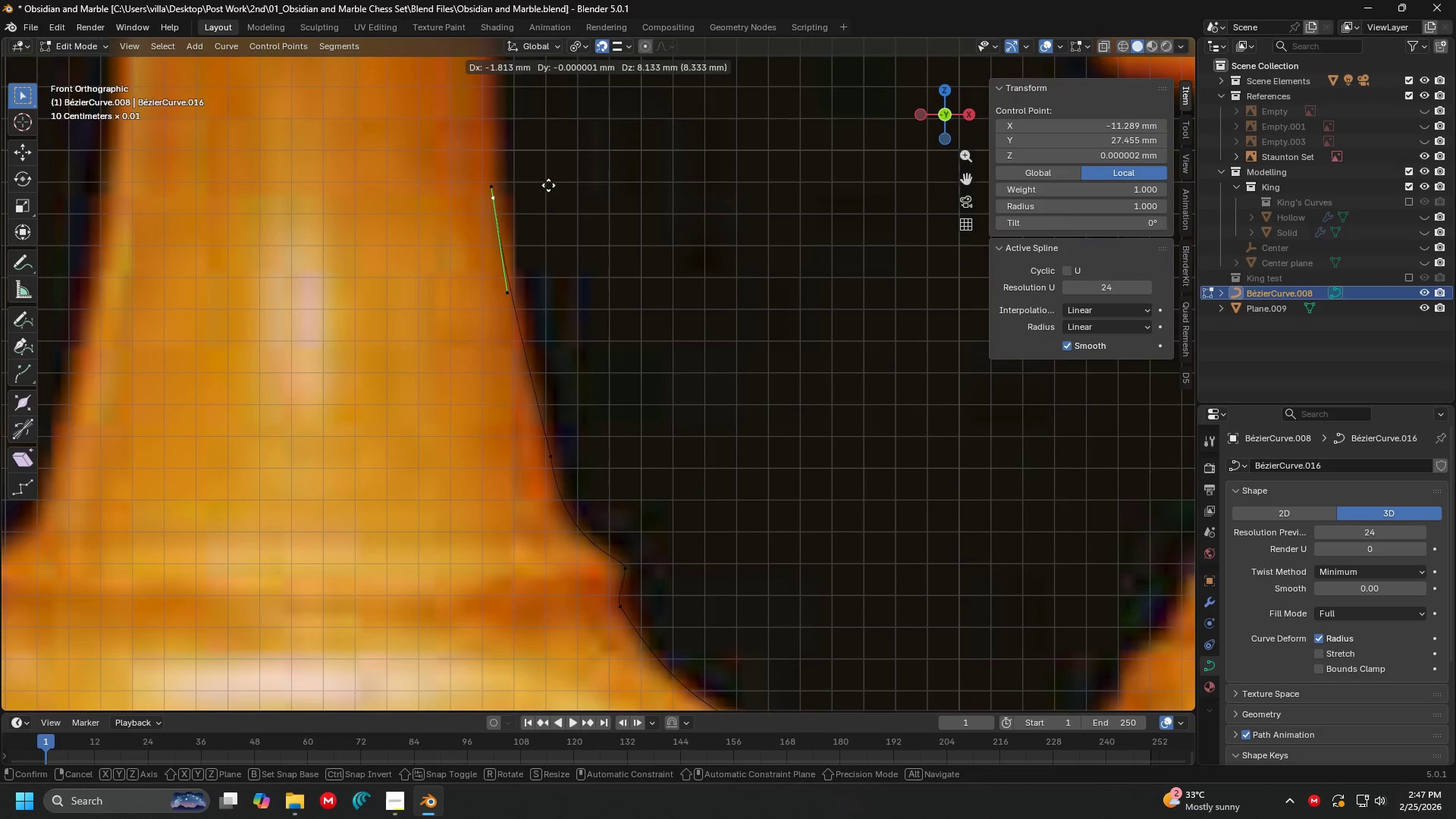 
left_click([548, 184])
 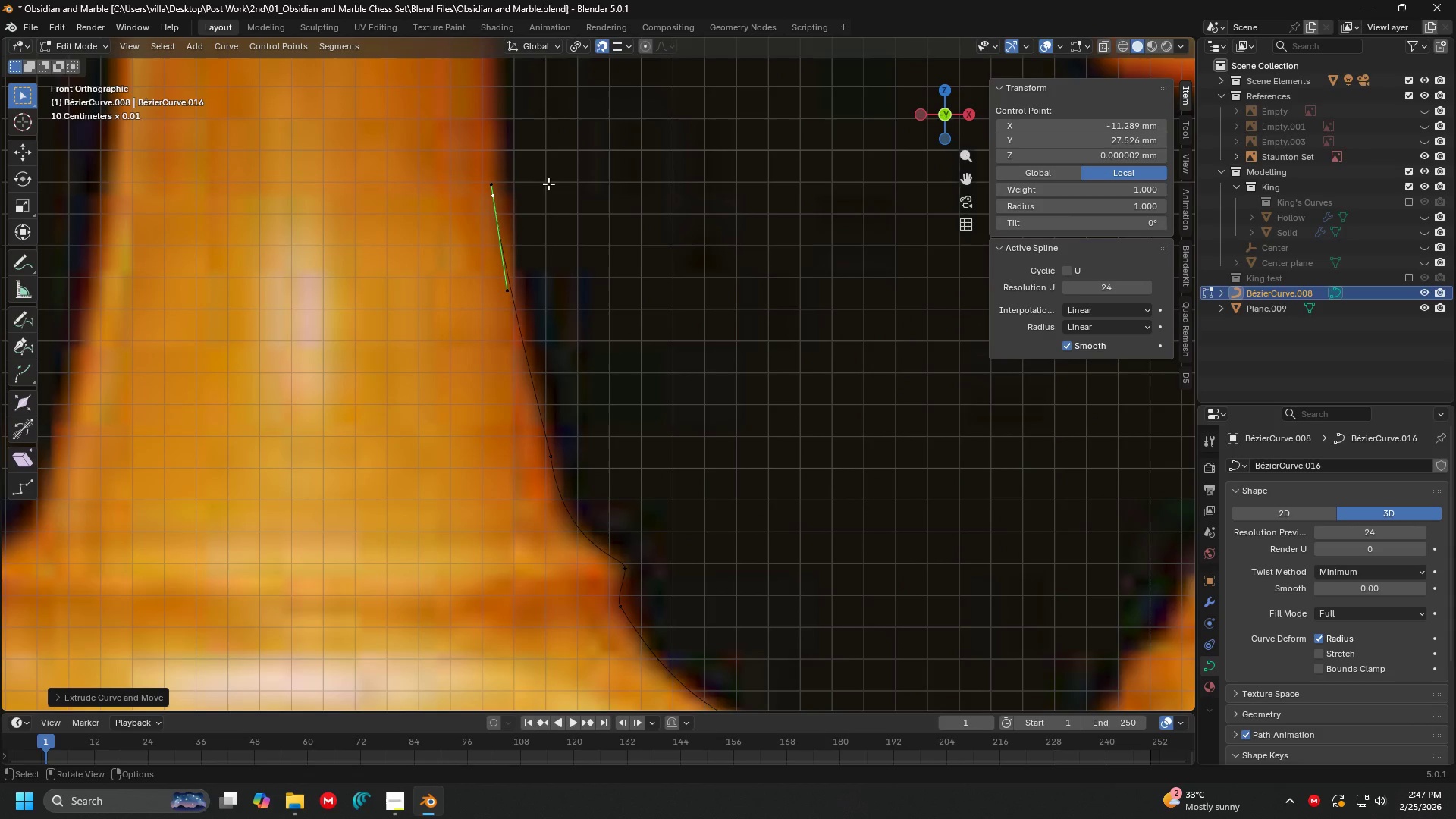 
hold_key(key=ShiftLeft, duration=1.5)
 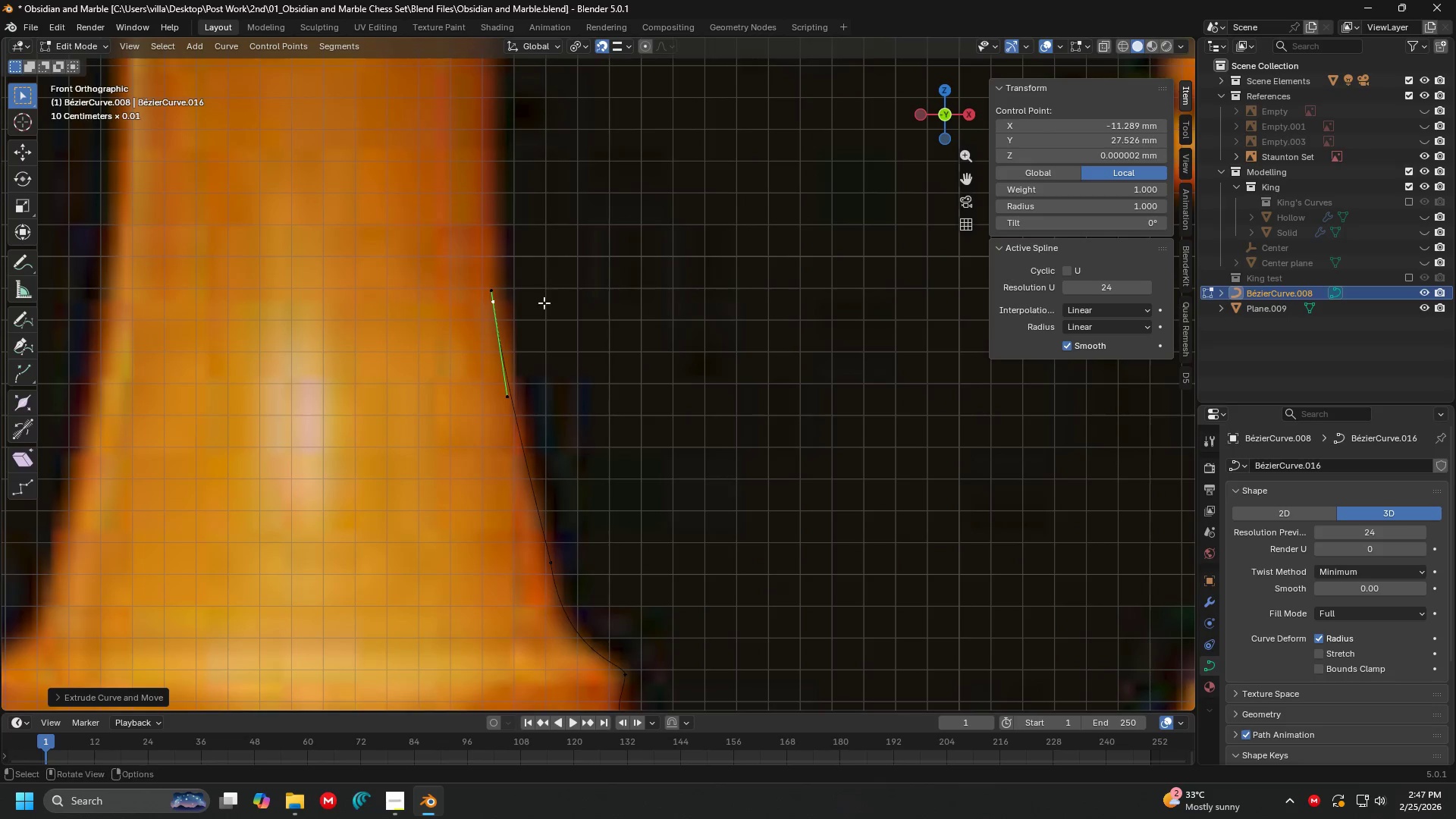 
hold_key(key=ShiftLeft, duration=0.48)
 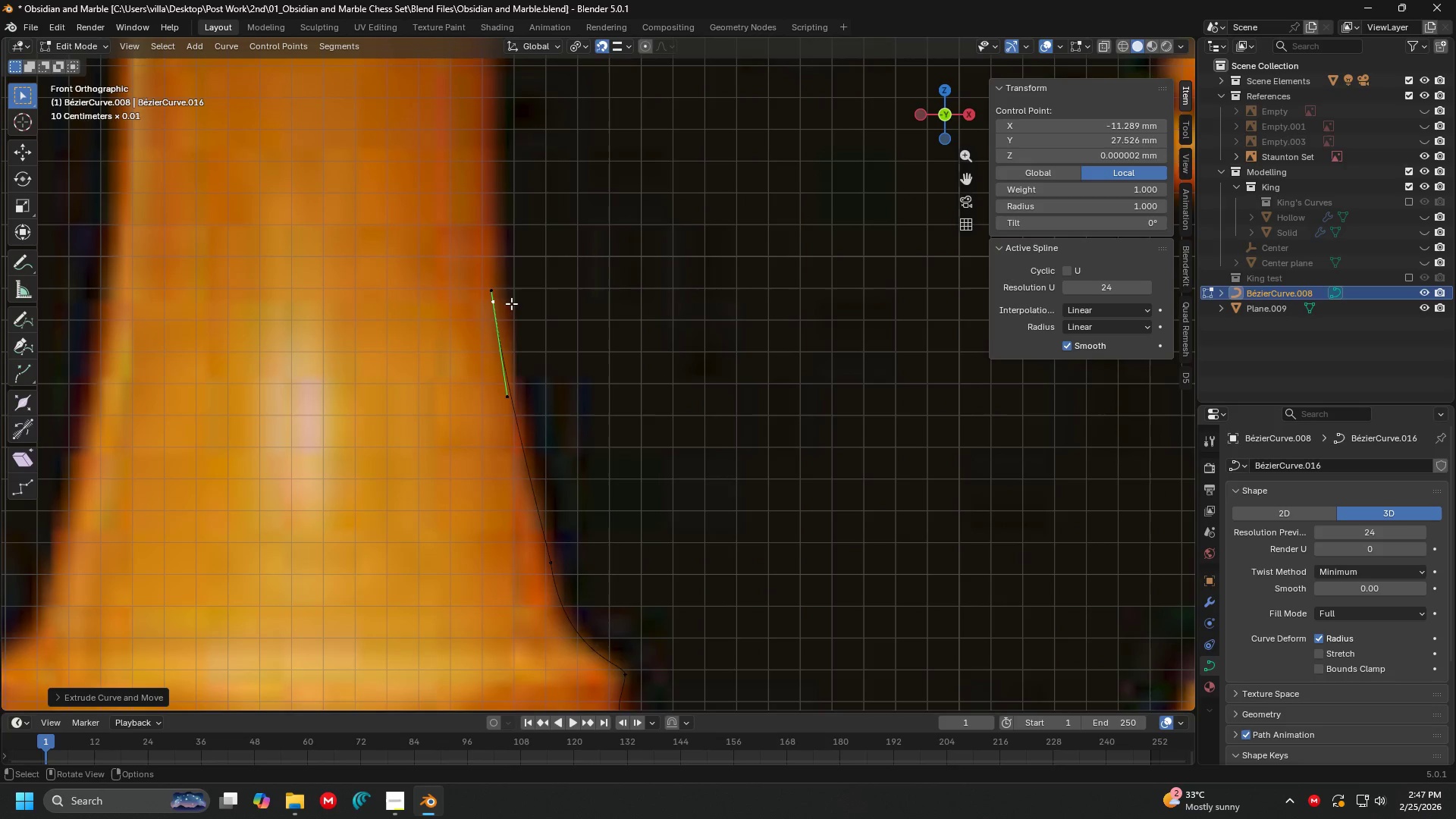 
left_click([509, 298])
 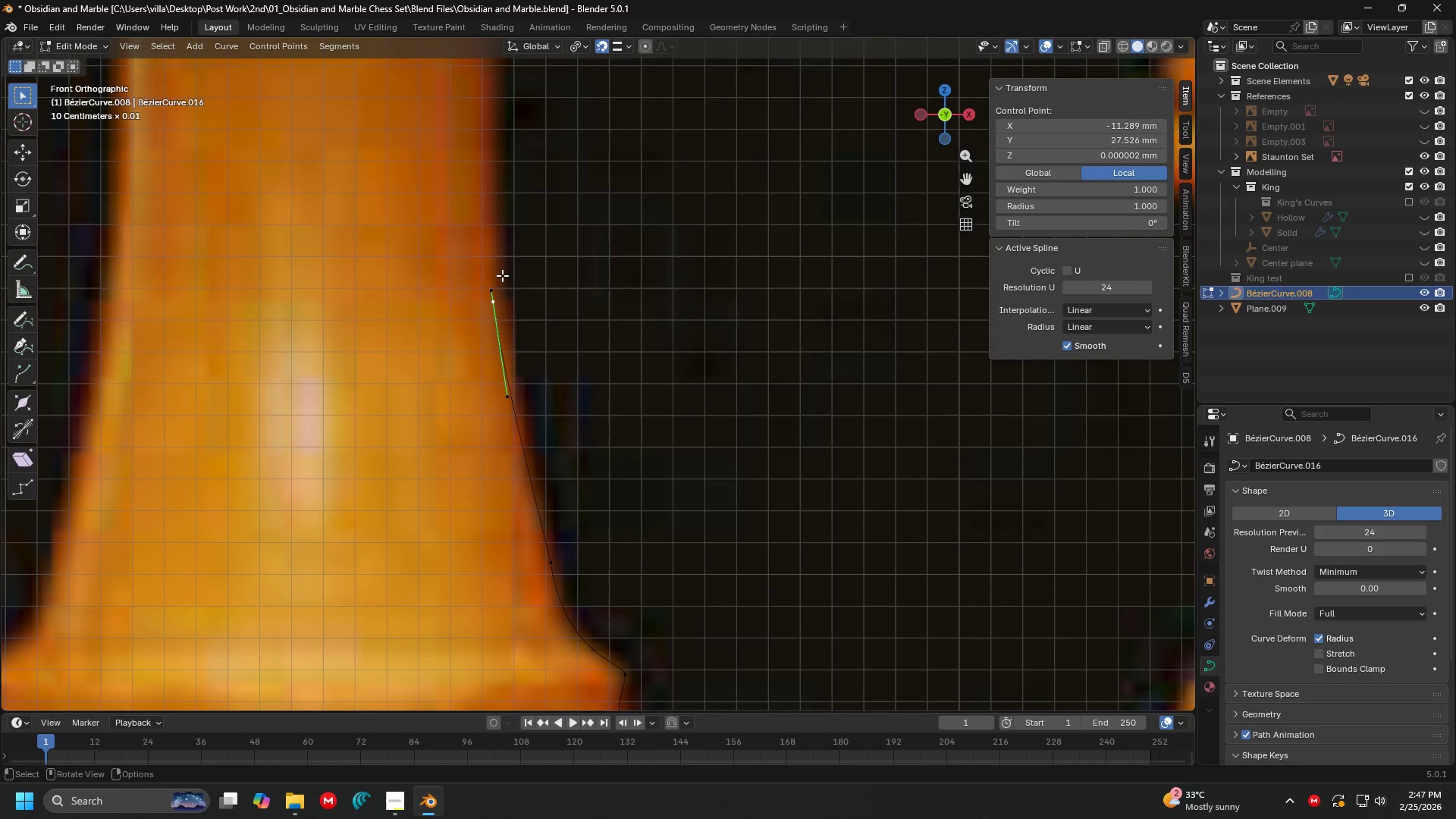 
left_click([501, 275])
 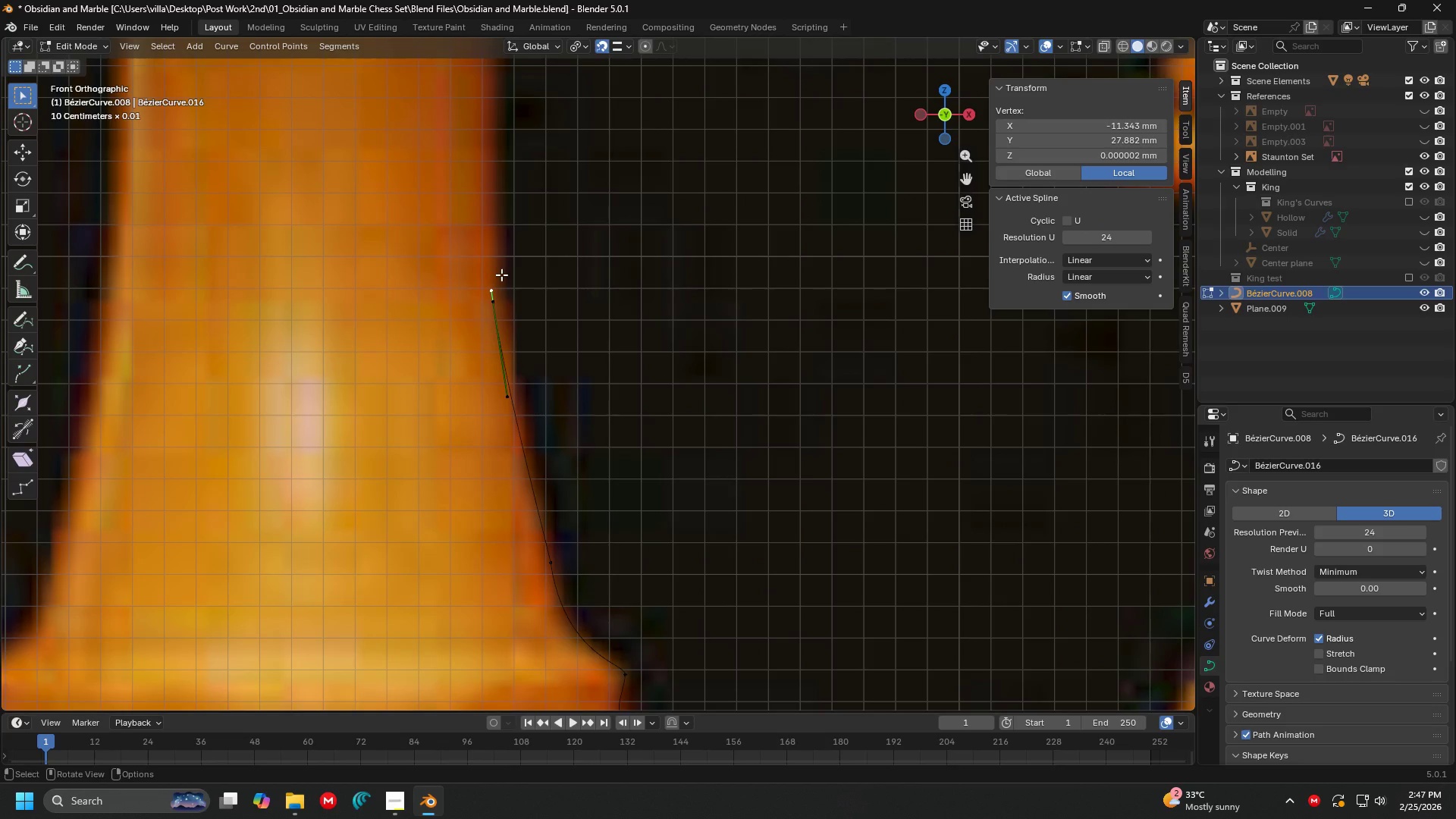 
key(G)
 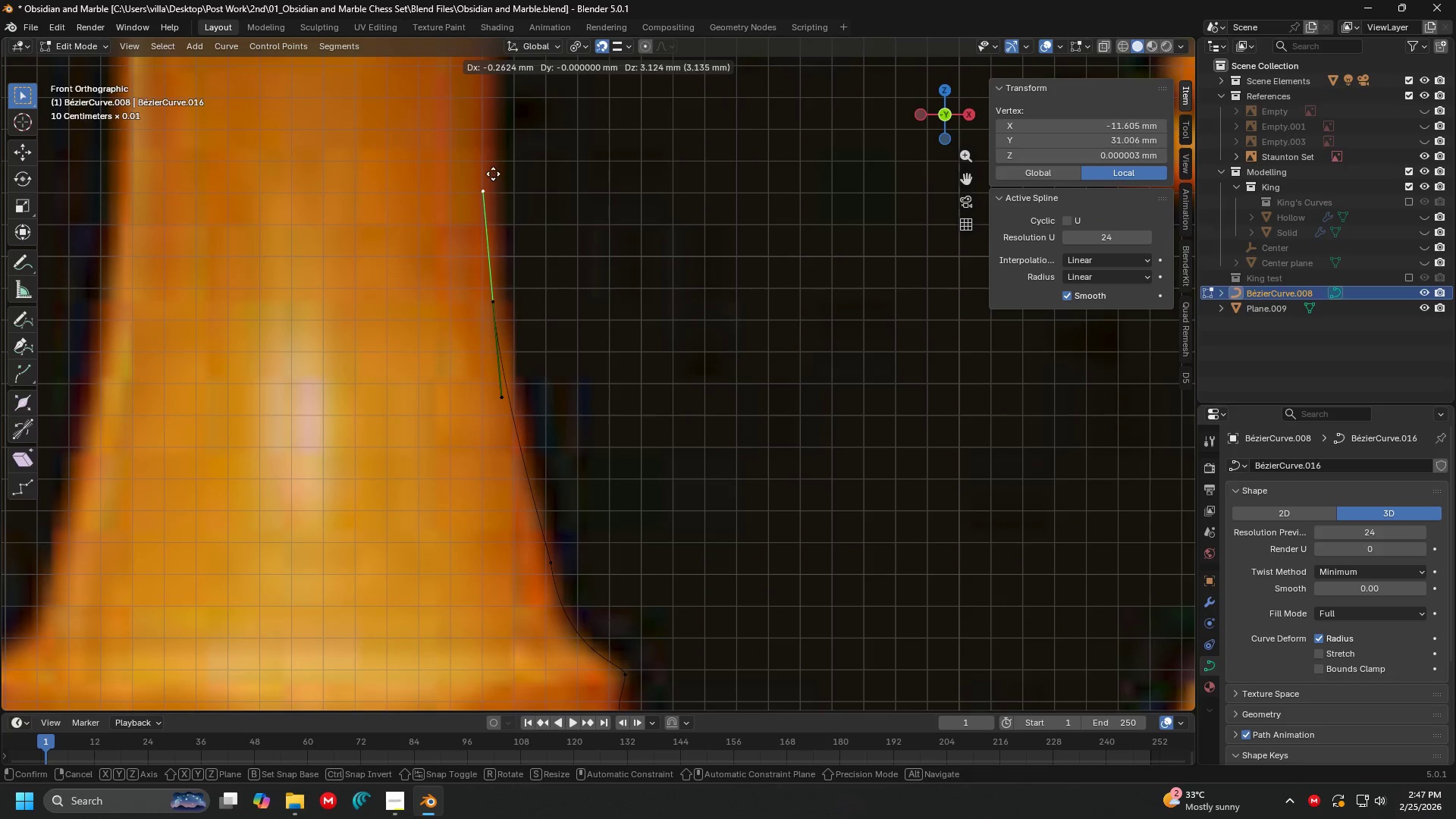 
left_click_drag(start_coordinate=[493, 171], to_coordinate=[492, 176])
 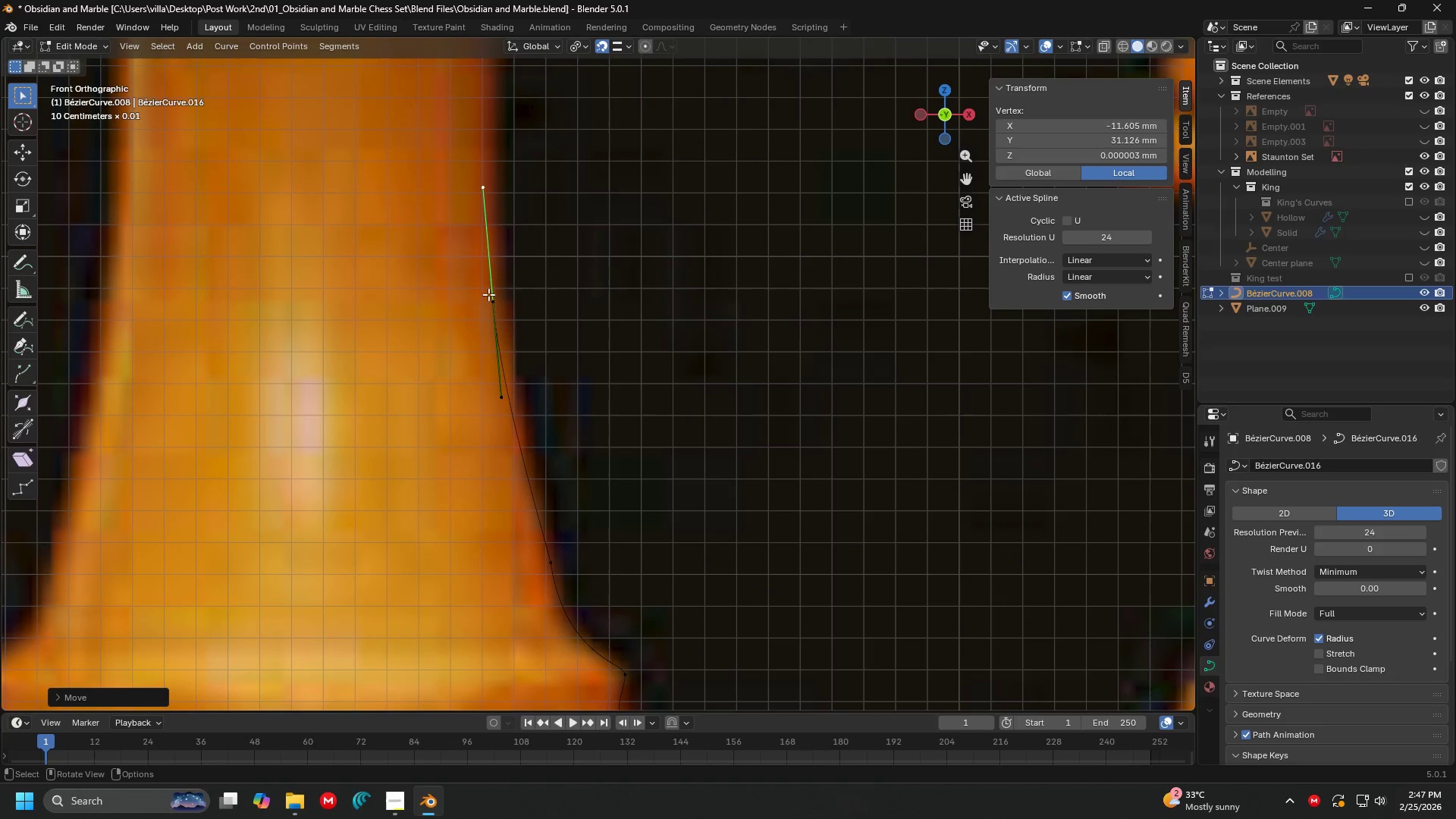 
double_click([488, 299])
 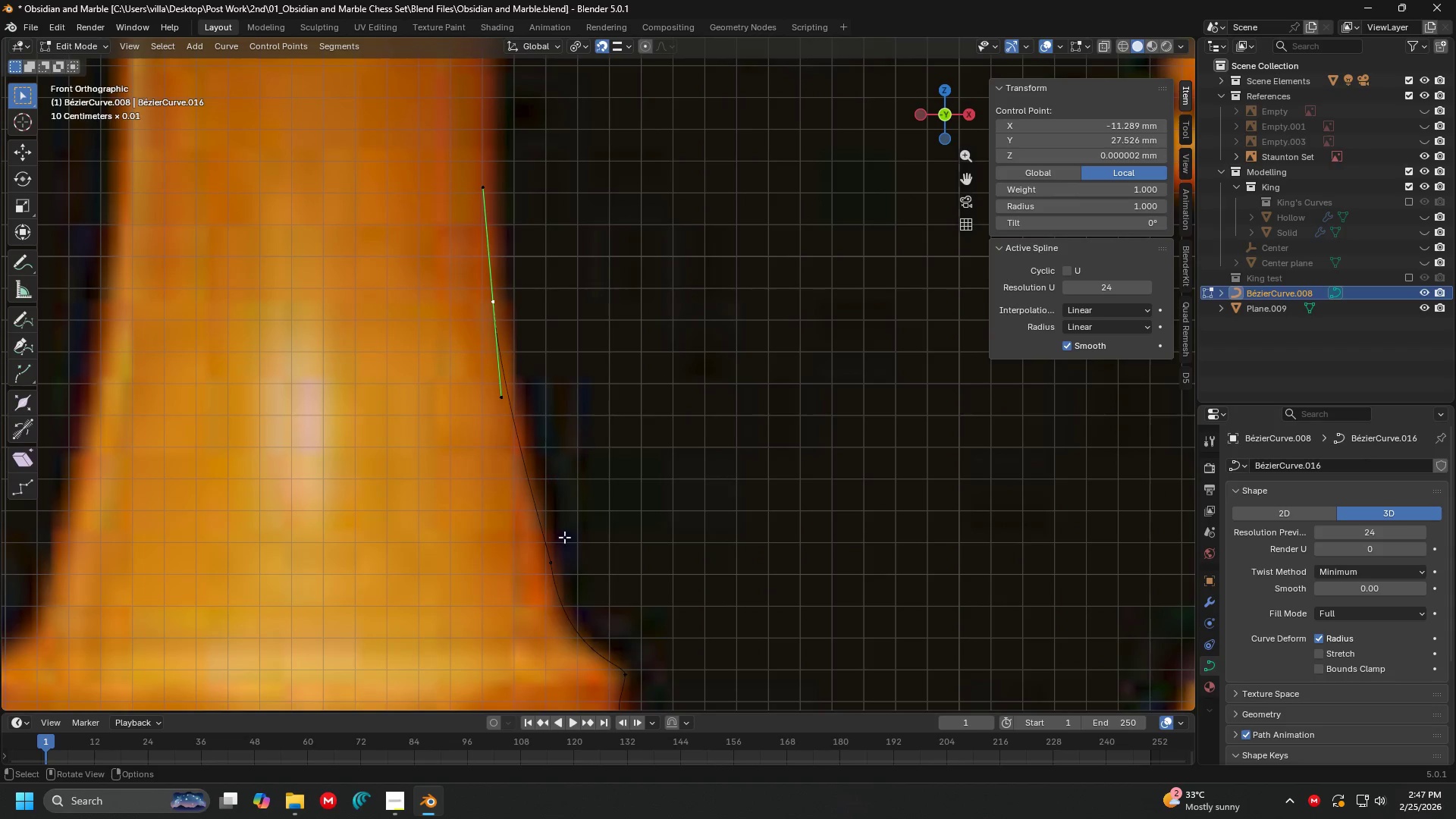 
left_click([564, 541])
 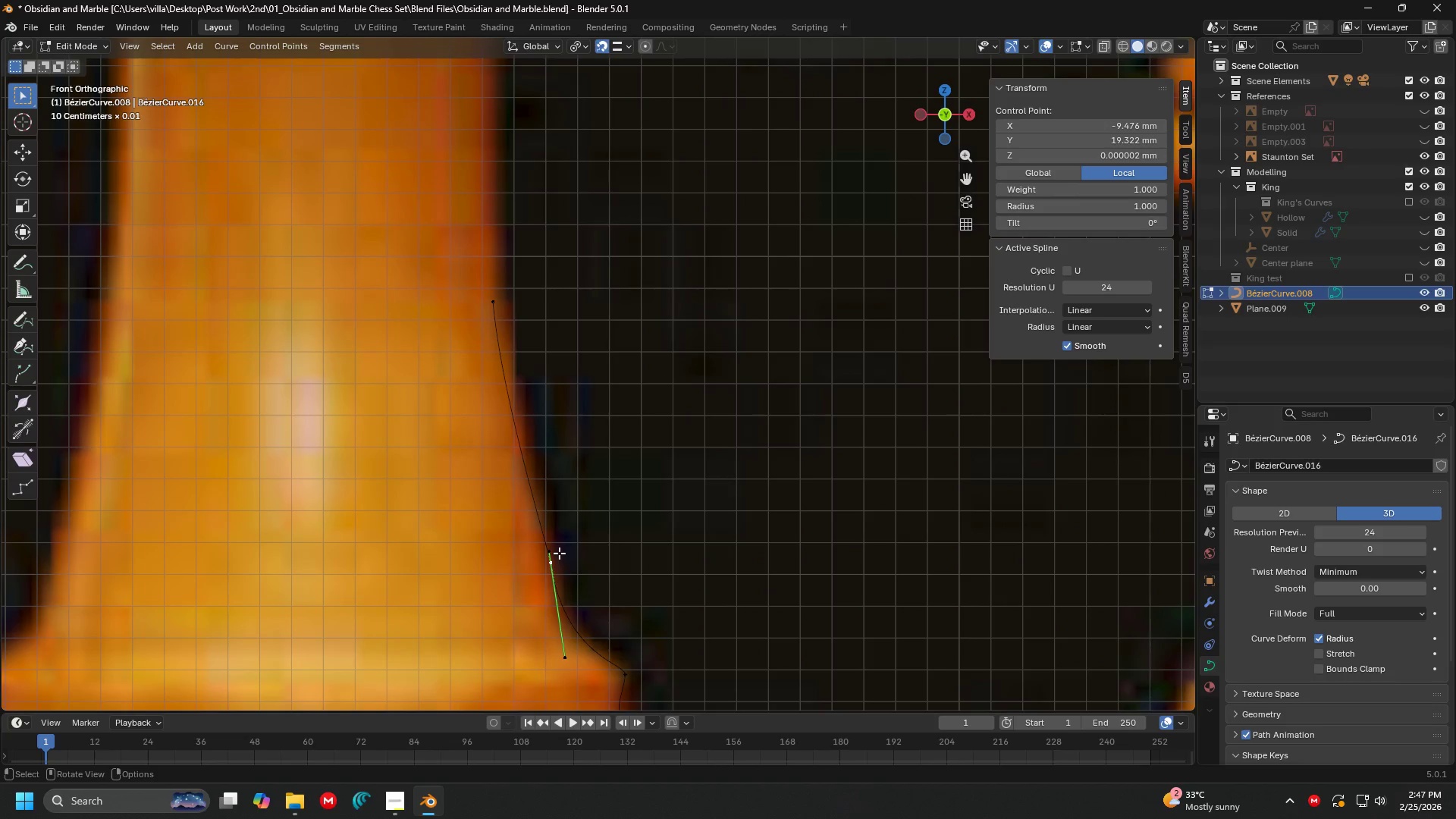 
left_click([557, 551])
 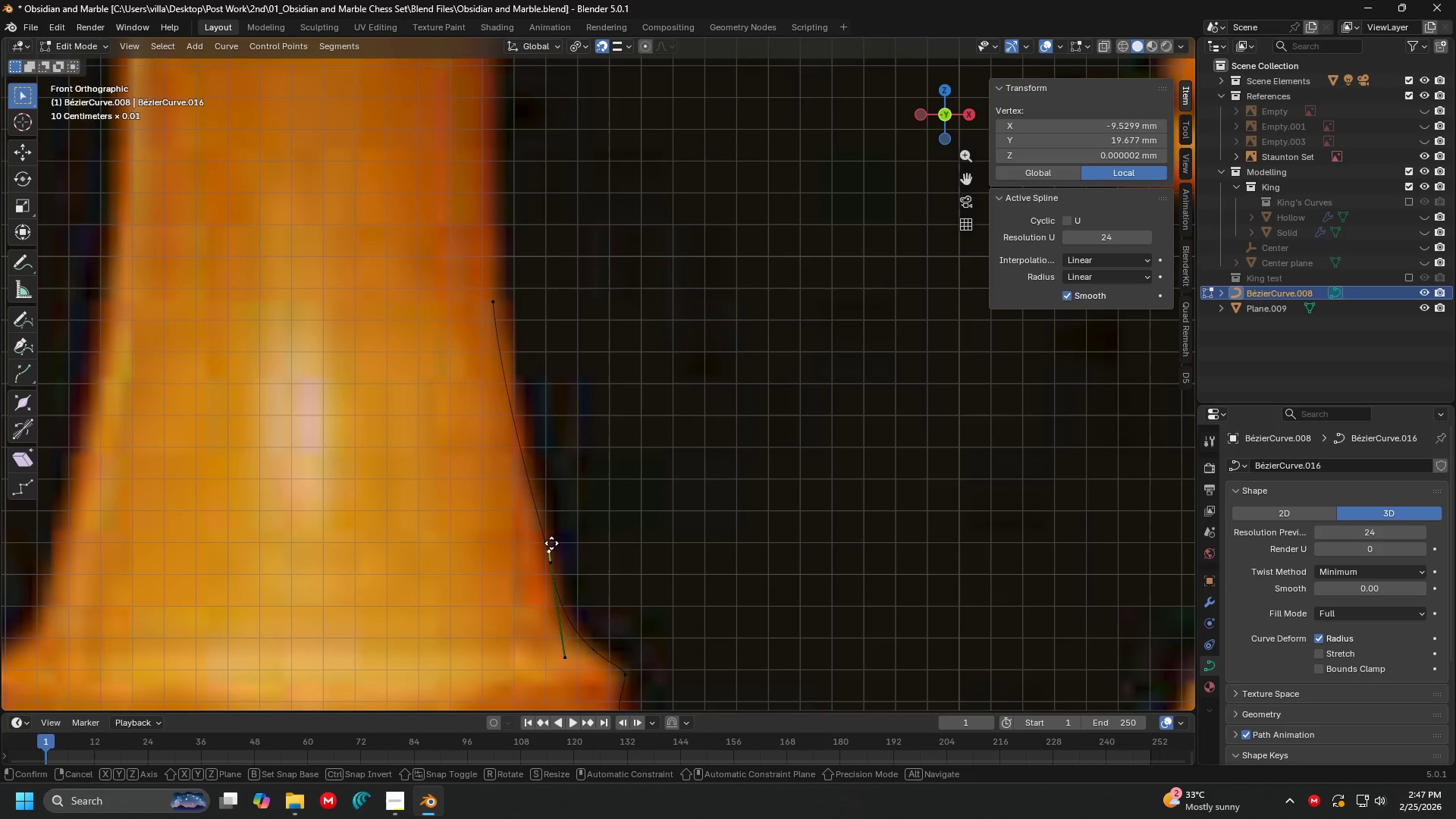 
key(G)
 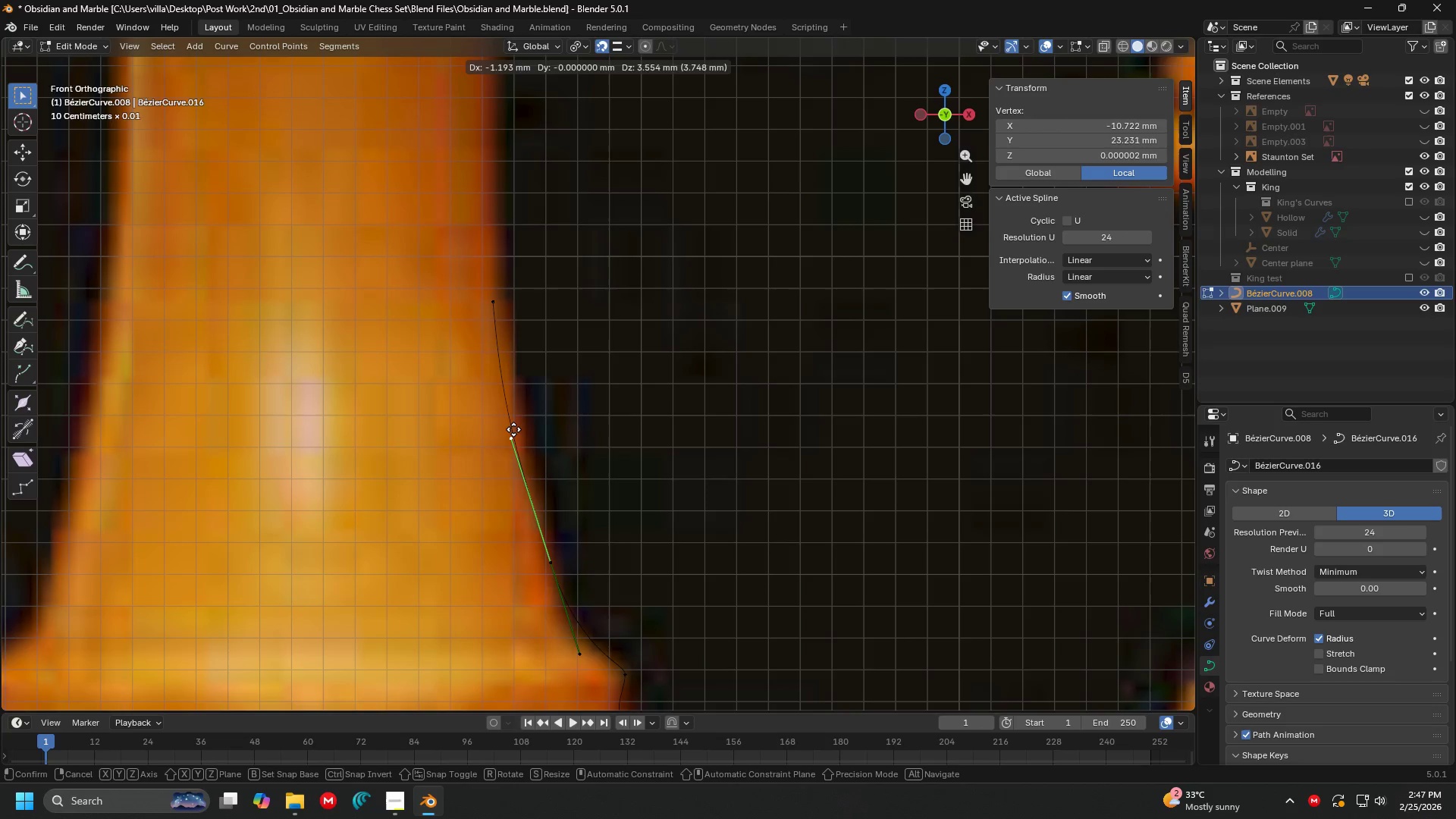 
left_click([513, 421])
 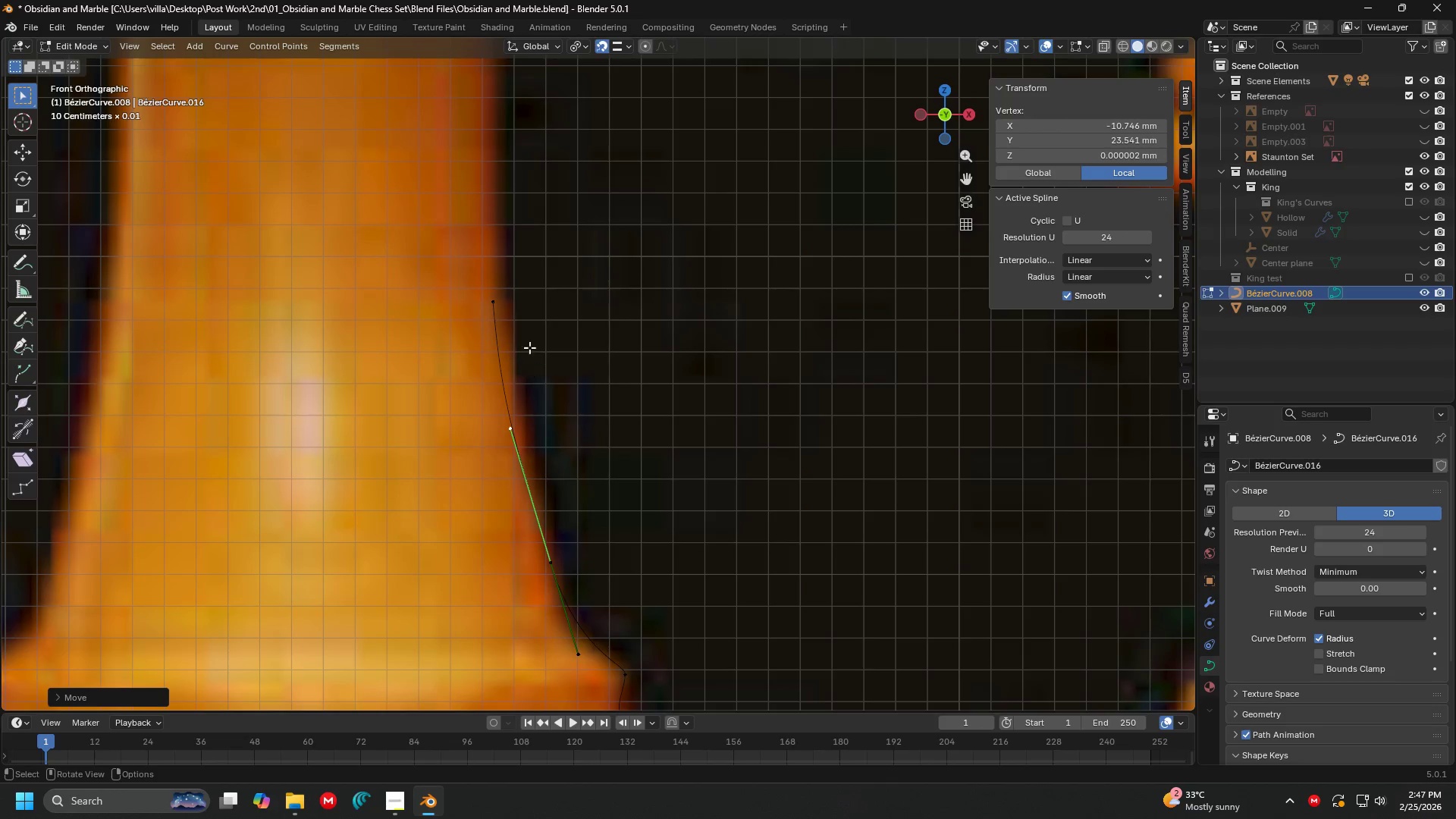 
left_click([510, 322])
 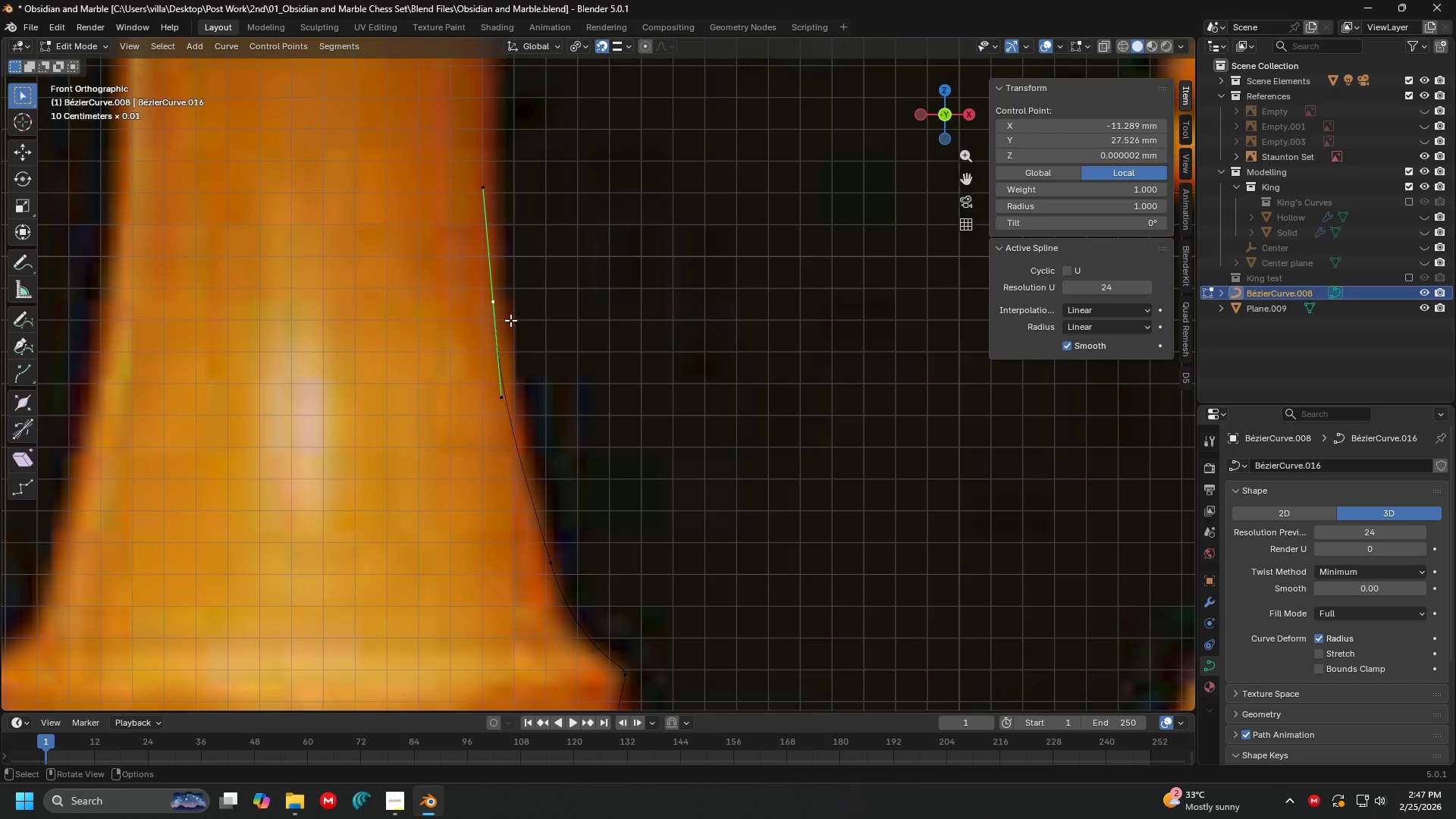 
hold_key(key=ShiftLeft, duration=1.12)
scroll: coordinate [535, 438], scroll_direction: down, amount: 1.0
 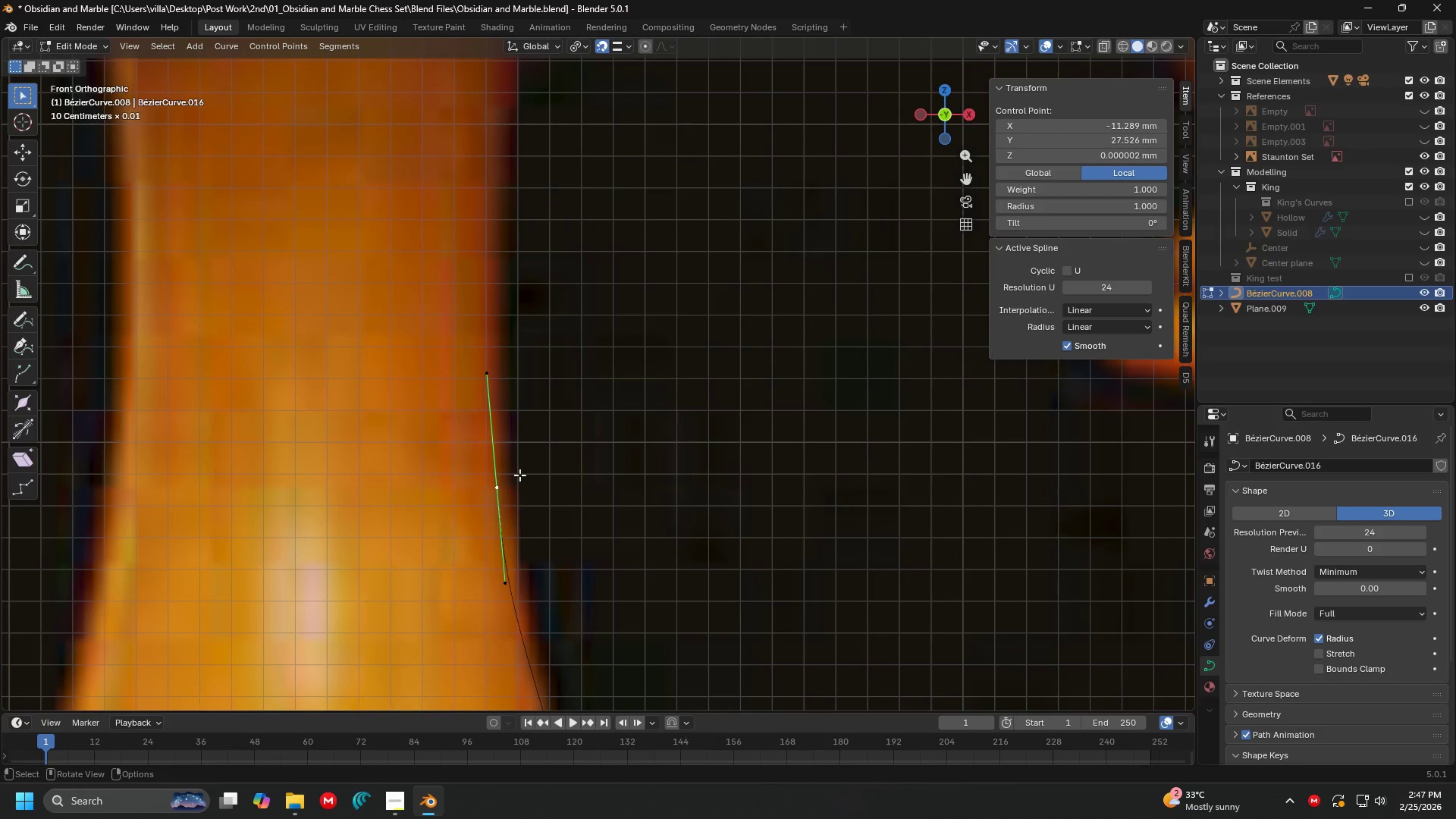 
key(G)
 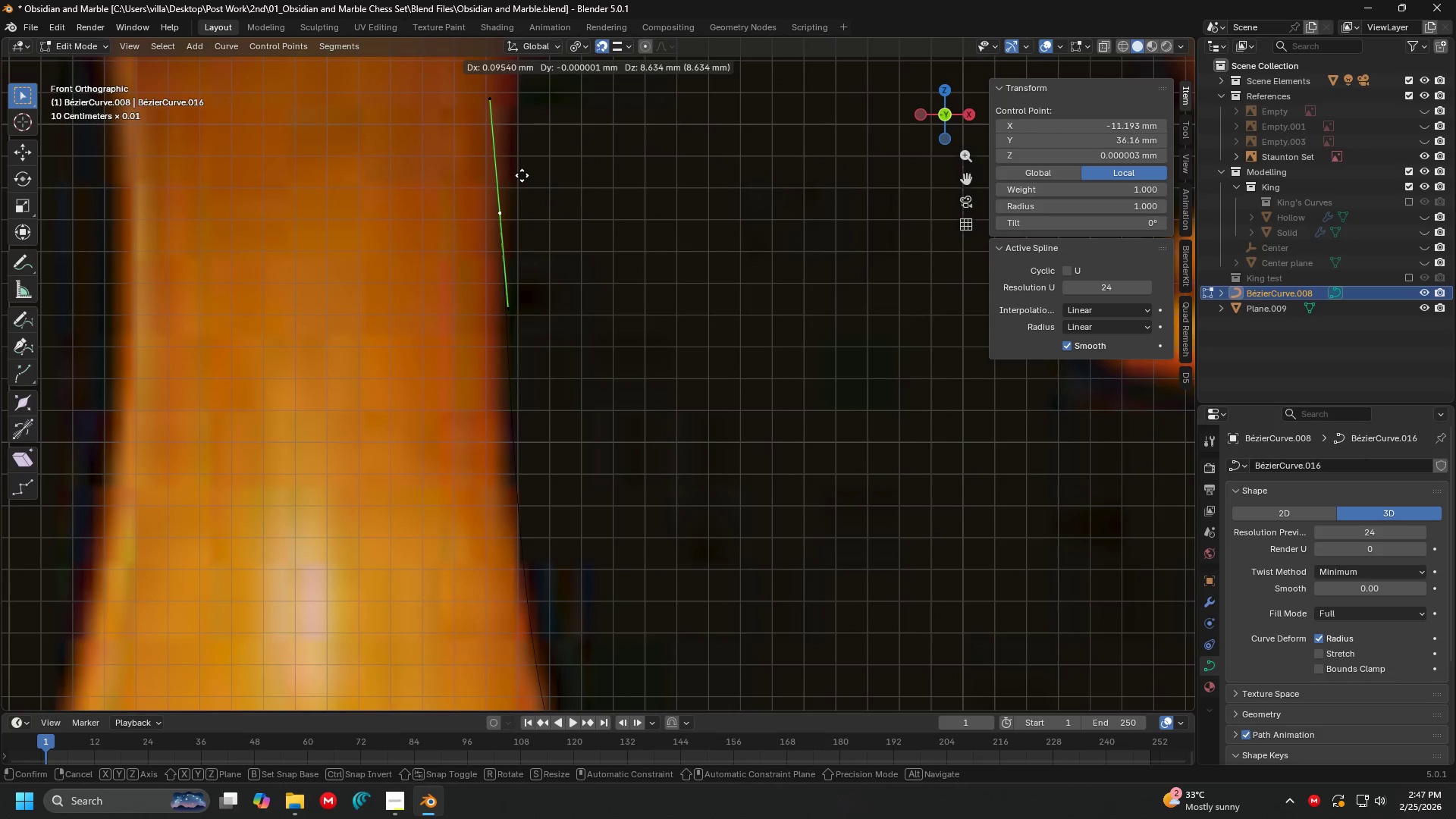 
left_click([522, 175])
 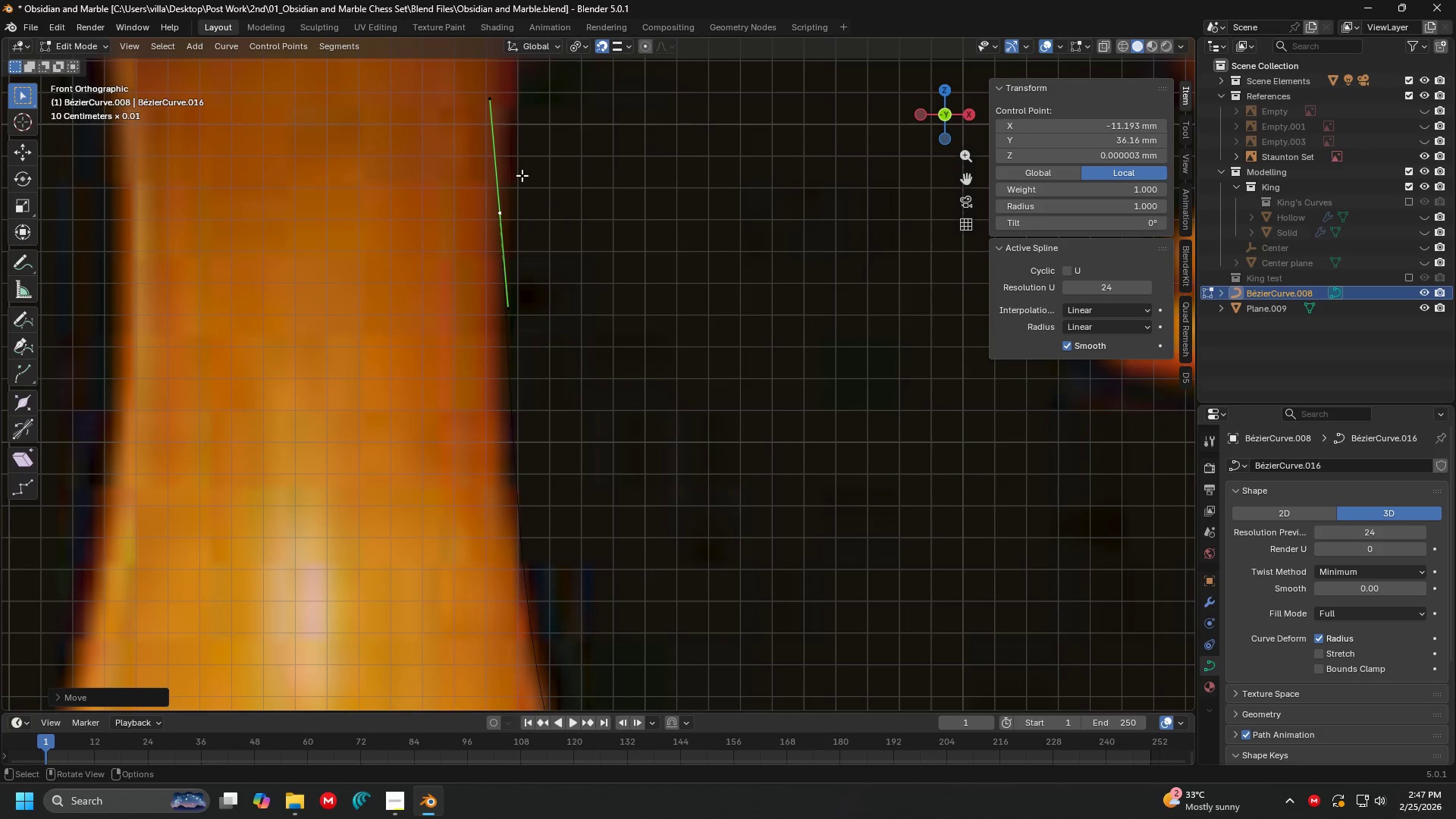 
hold_key(key=ShiftLeft, duration=0.33)
 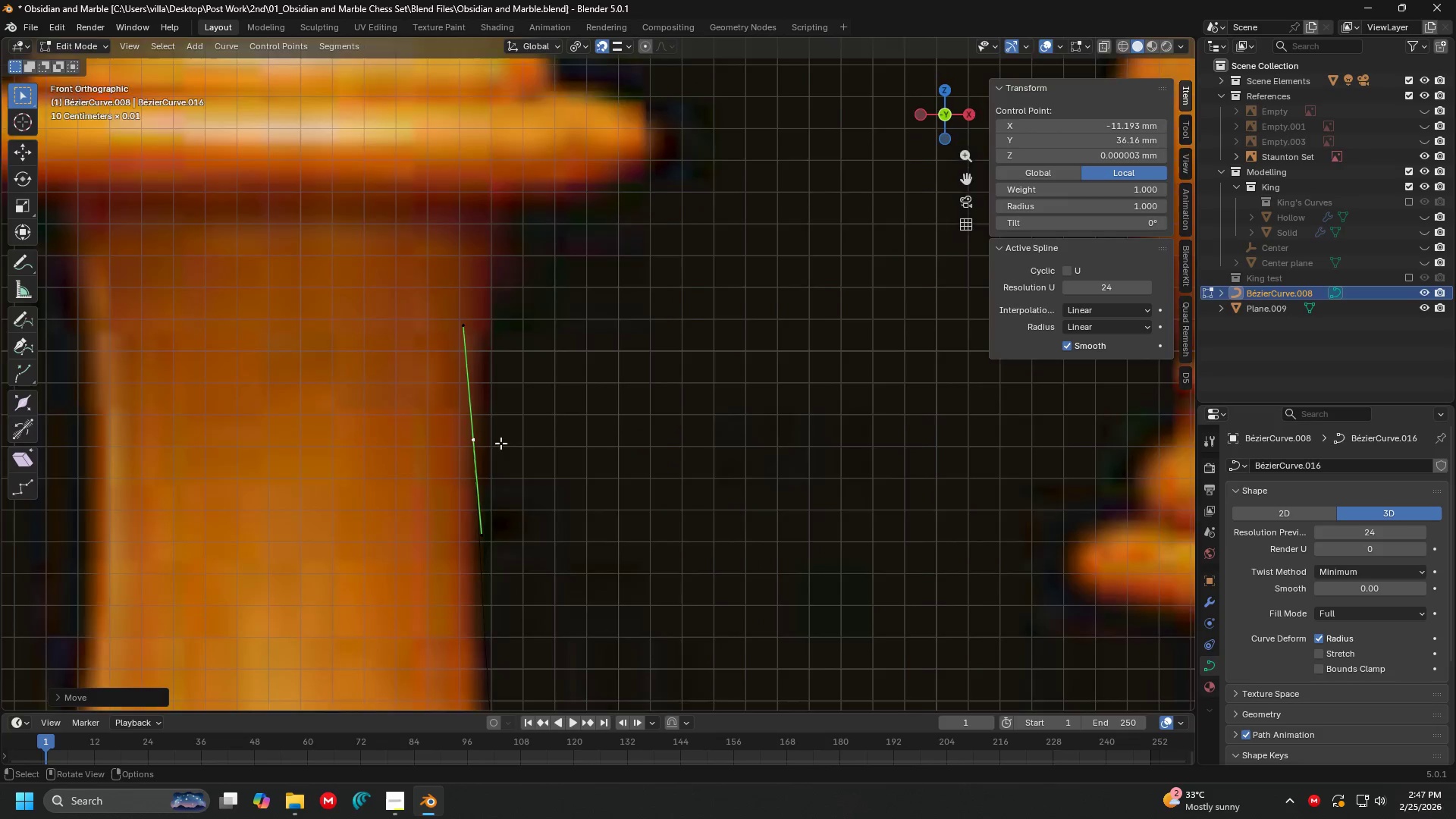 
key(G)
 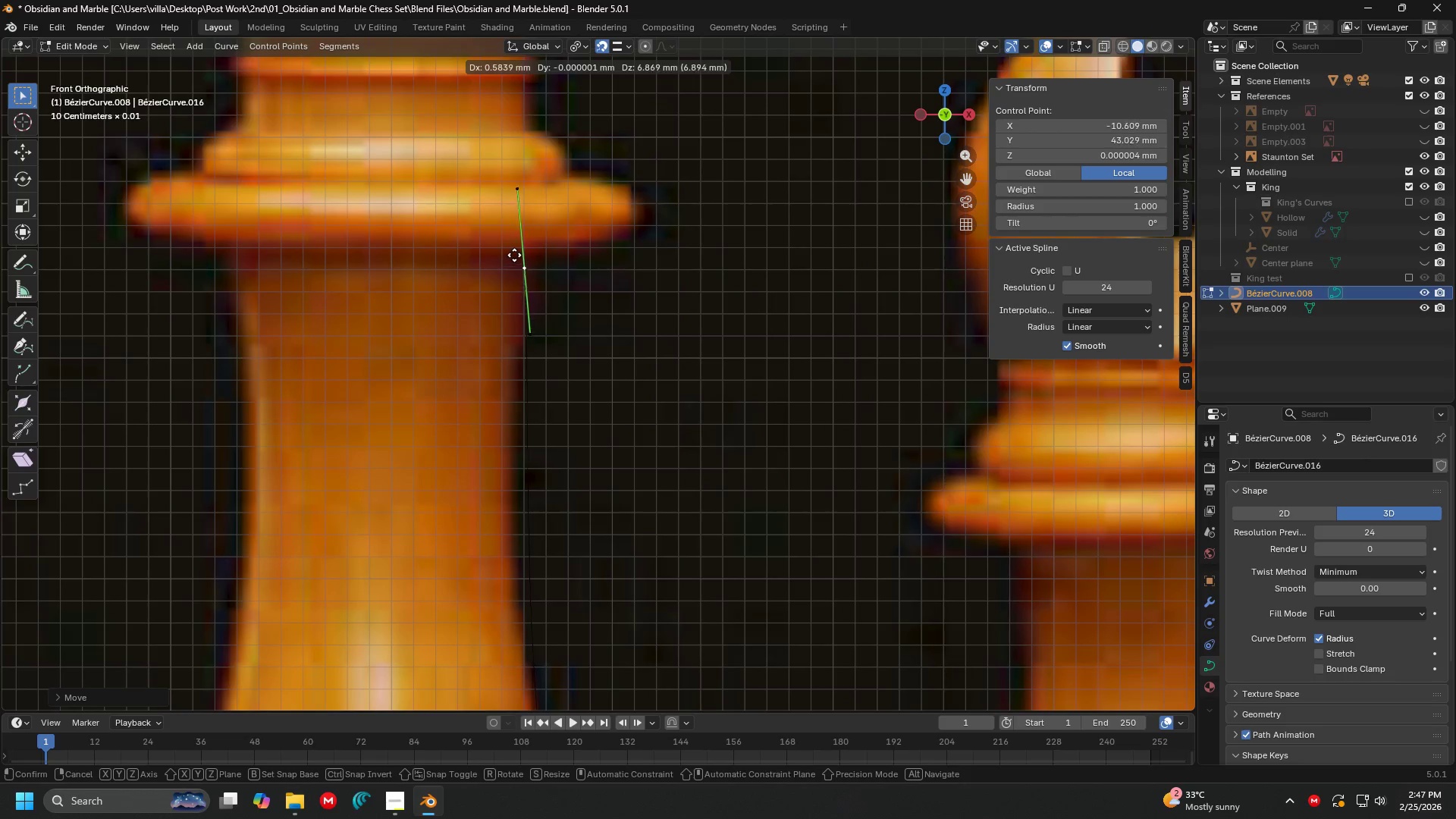 
scroll: coordinate [500, 443], scroll_direction: down, amount: 2.0
 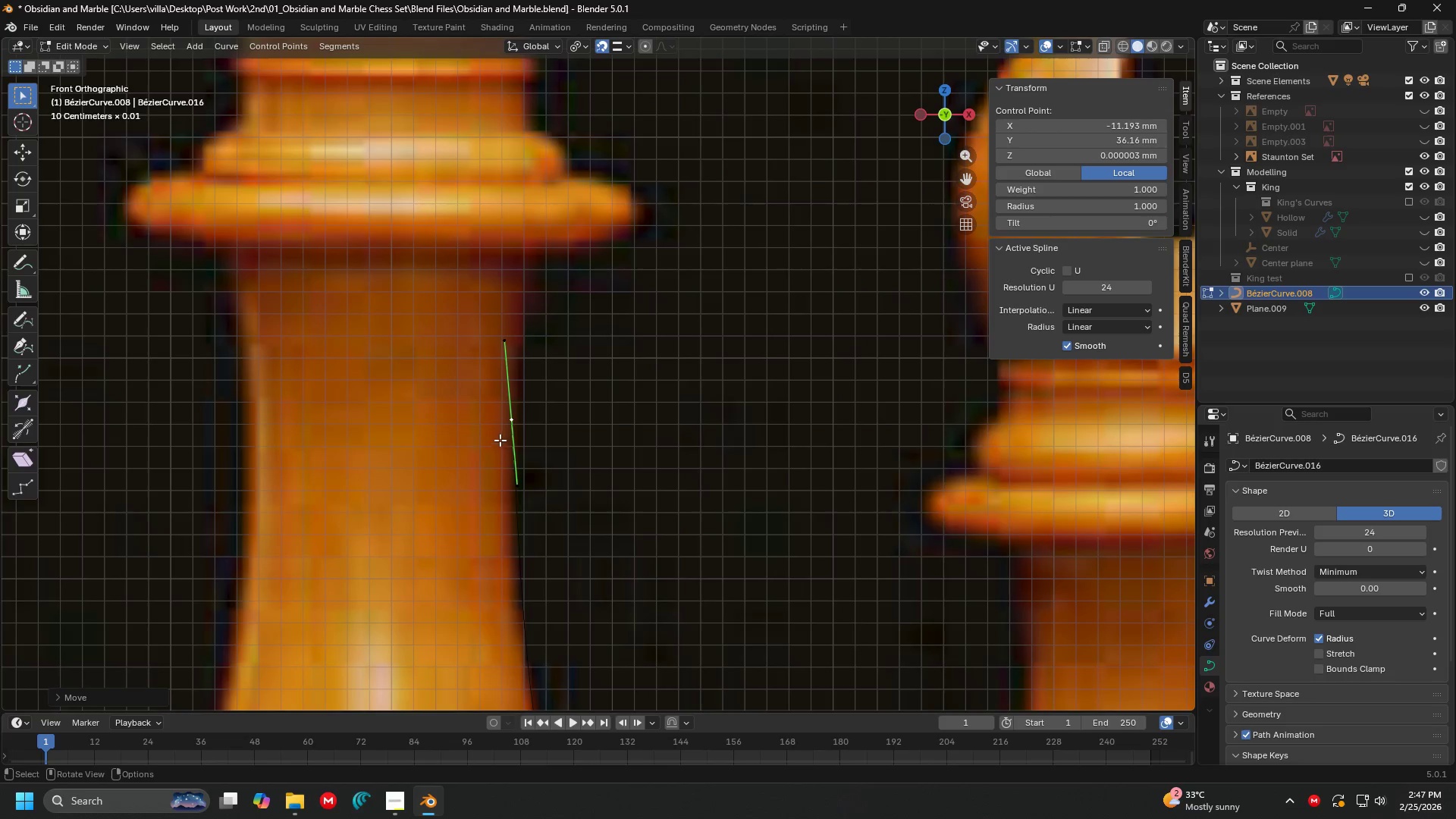 
left_click([515, 243])
 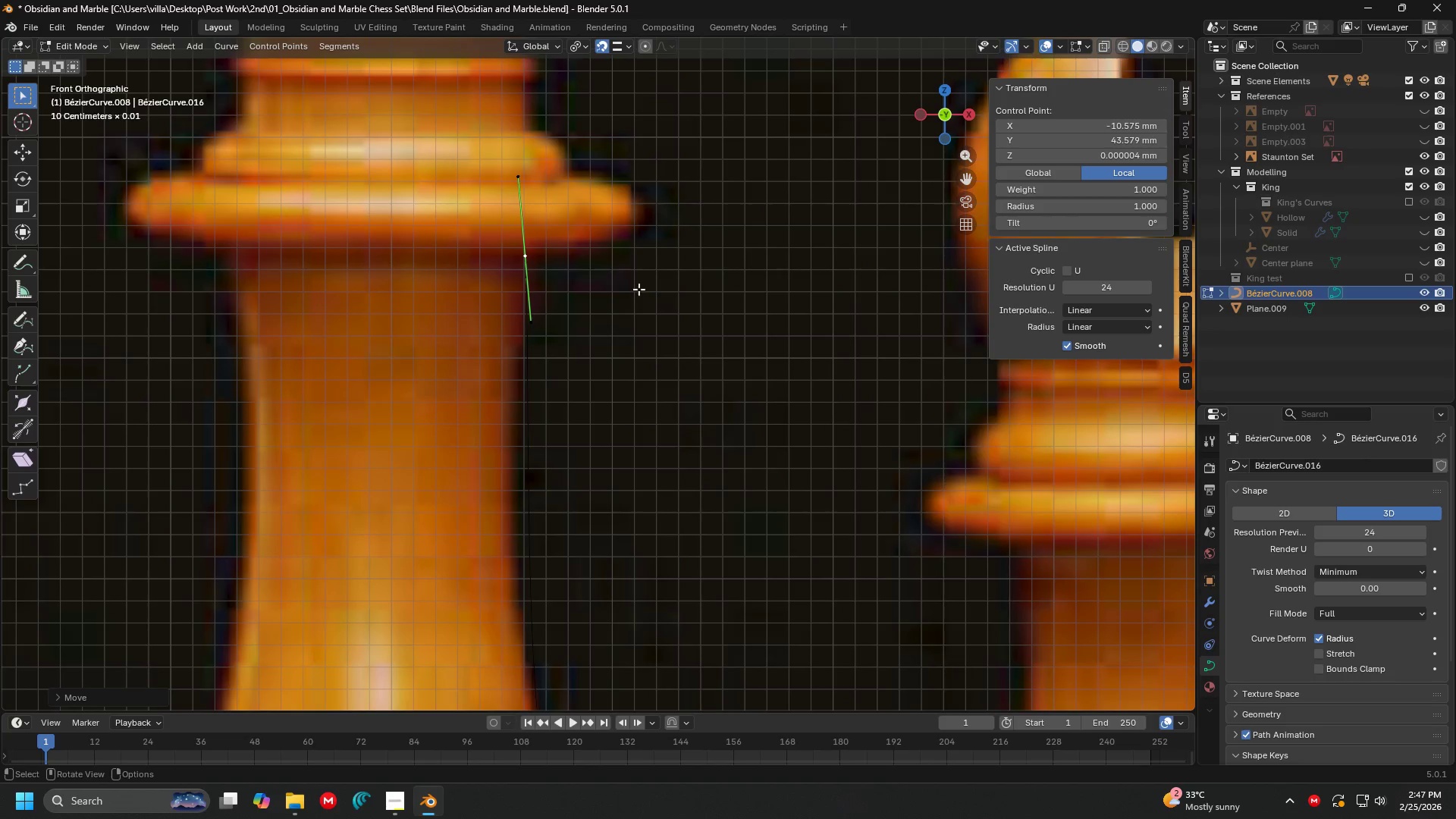 
key(R)
 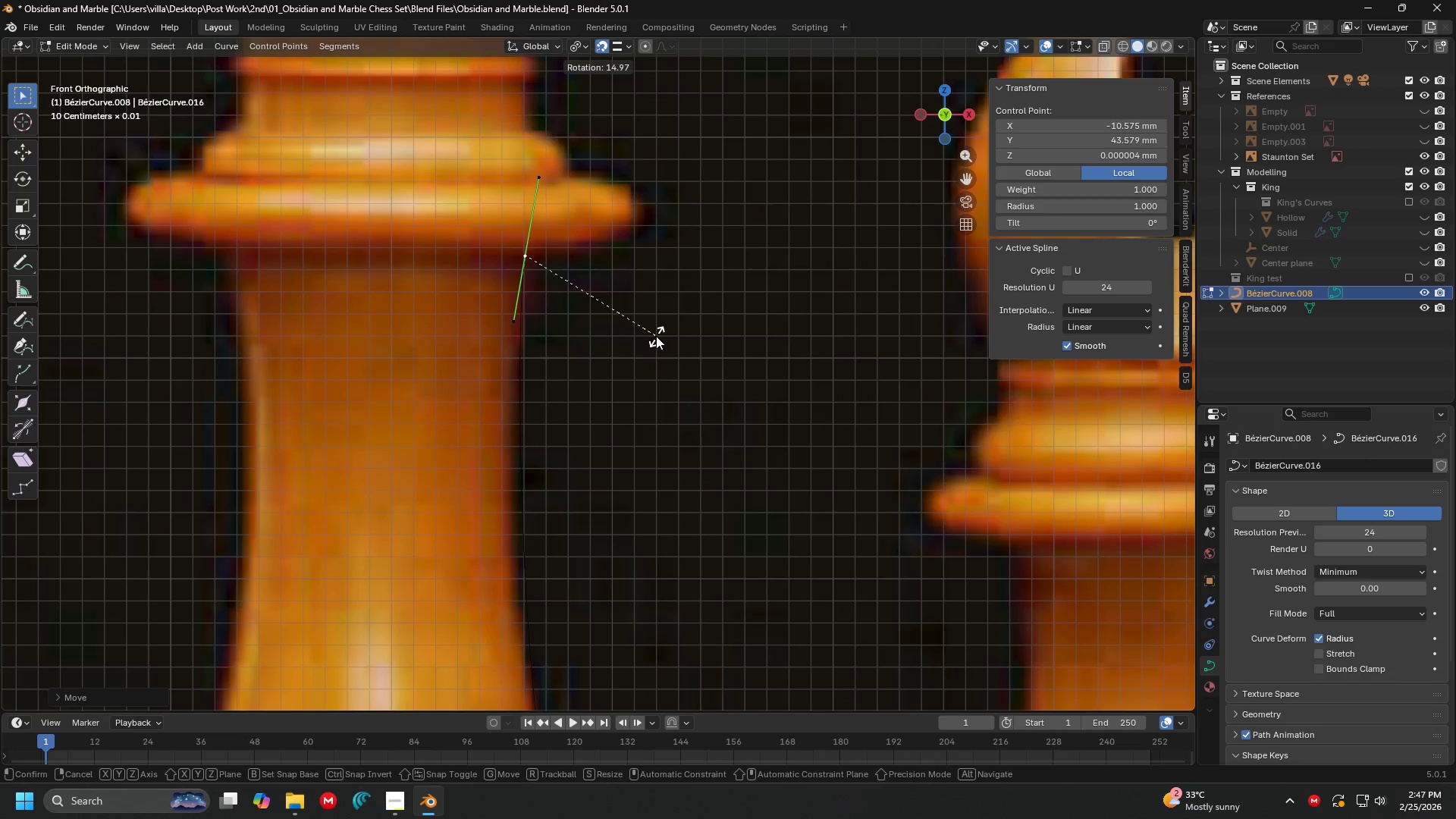 
left_click([656, 336])
 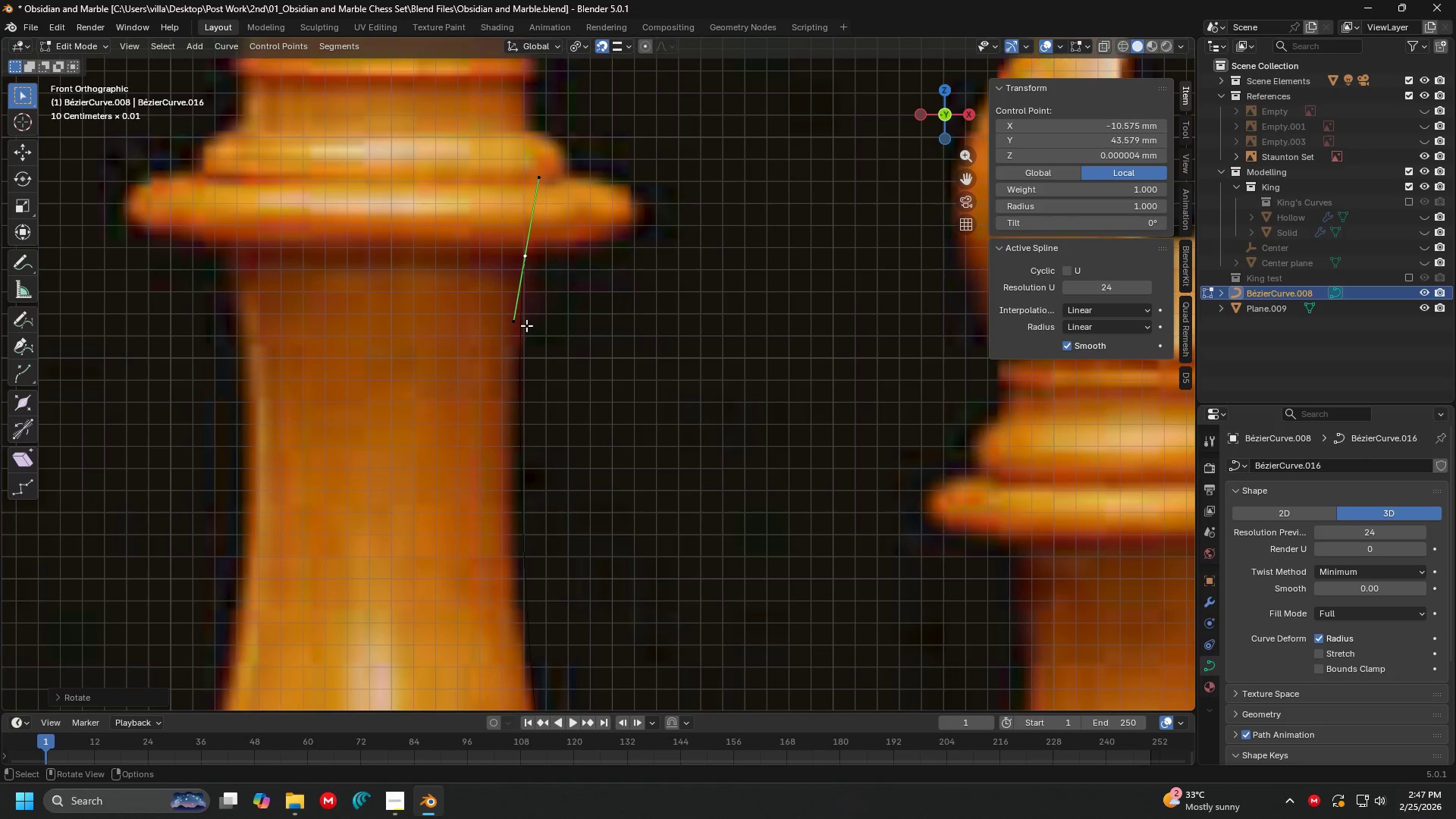 
left_click([508, 315])
 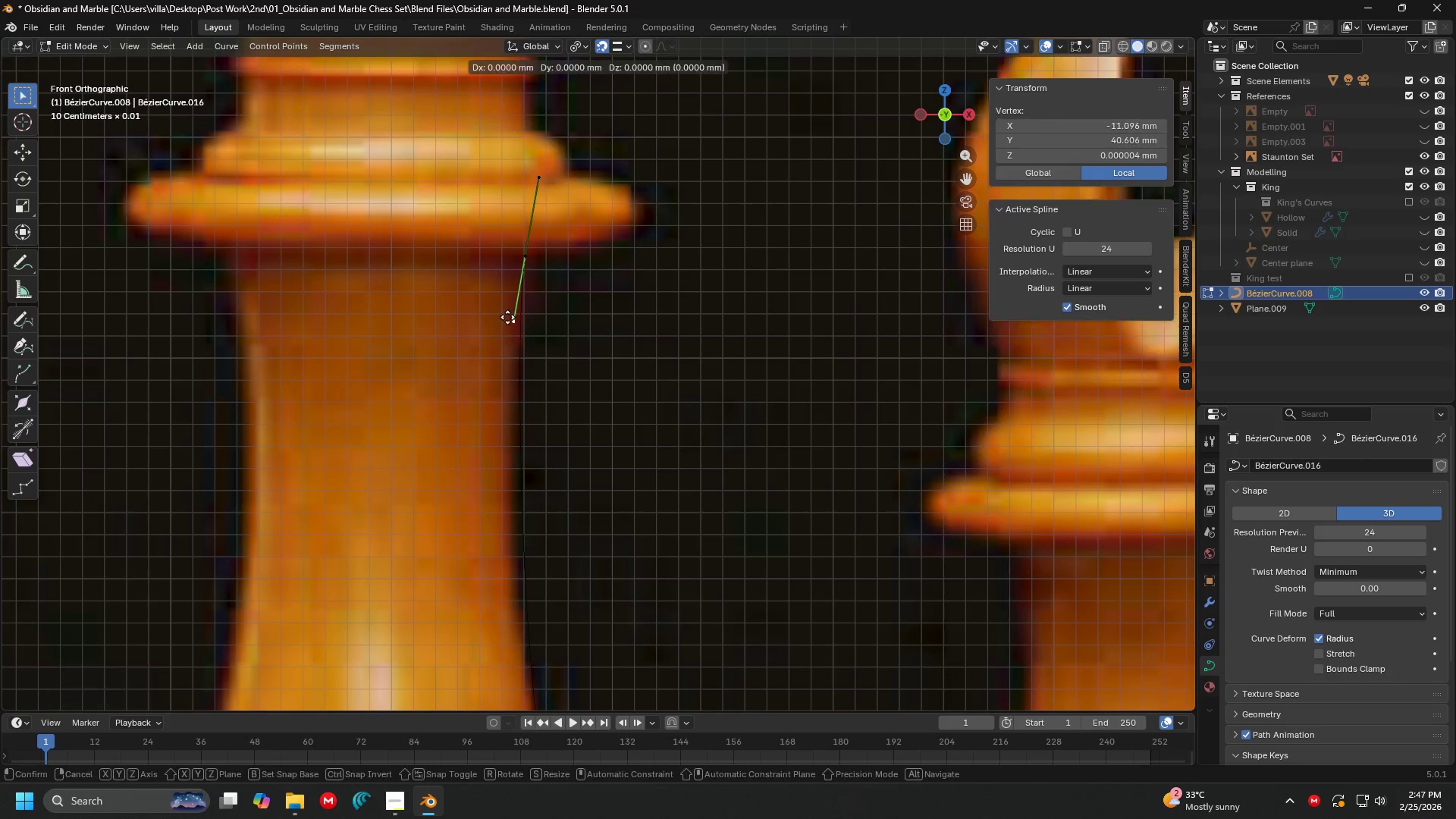 
key(G)
 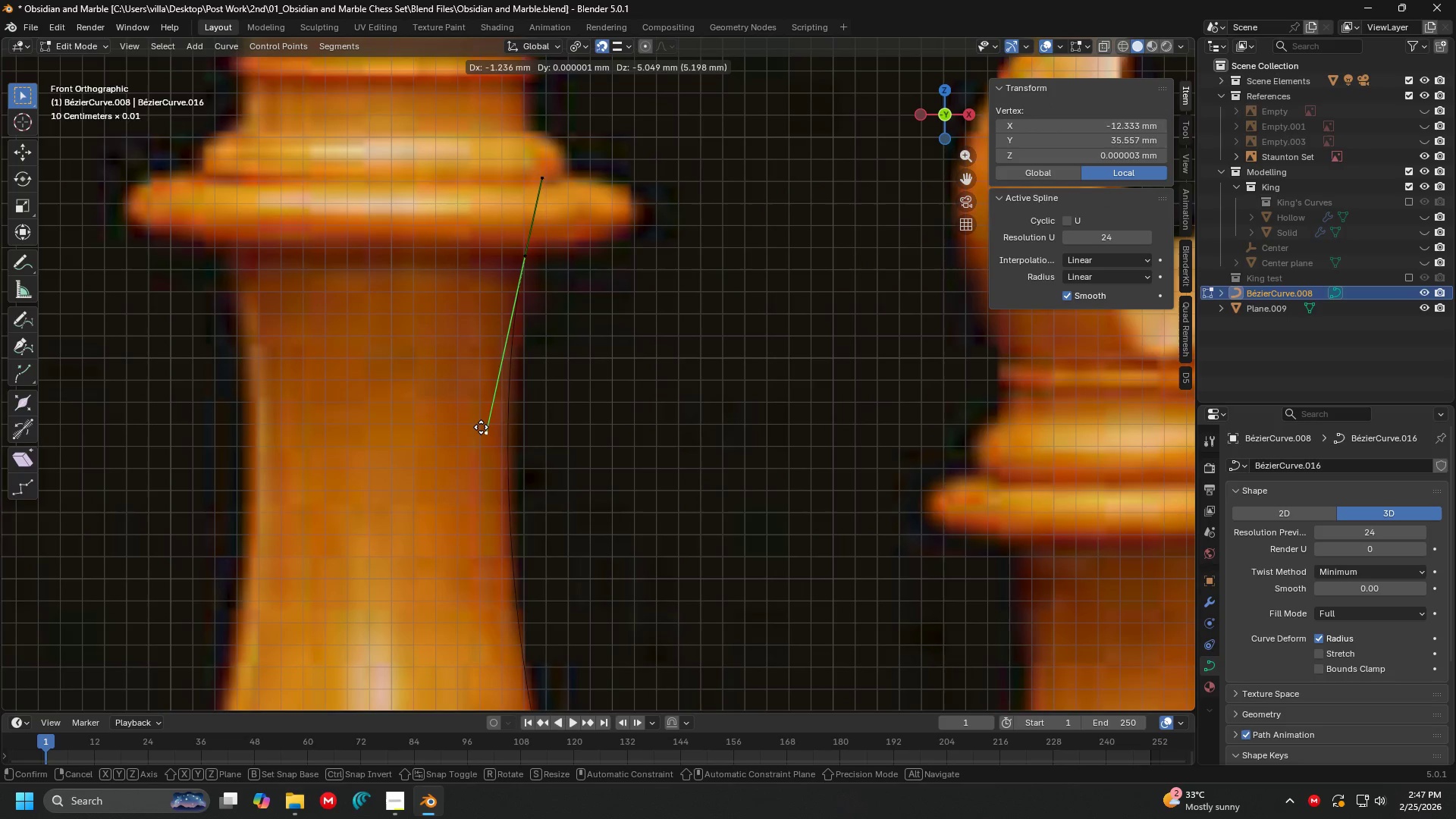 
left_click([482, 428])
 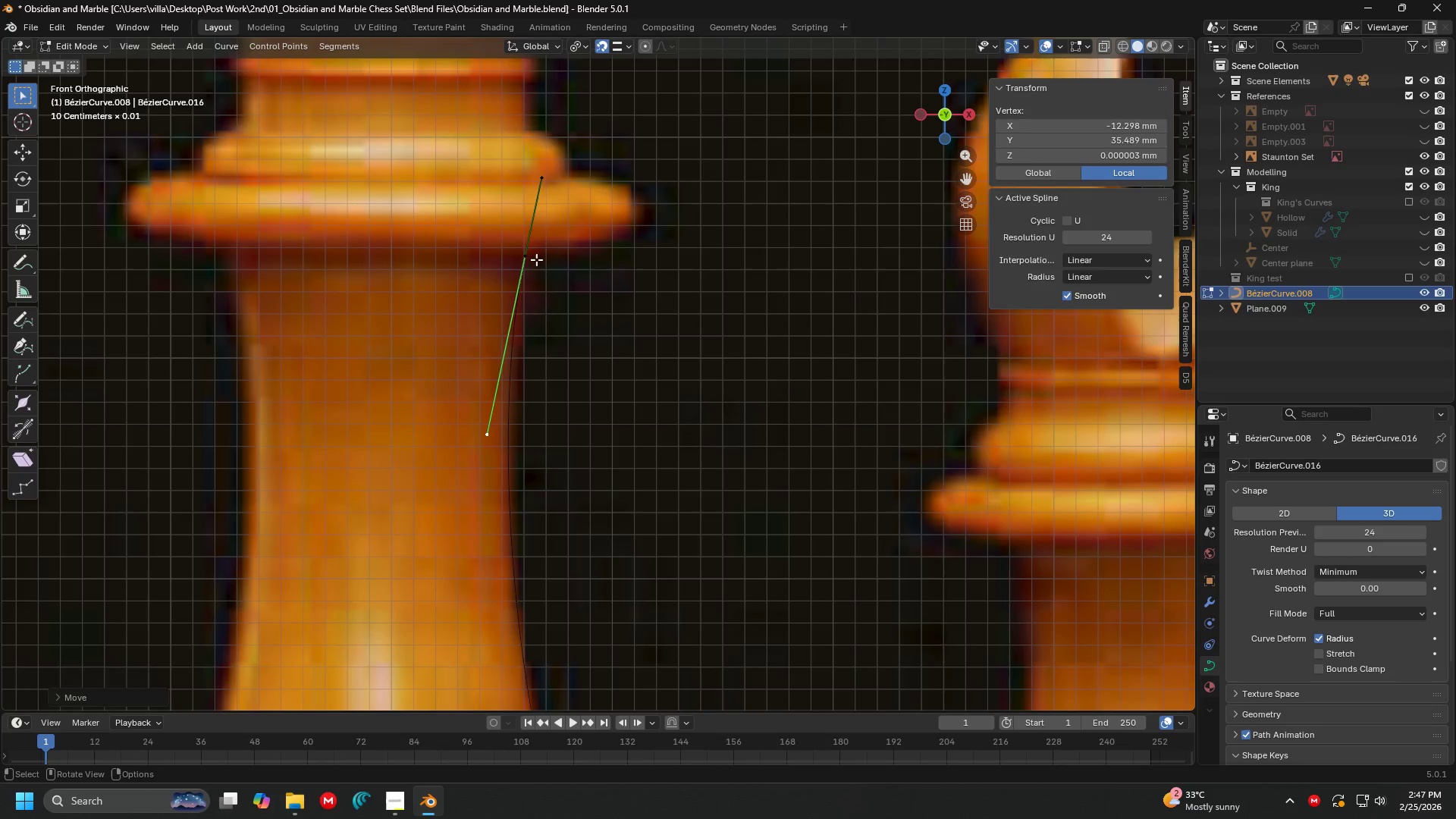 
key(G)
 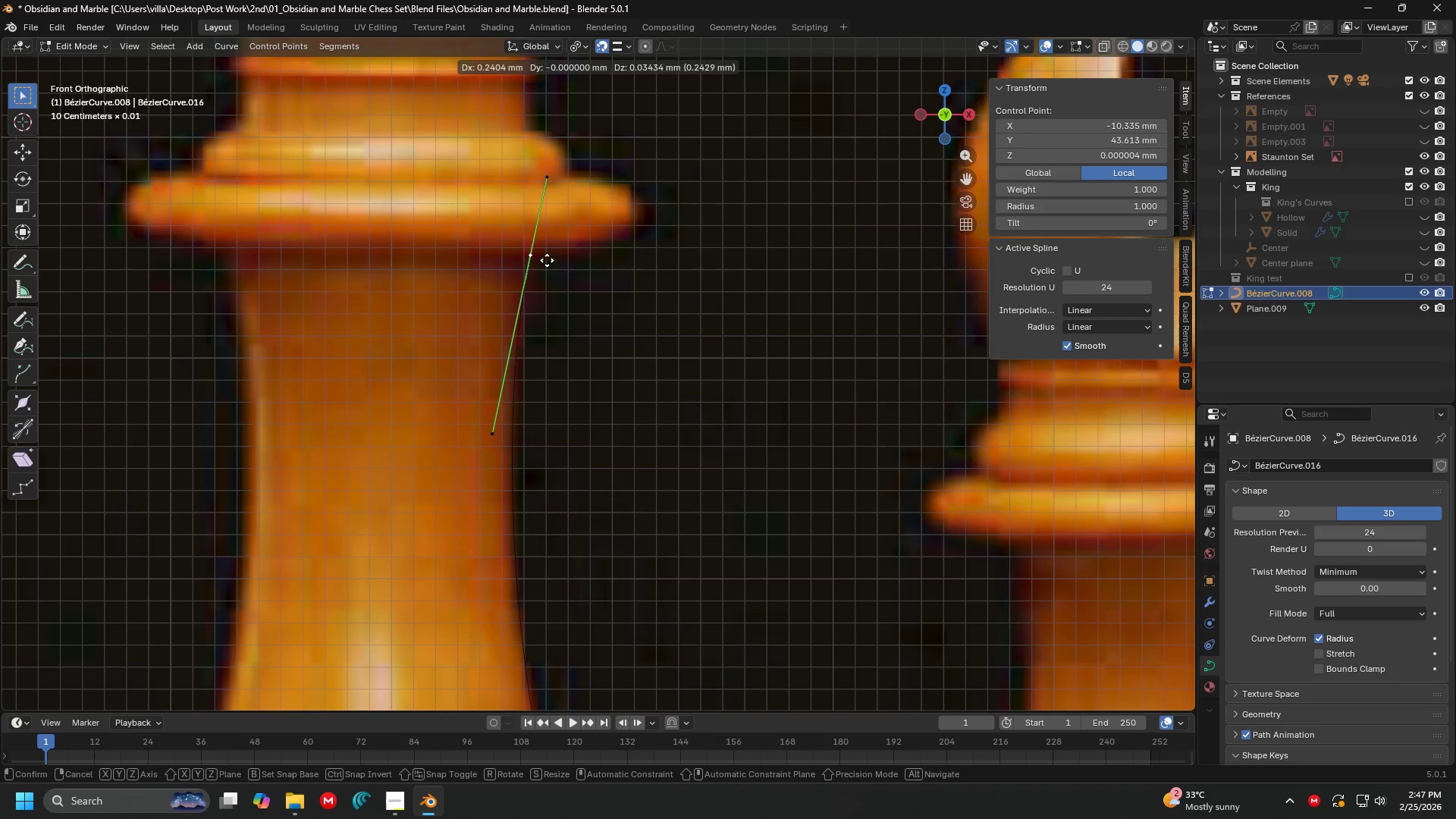 
left_click([547, 259])
 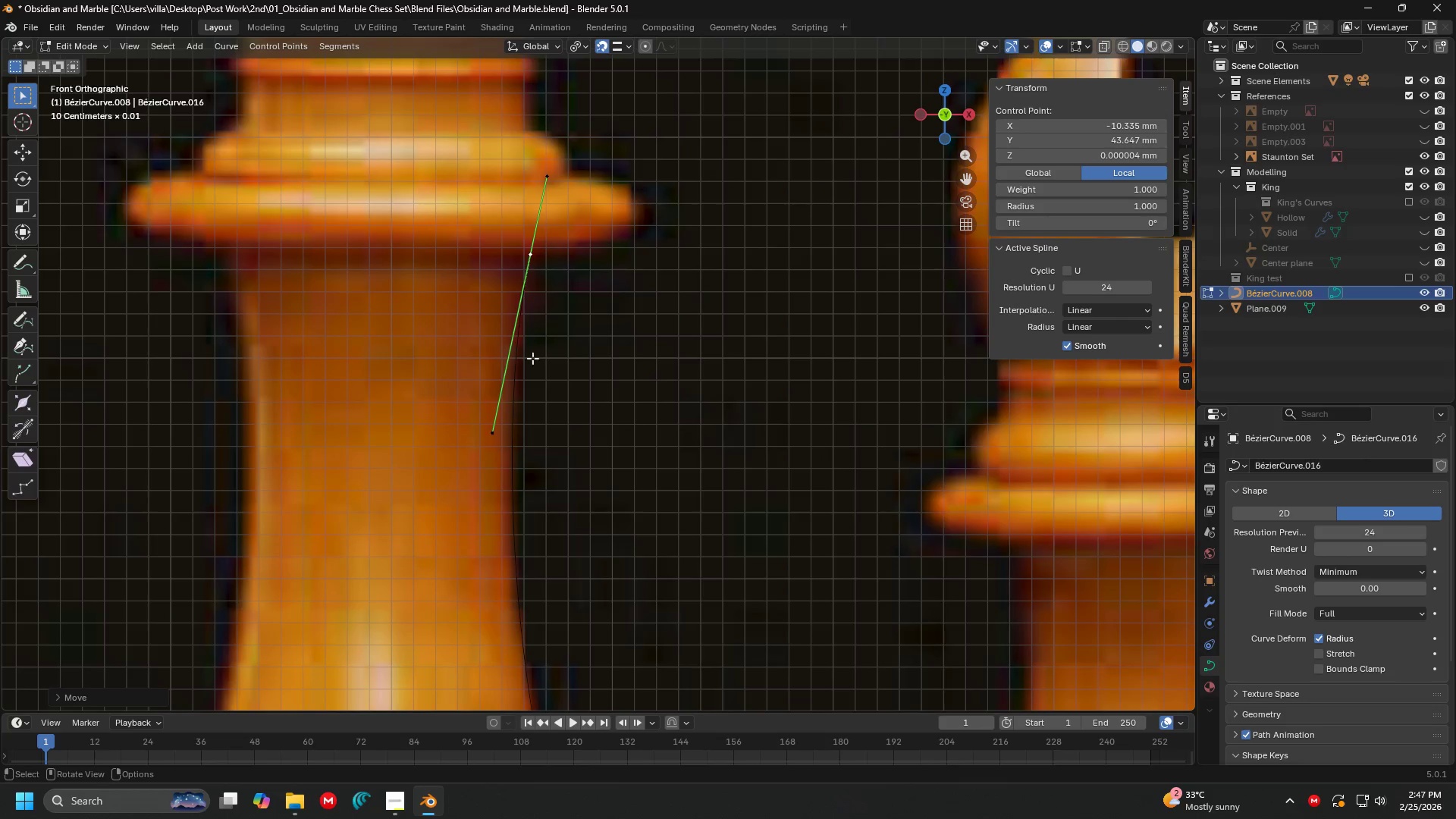 
hold_key(key=ShiftLeft, duration=0.34)
 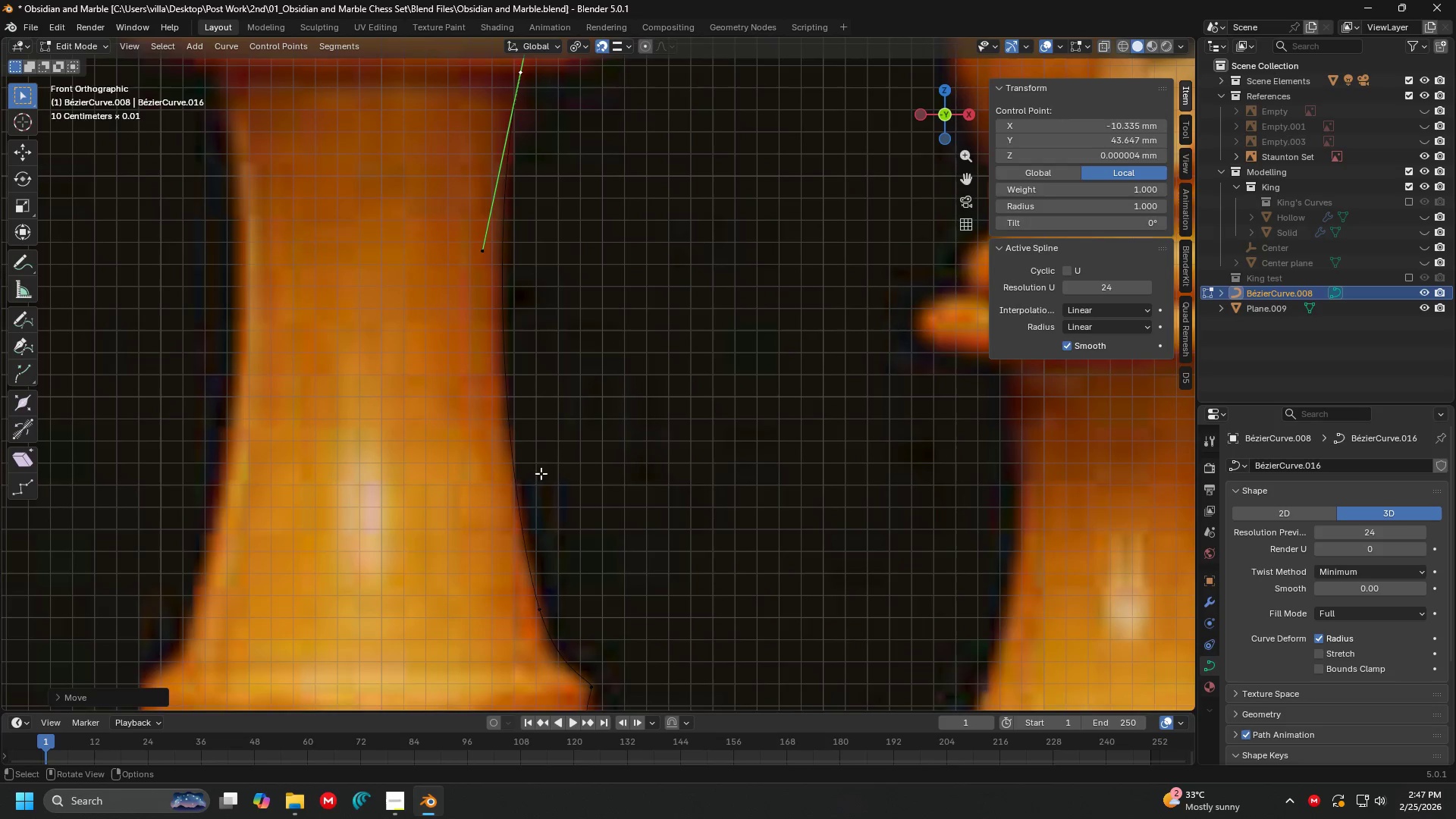 
left_click([542, 497])
 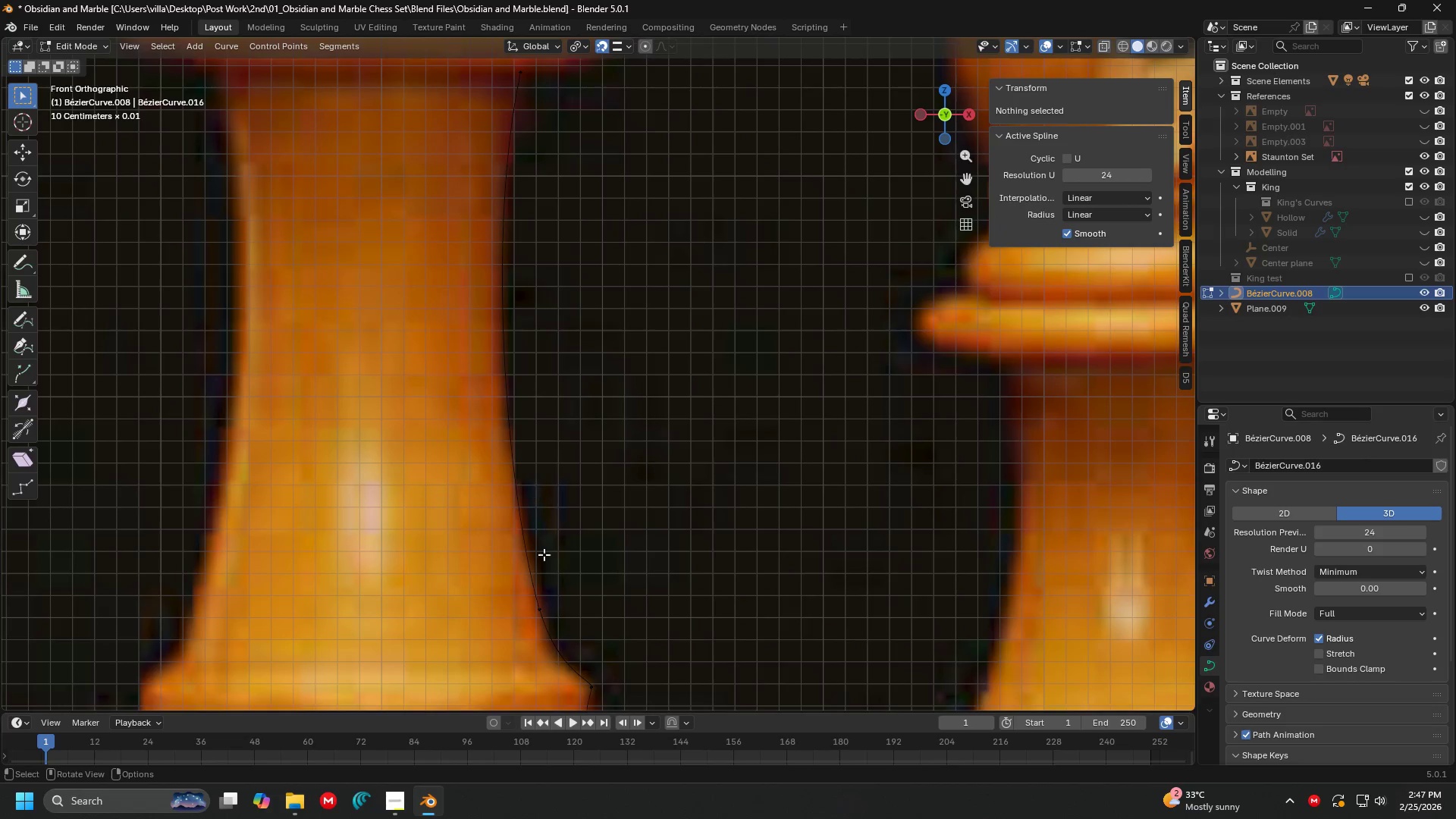 
left_click([544, 560])
 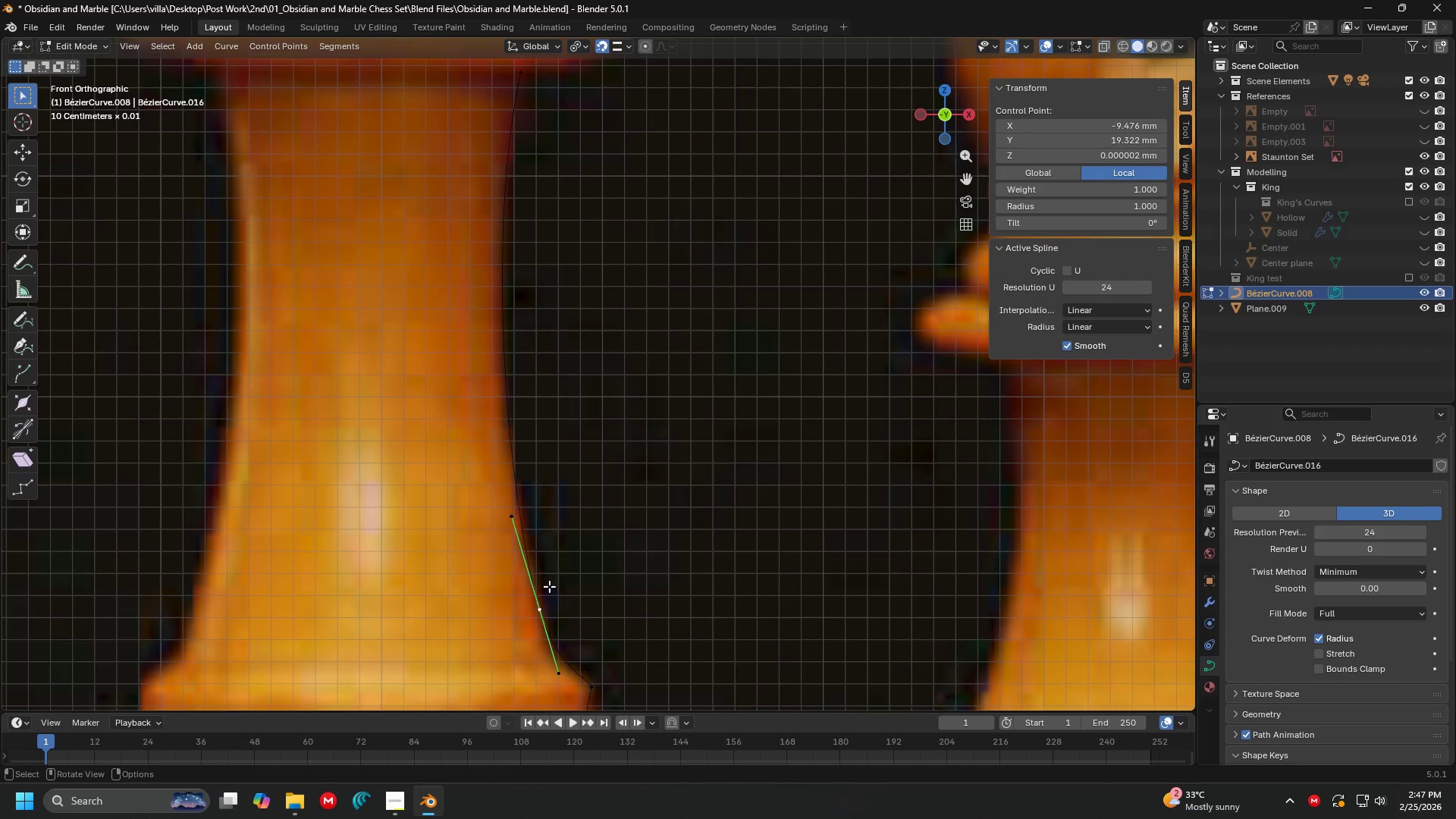 
left_click([606, 554])
 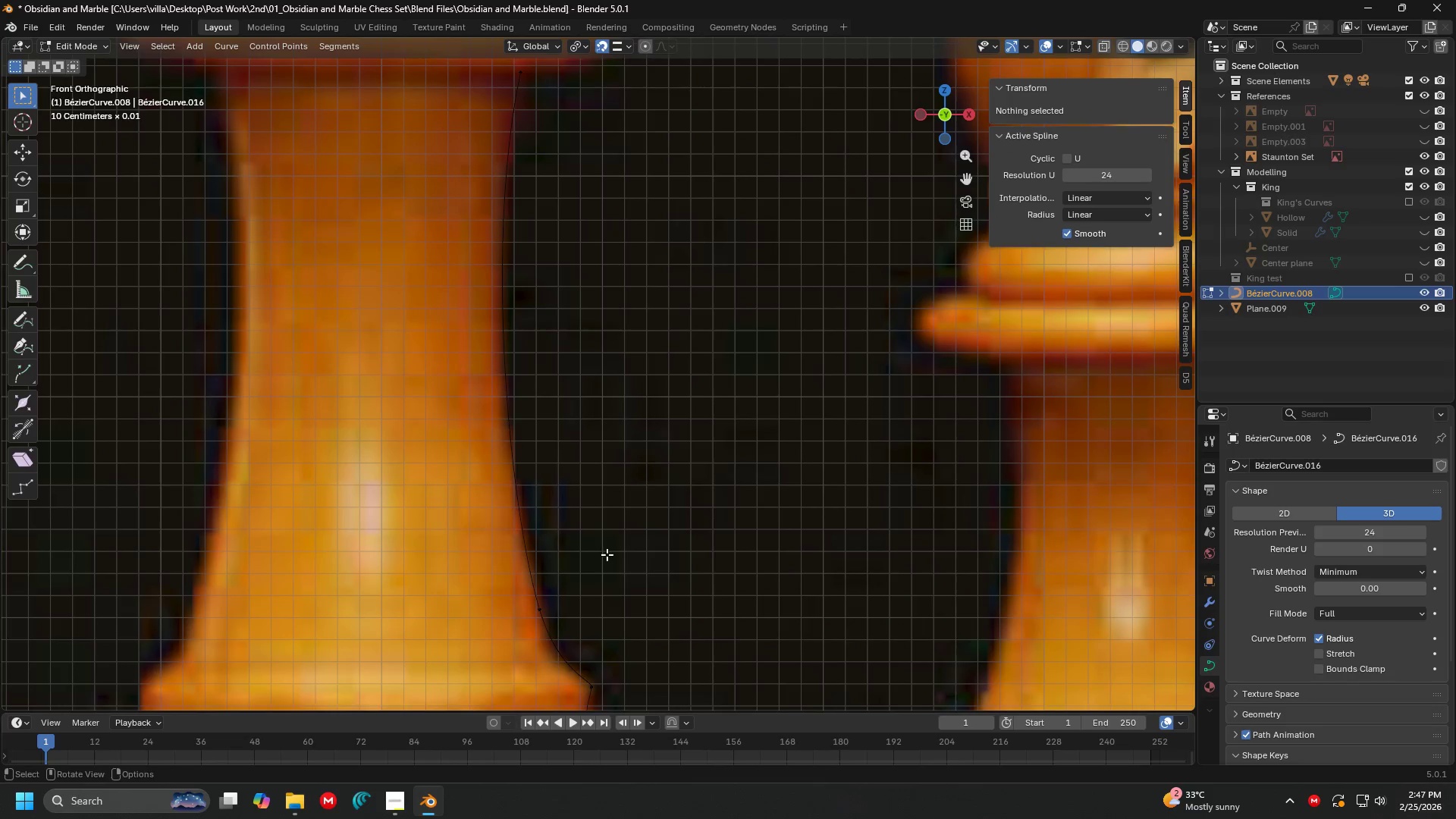 
hold_key(key=ShiftLeft, duration=0.31)
 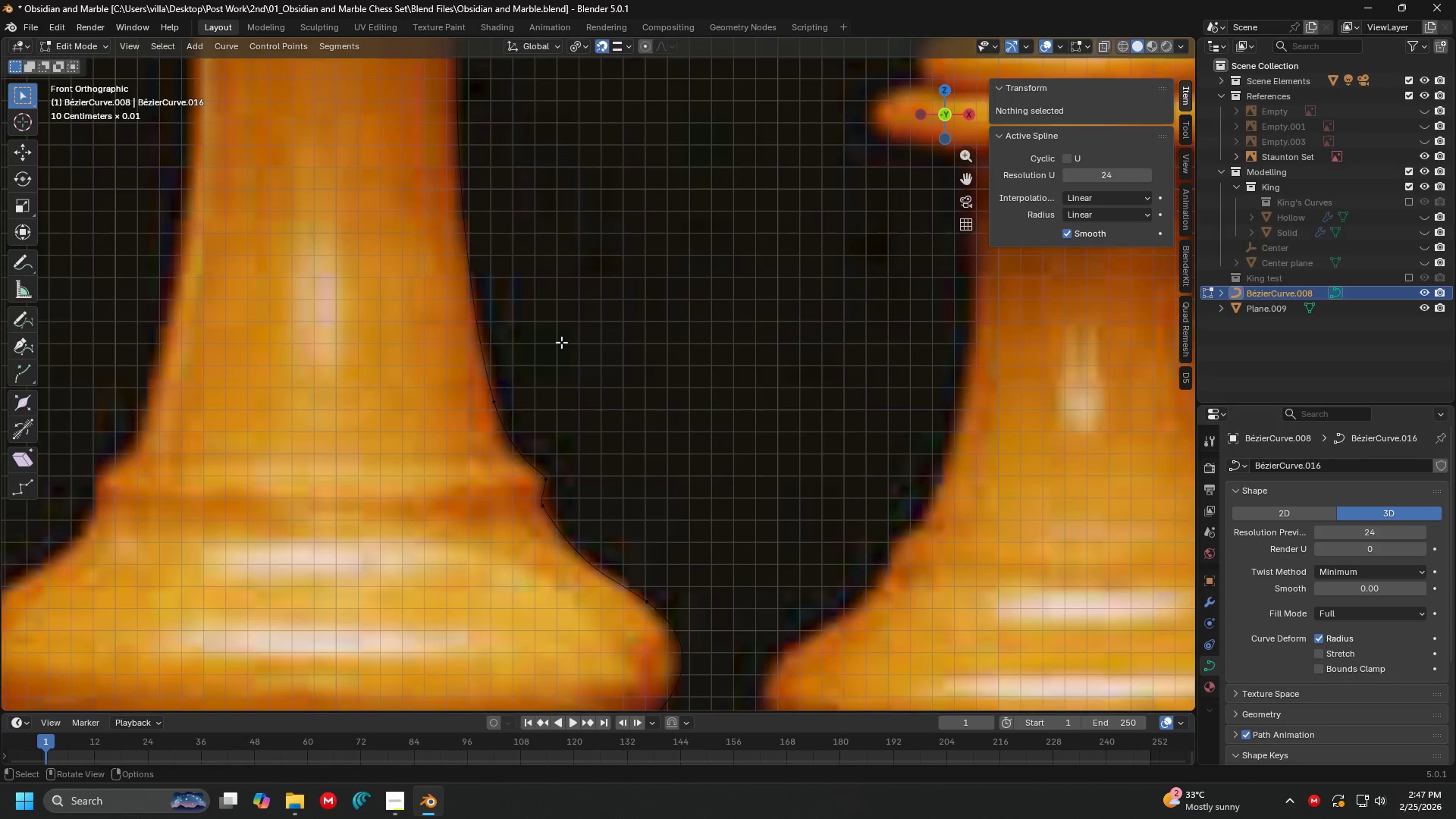 
scroll: coordinate [561, 342], scroll_direction: up, amount: 3.0
 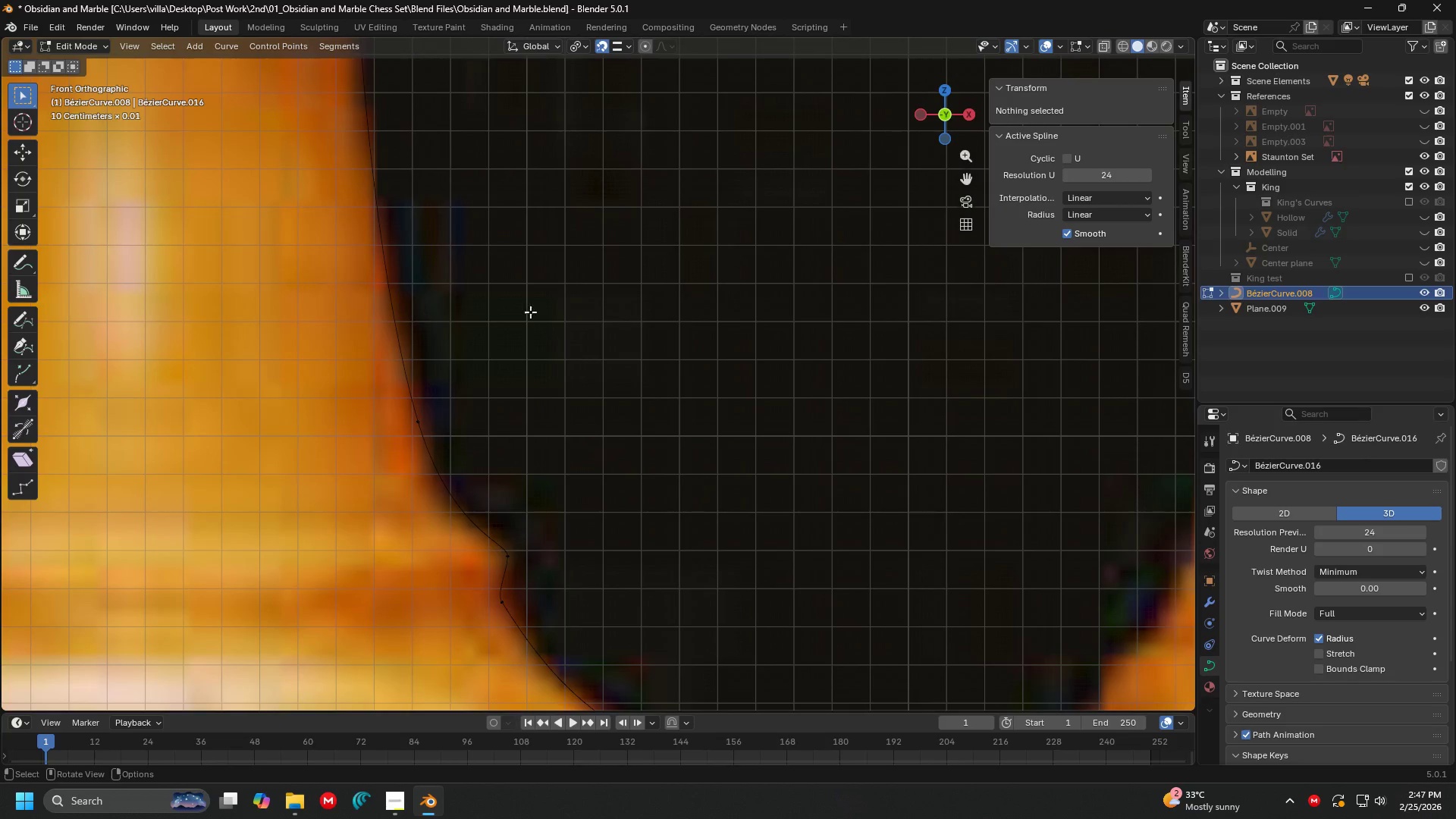 
hold_key(key=ShiftLeft, duration=0.56)
 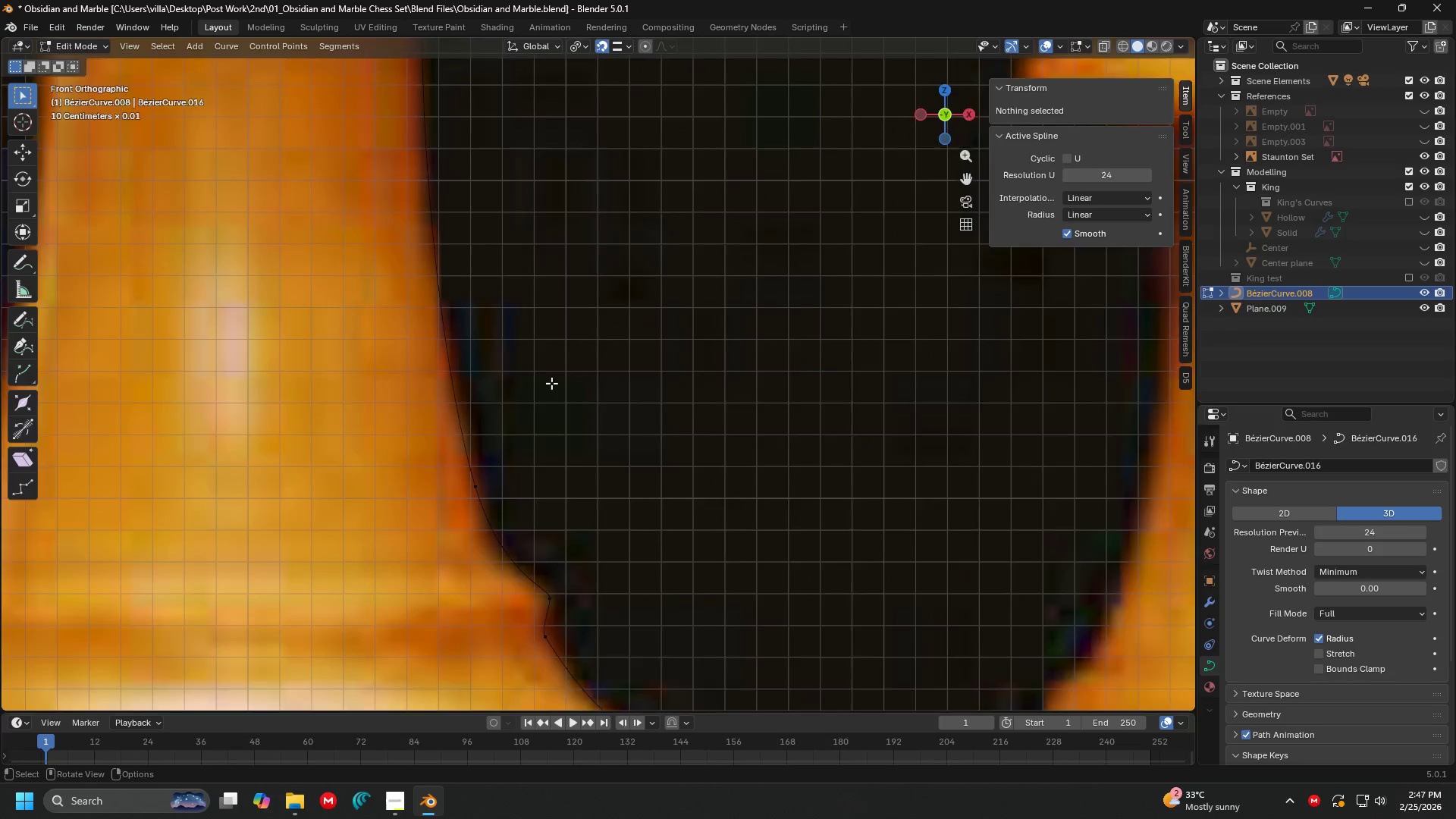 
hold_key(key=ShiftLeft, duration=0.95)
 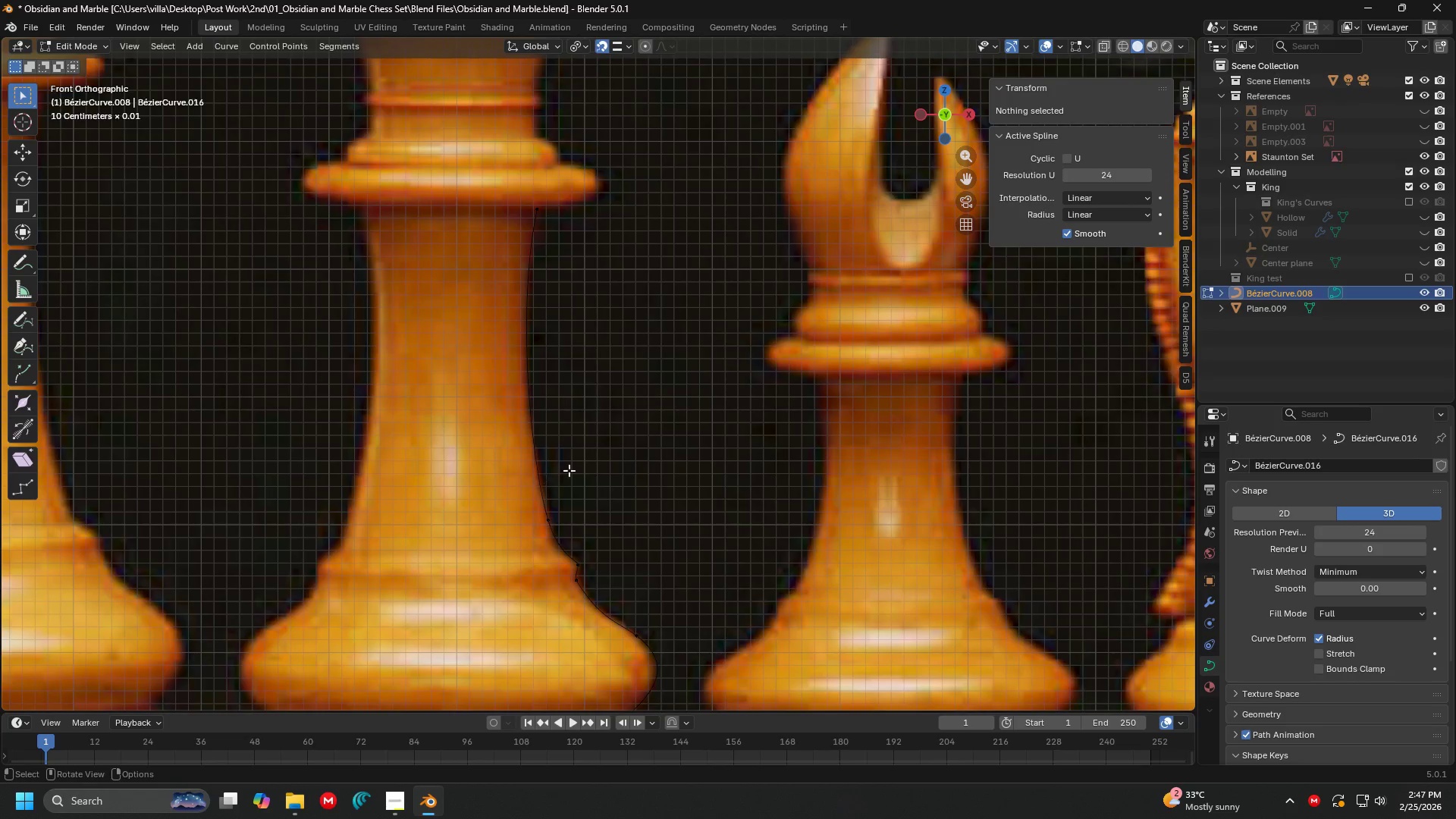 
scroll: coordinate [551, 383], scroll_direction: down, amount: 6.0
 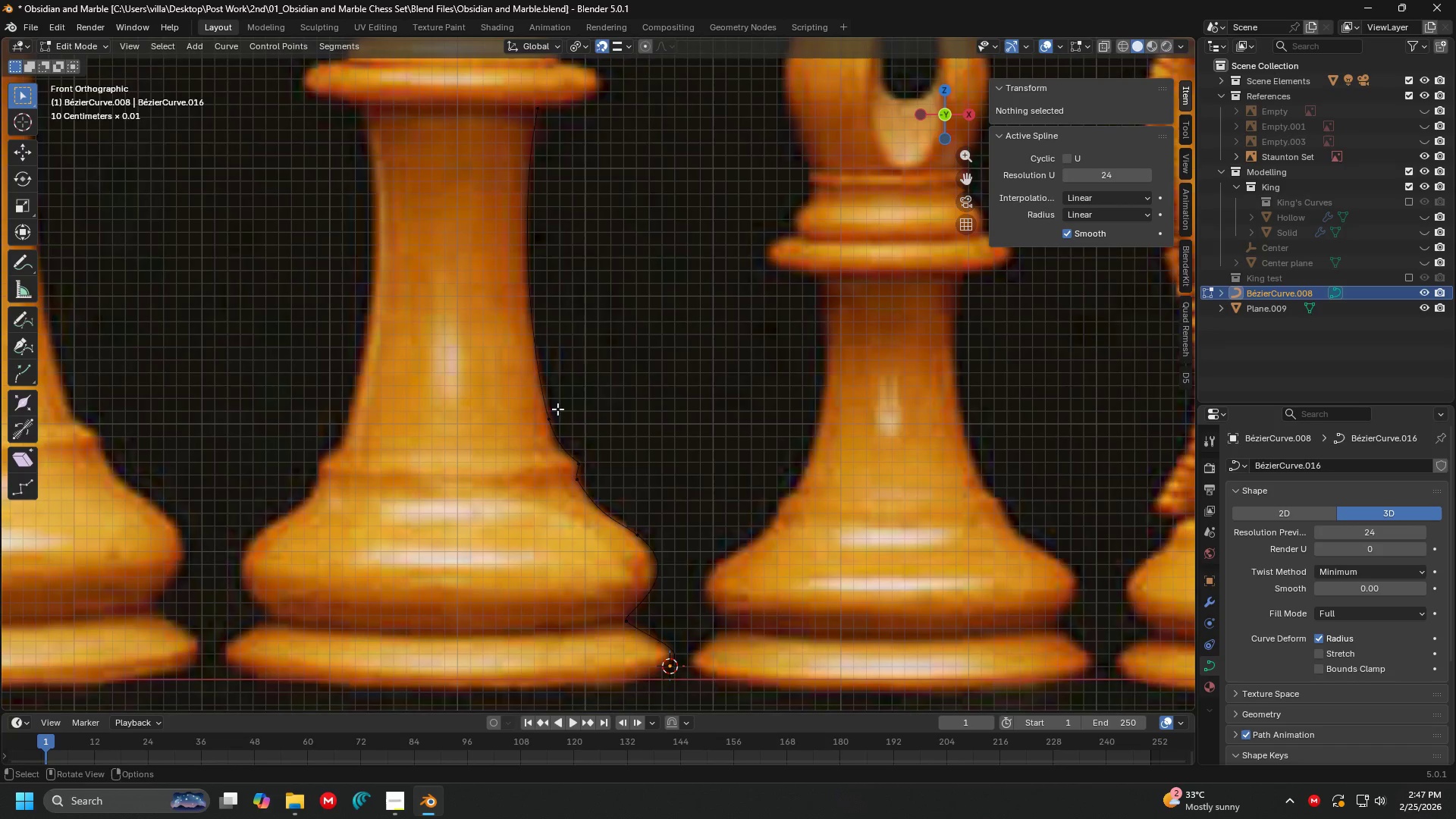 
key(Tab)
 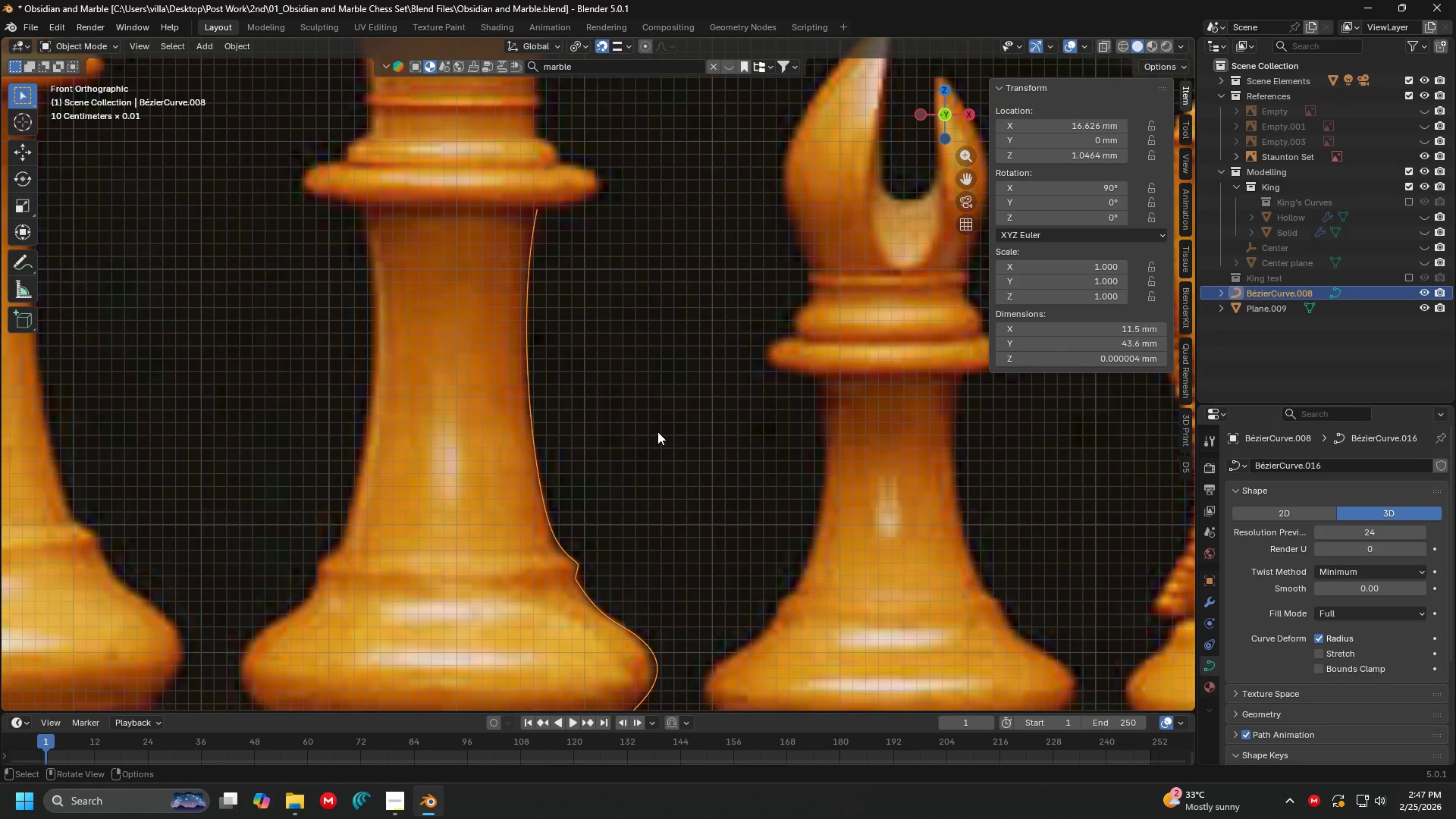 
hold_key(key=ShiftLeft, duration=0.97)
 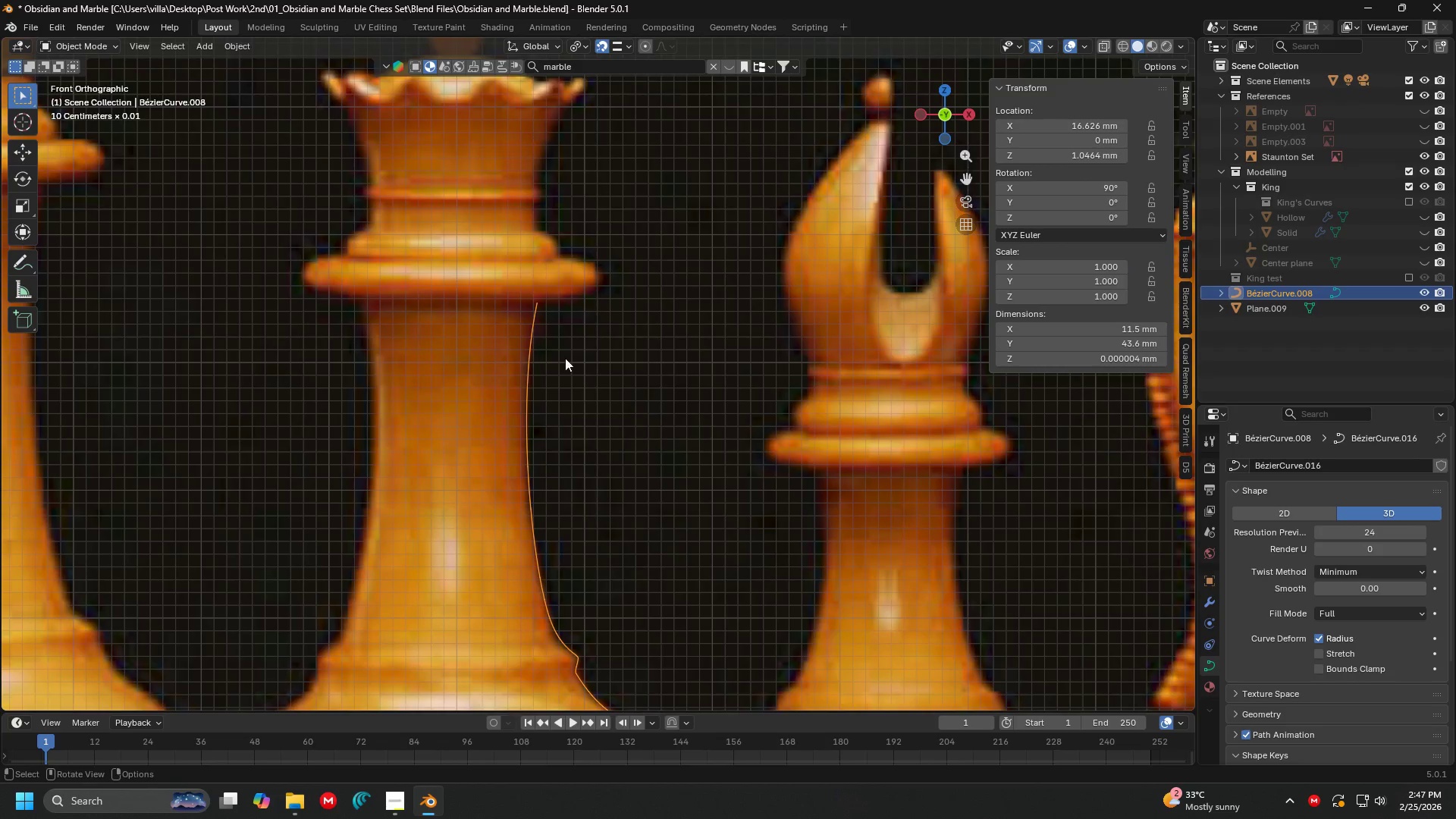 
key(Tab)
 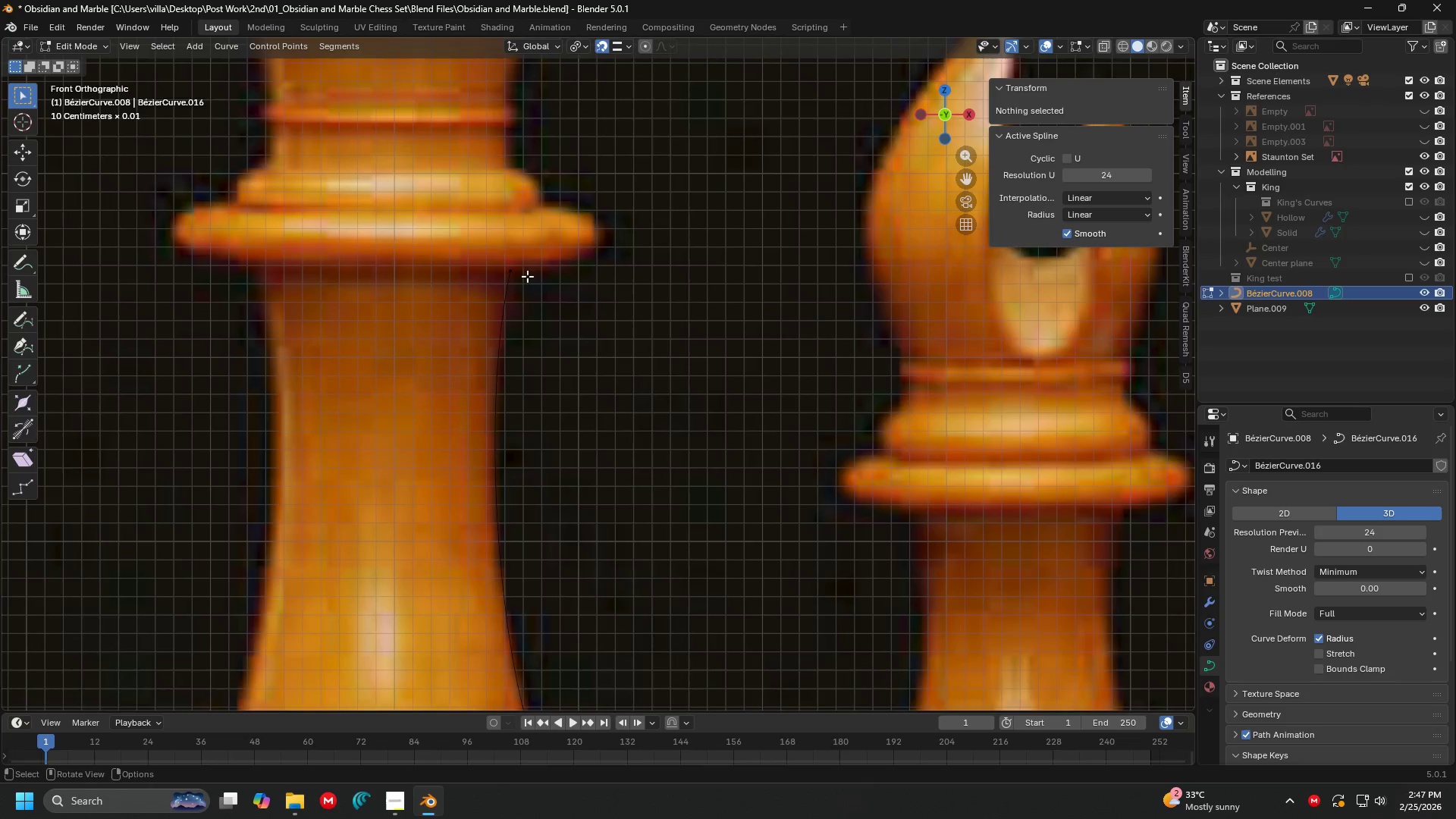 
scroll: coordinate [545, 317], scroll_direction: up, amount: 2.0
 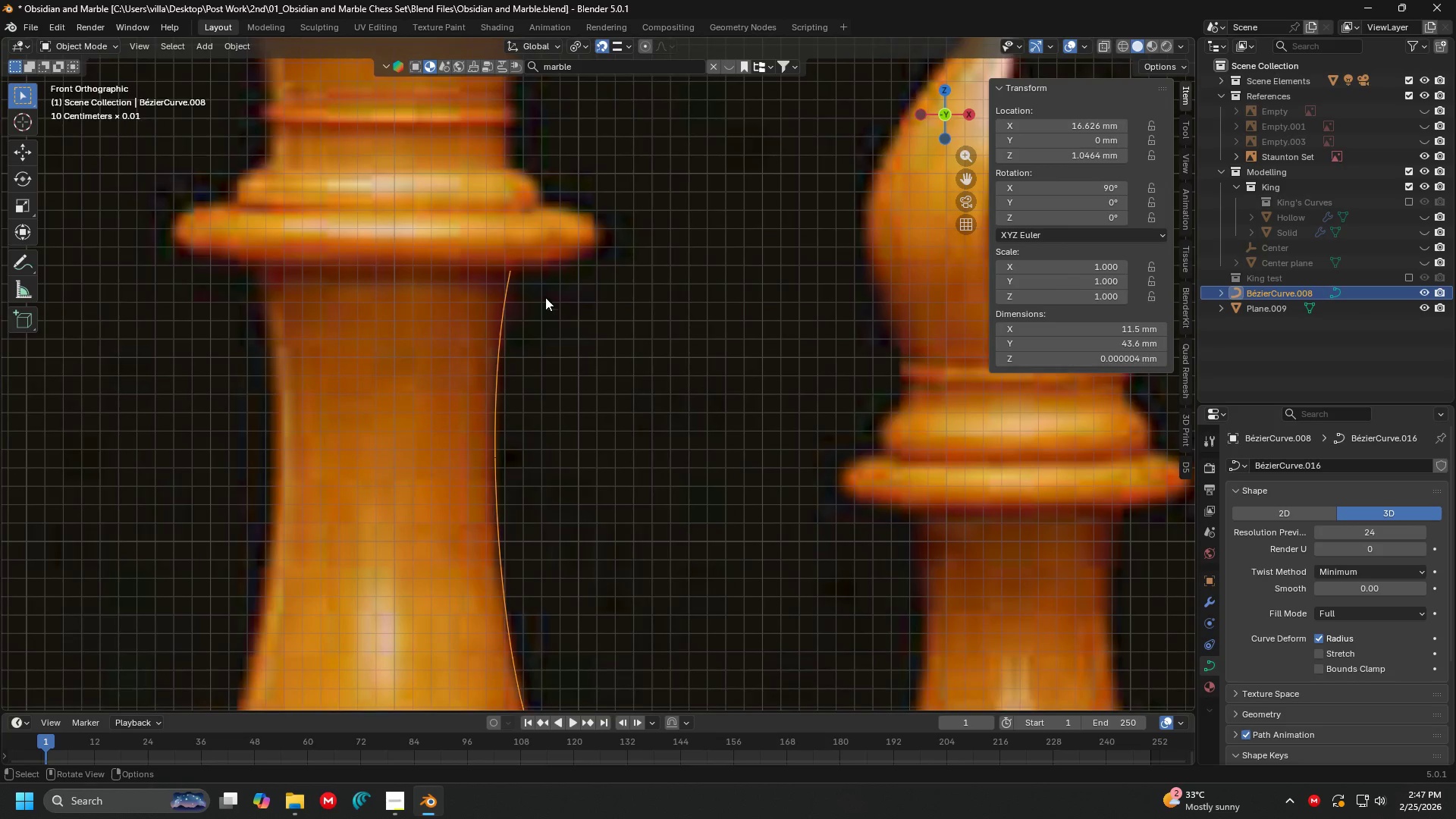 
left_click([522, 274])
 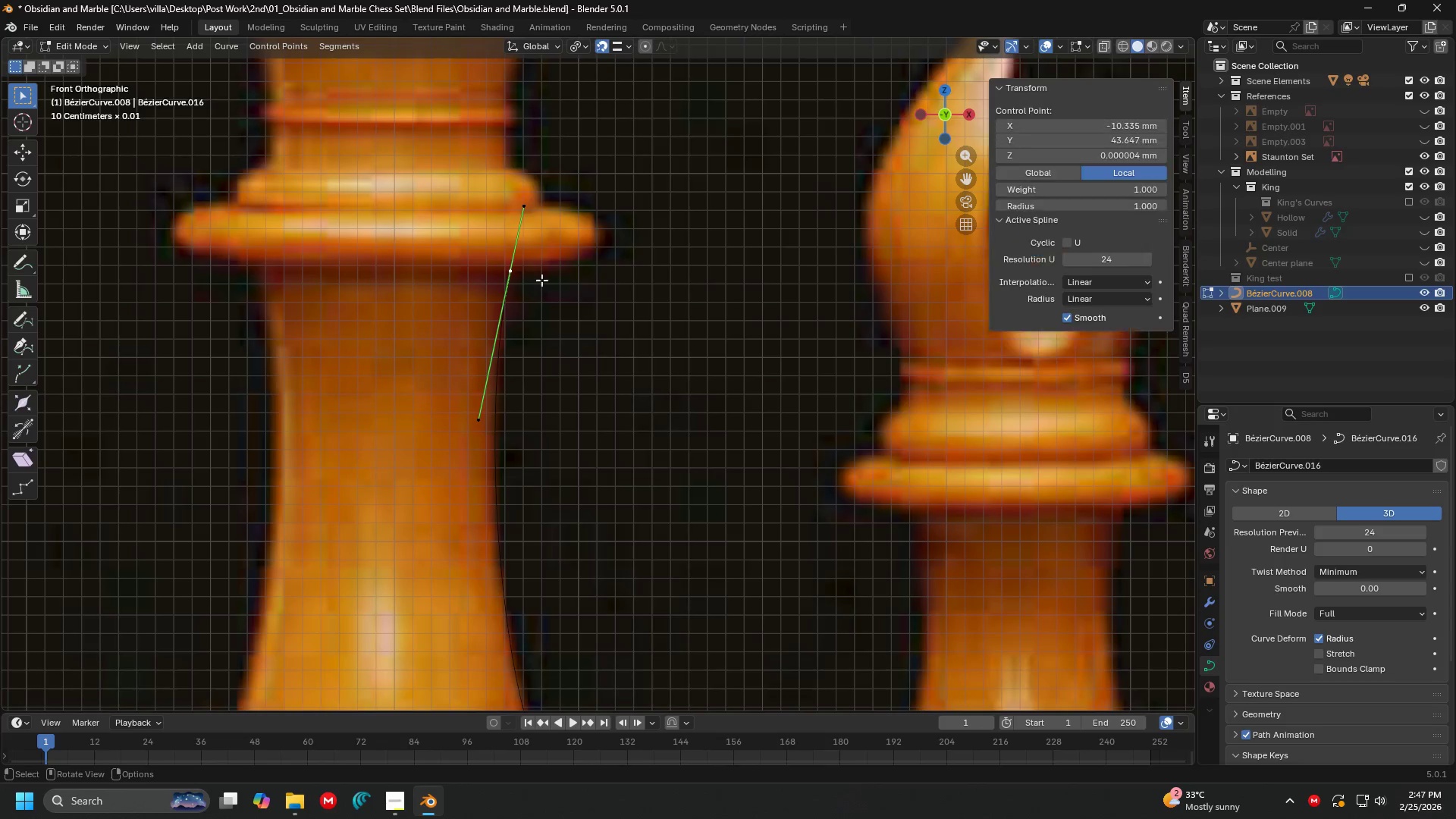 
key(Shift+S)
 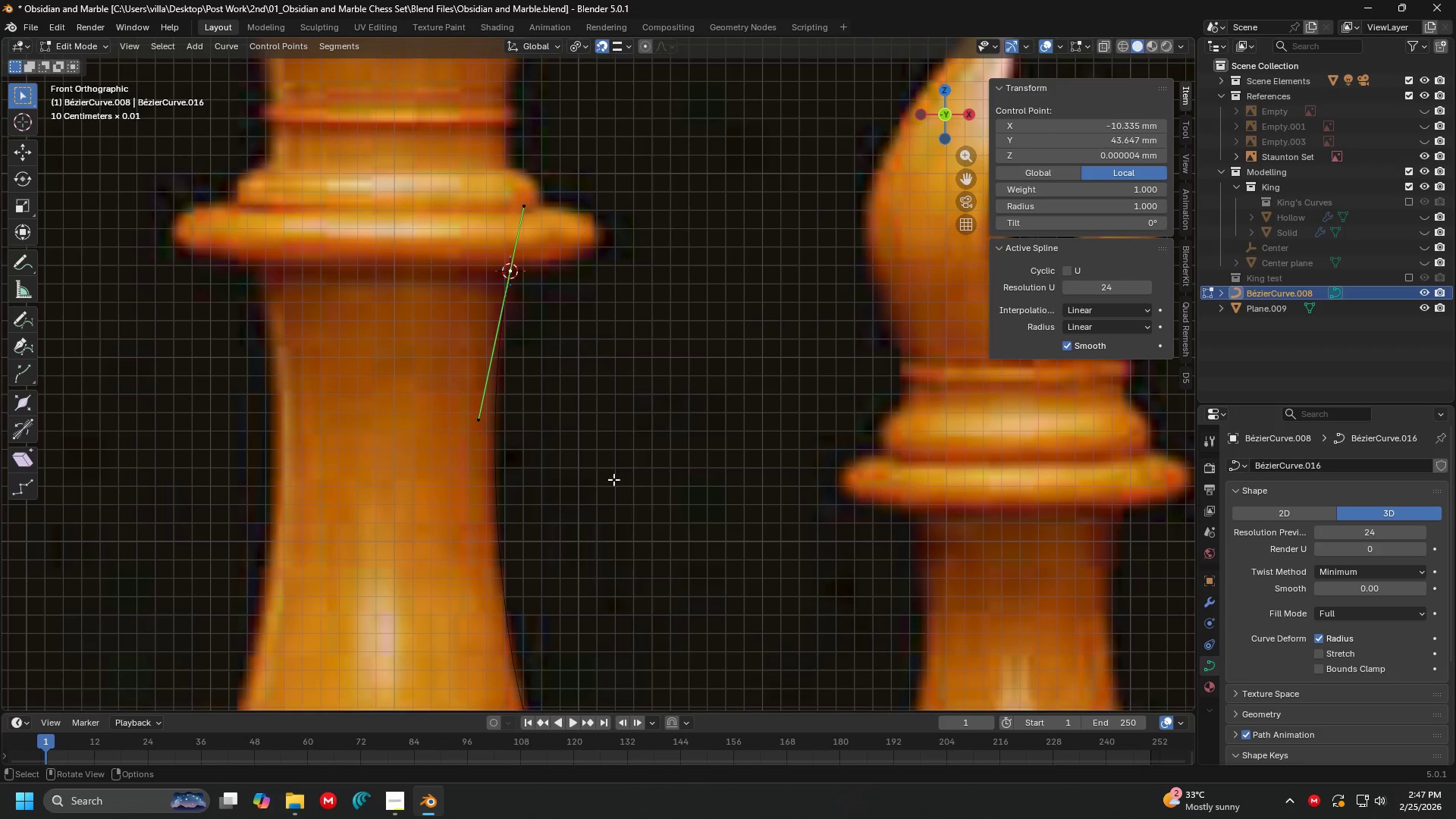 
key(Tab)
 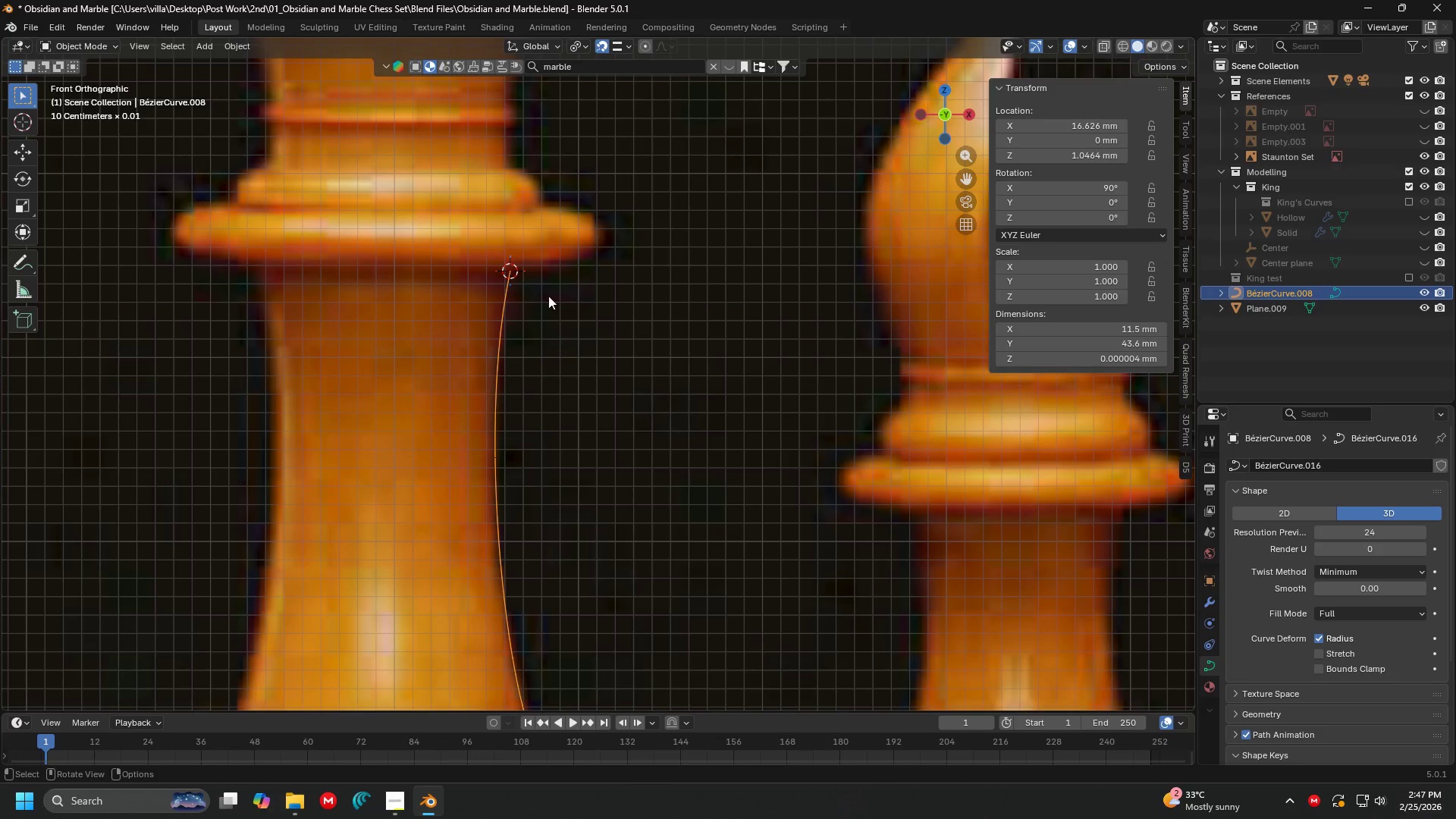 
key(Shift+A)
 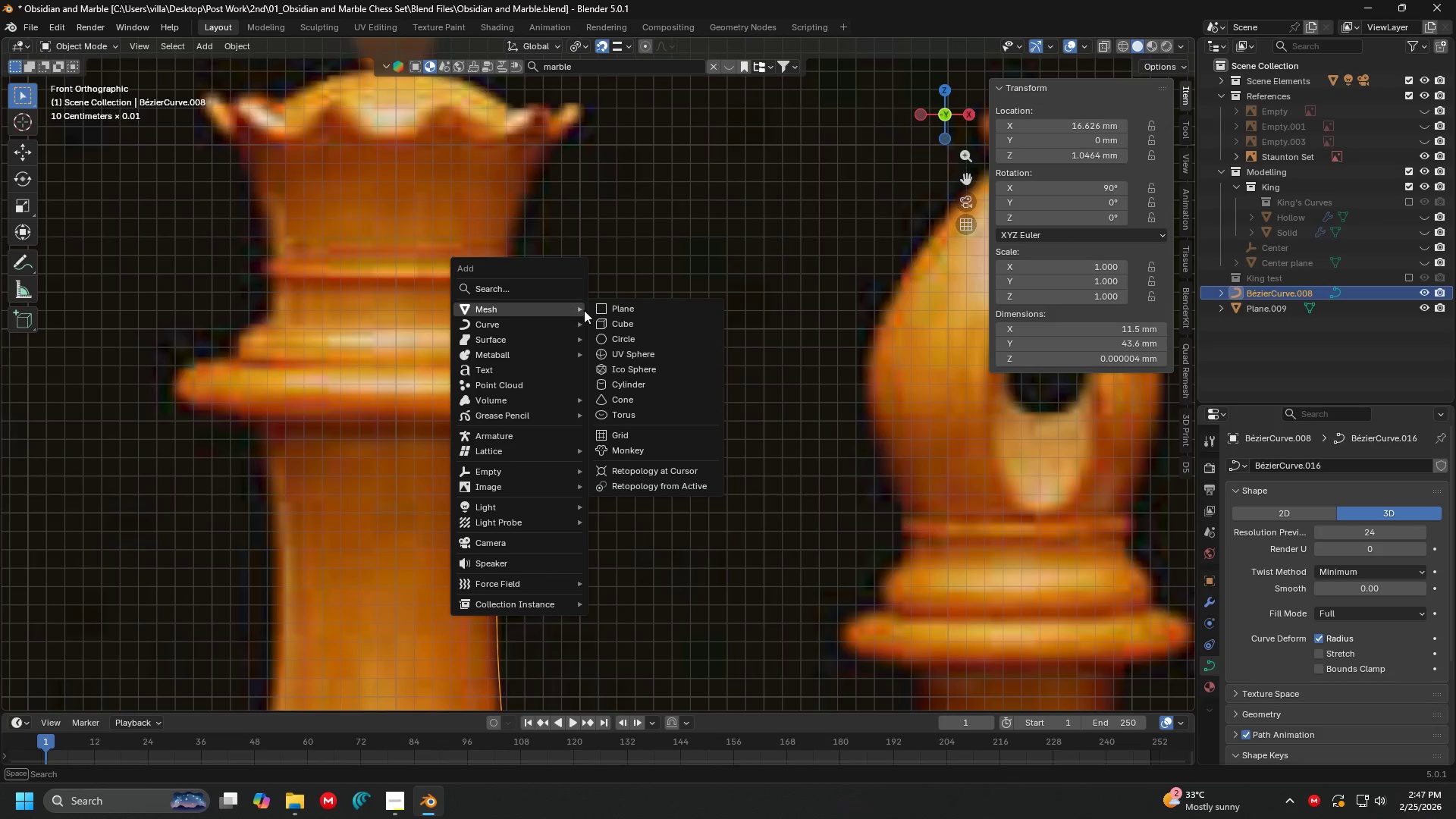 
left_click([622, 312])
 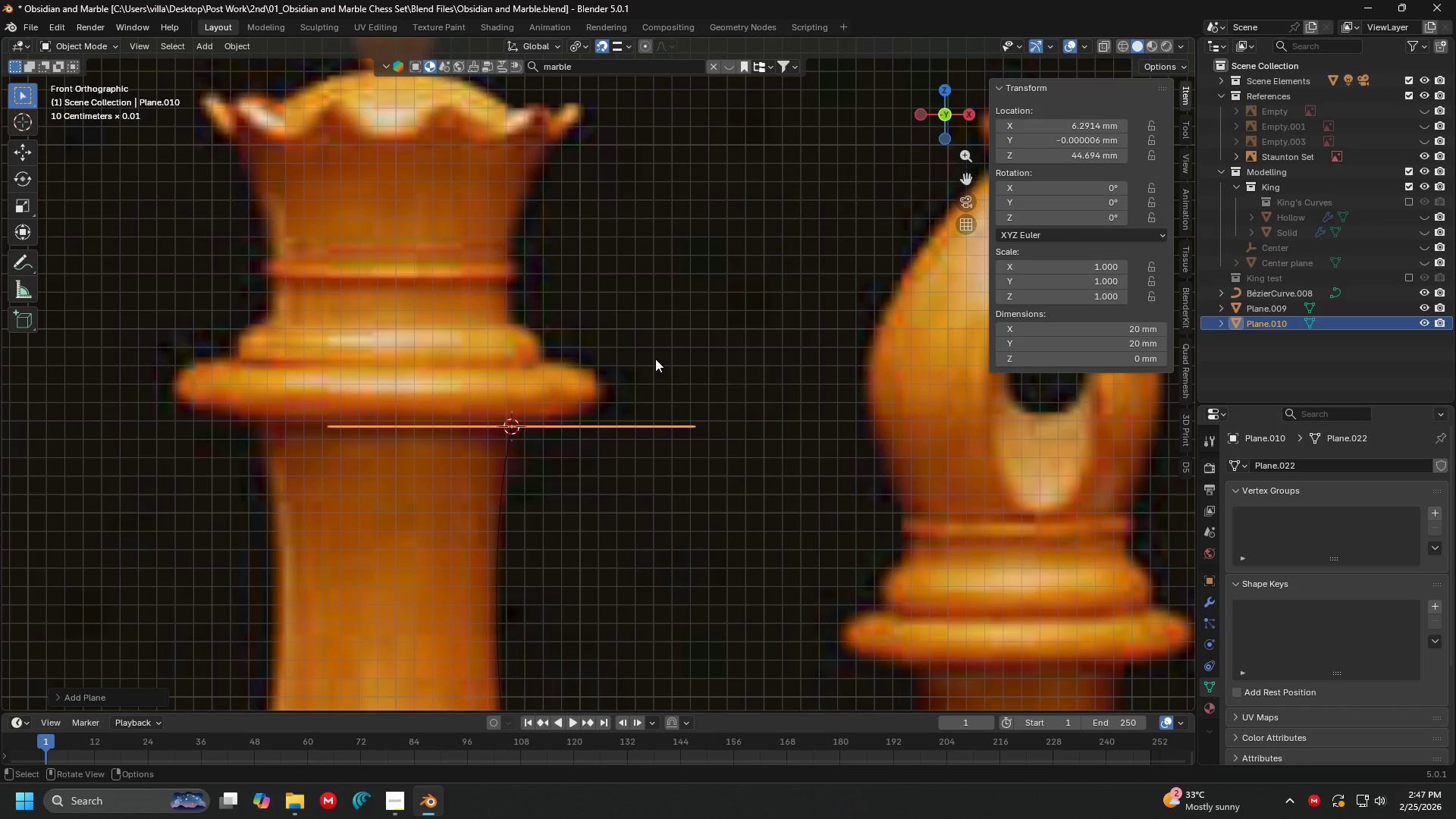 
key(Tab)
type(am)
 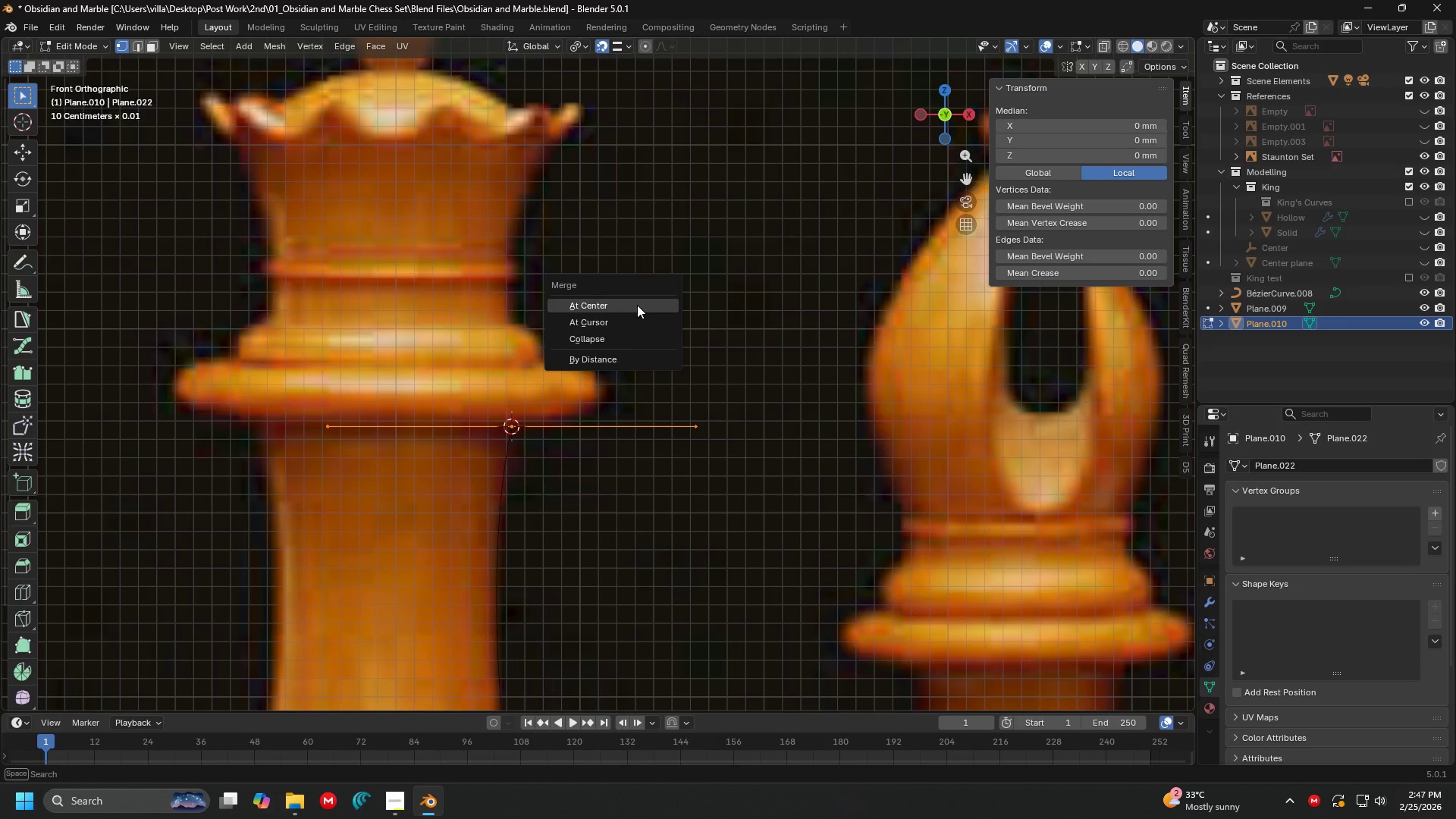 
key(E)
 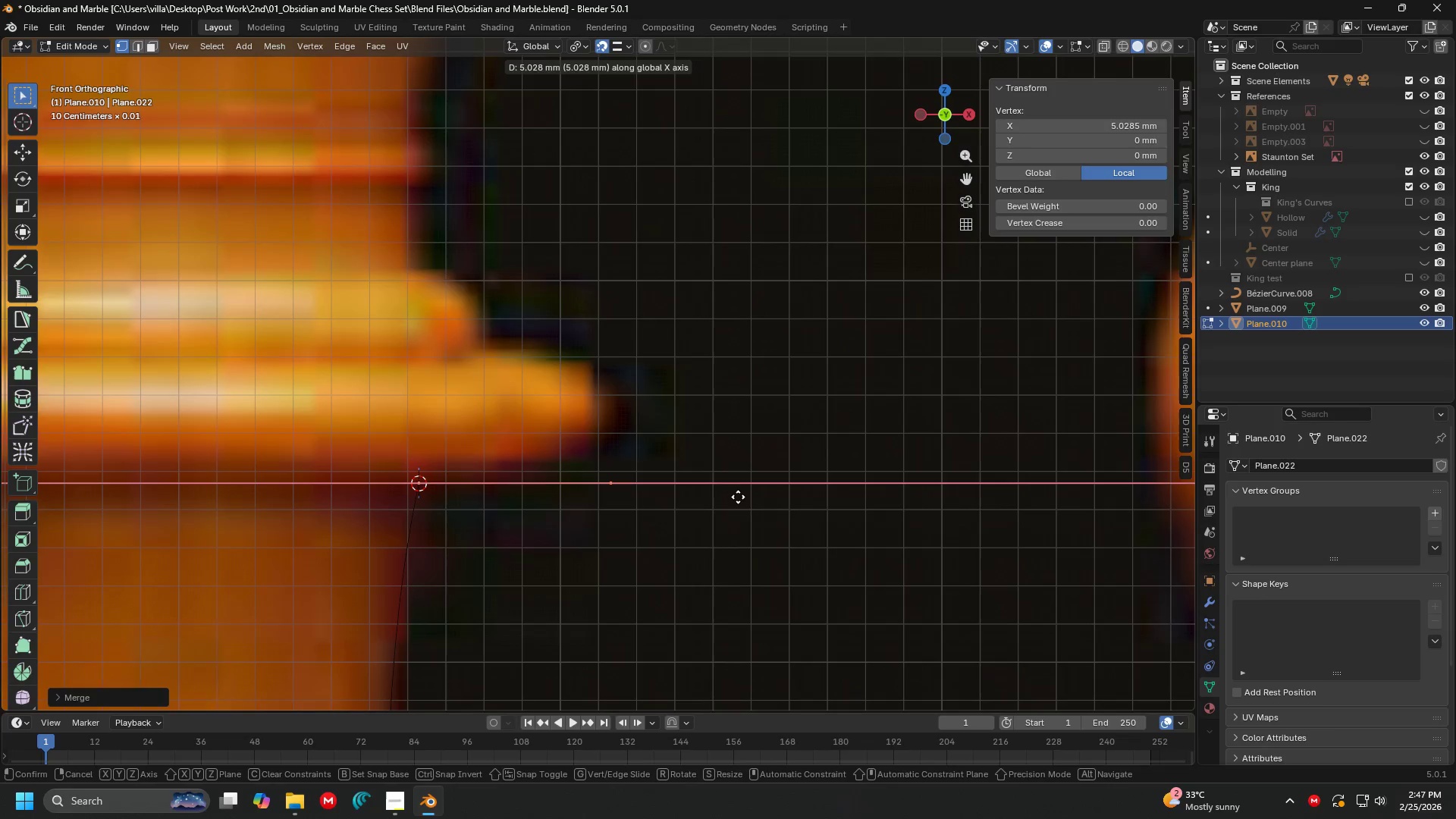 
scroll: coordinate [570, 430], scroll_direction: up, amount: 4.0
 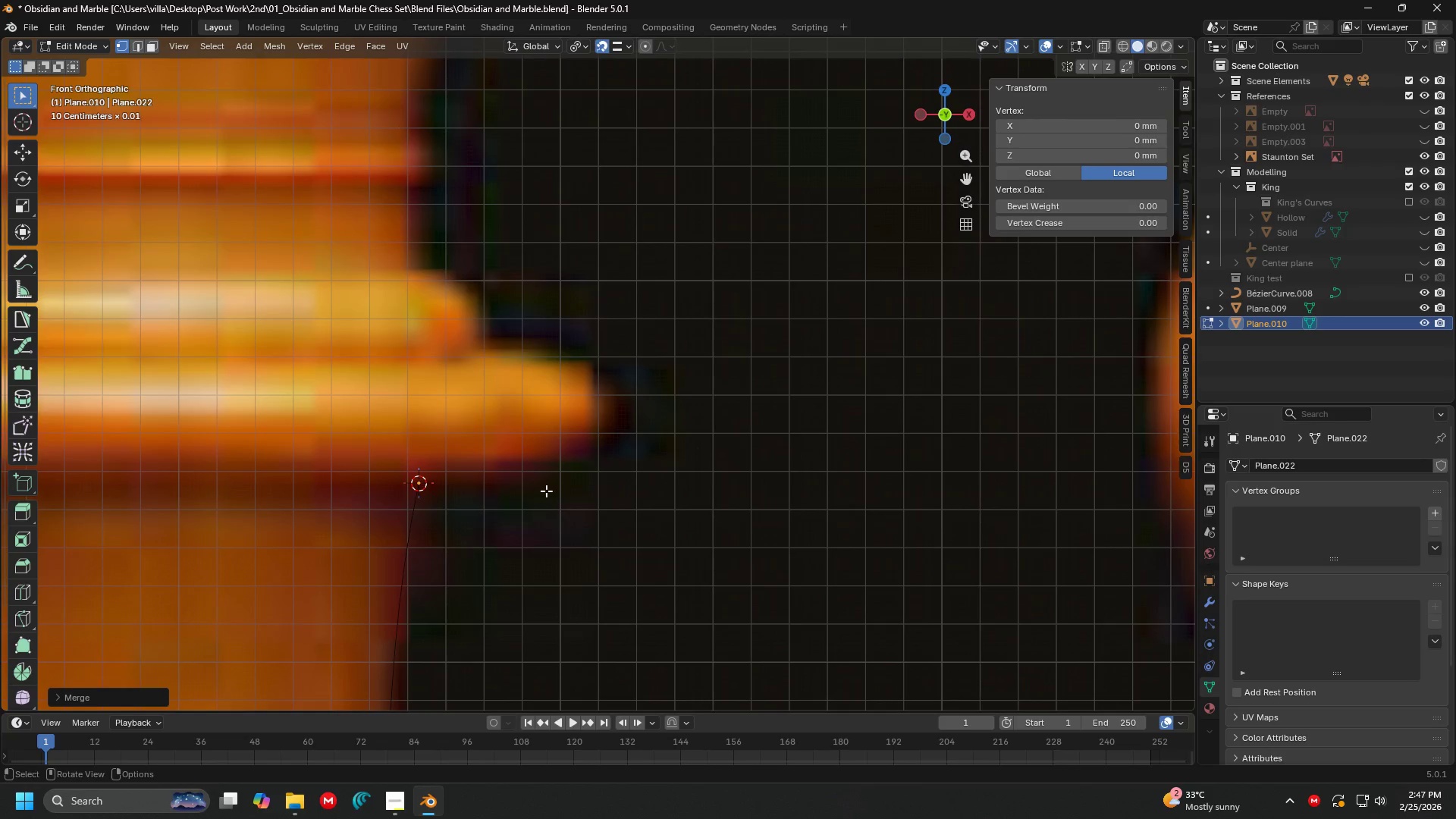 
left_click([741, 497])
 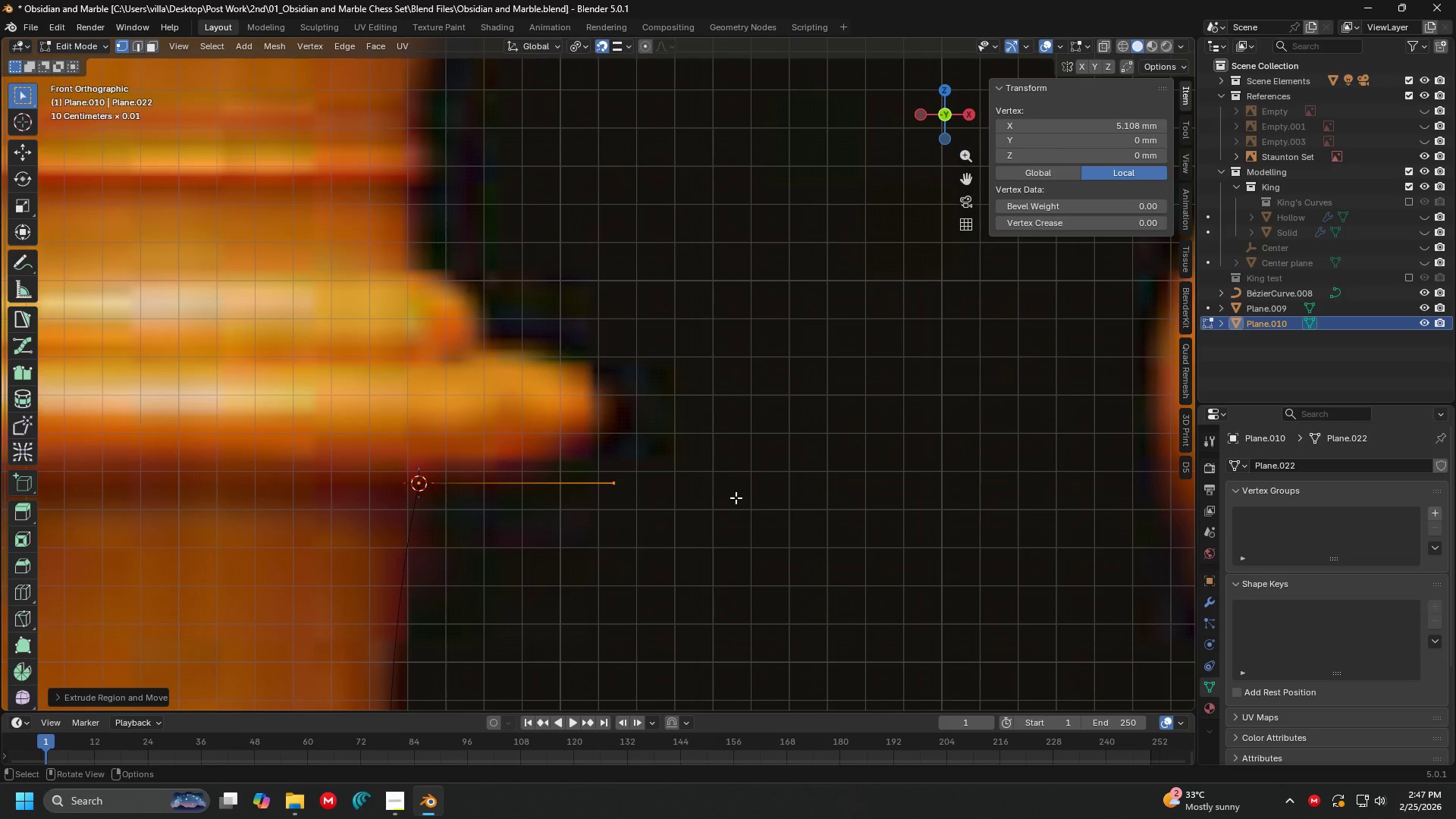 
key(E)
 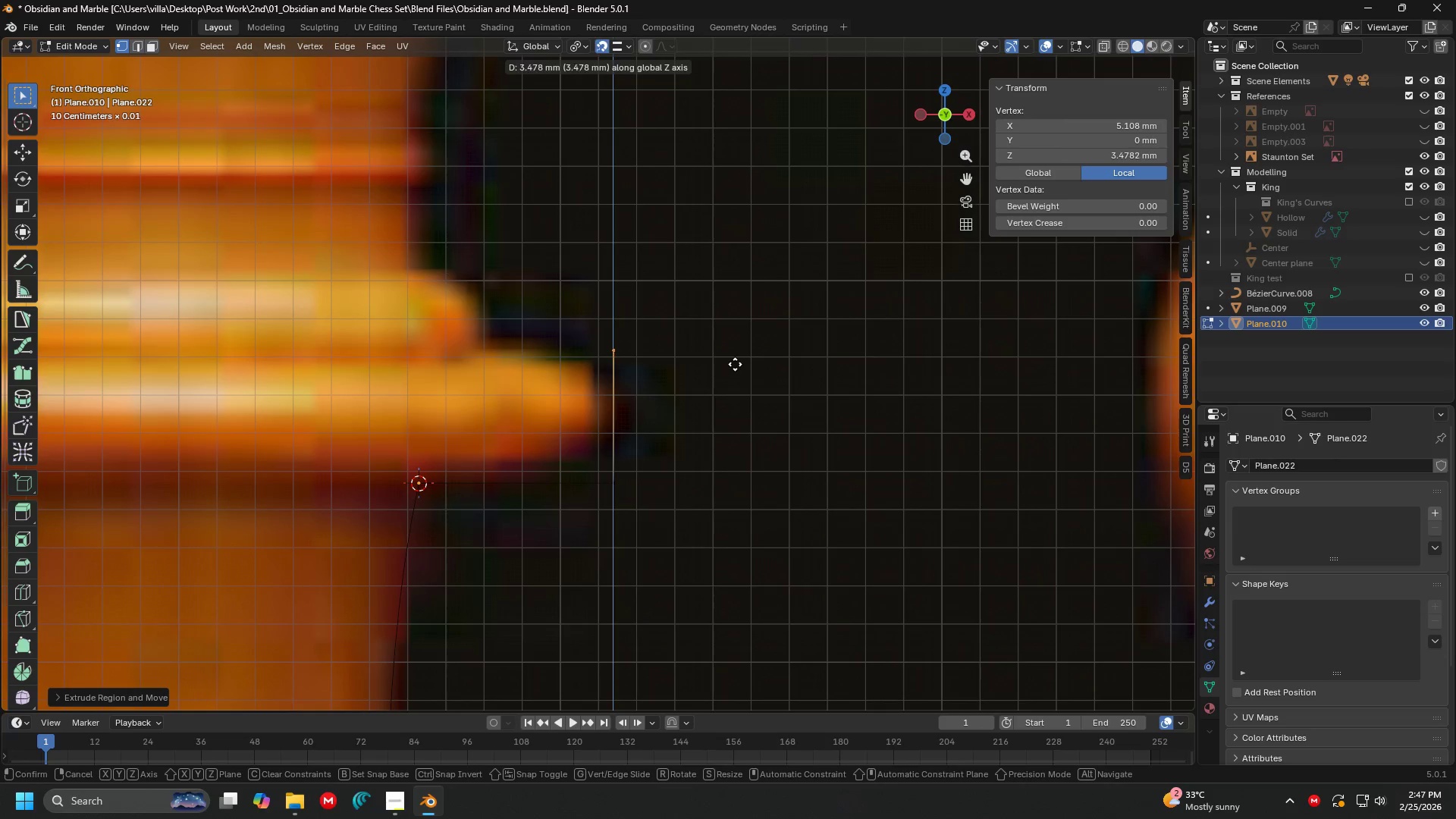 
left_click([736, 362])
 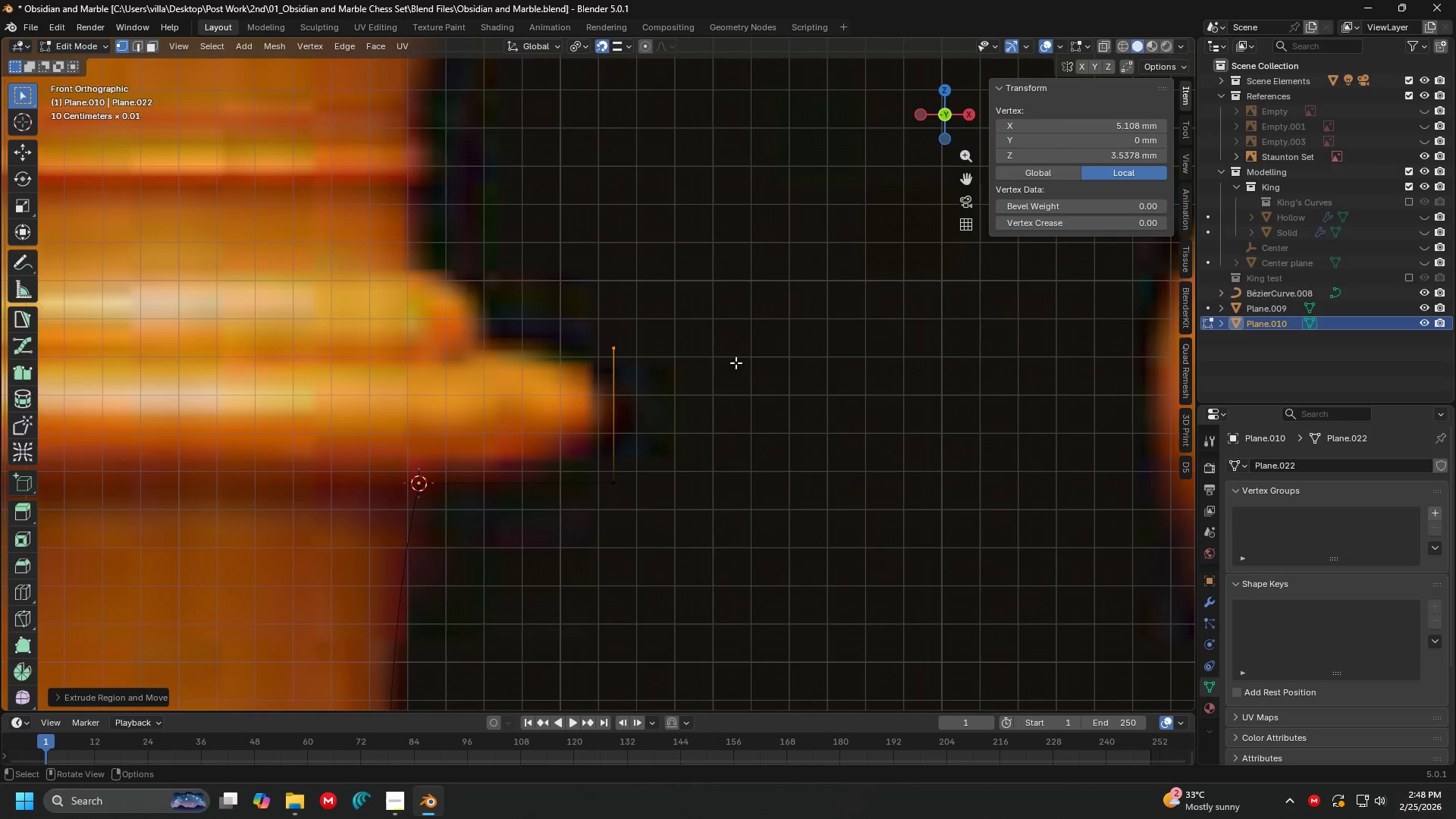 
key(E)
 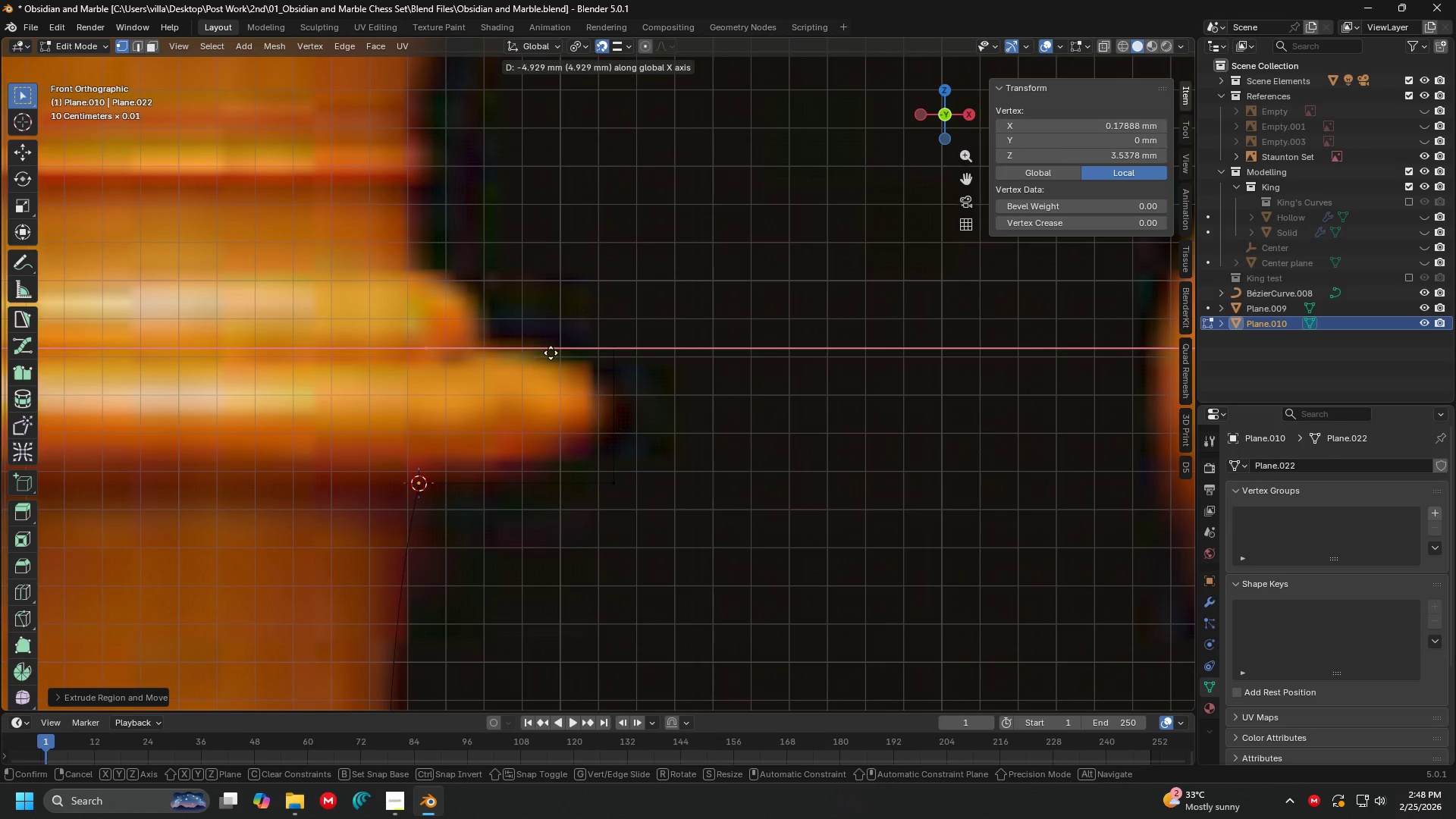 
left_click([557, 353])
 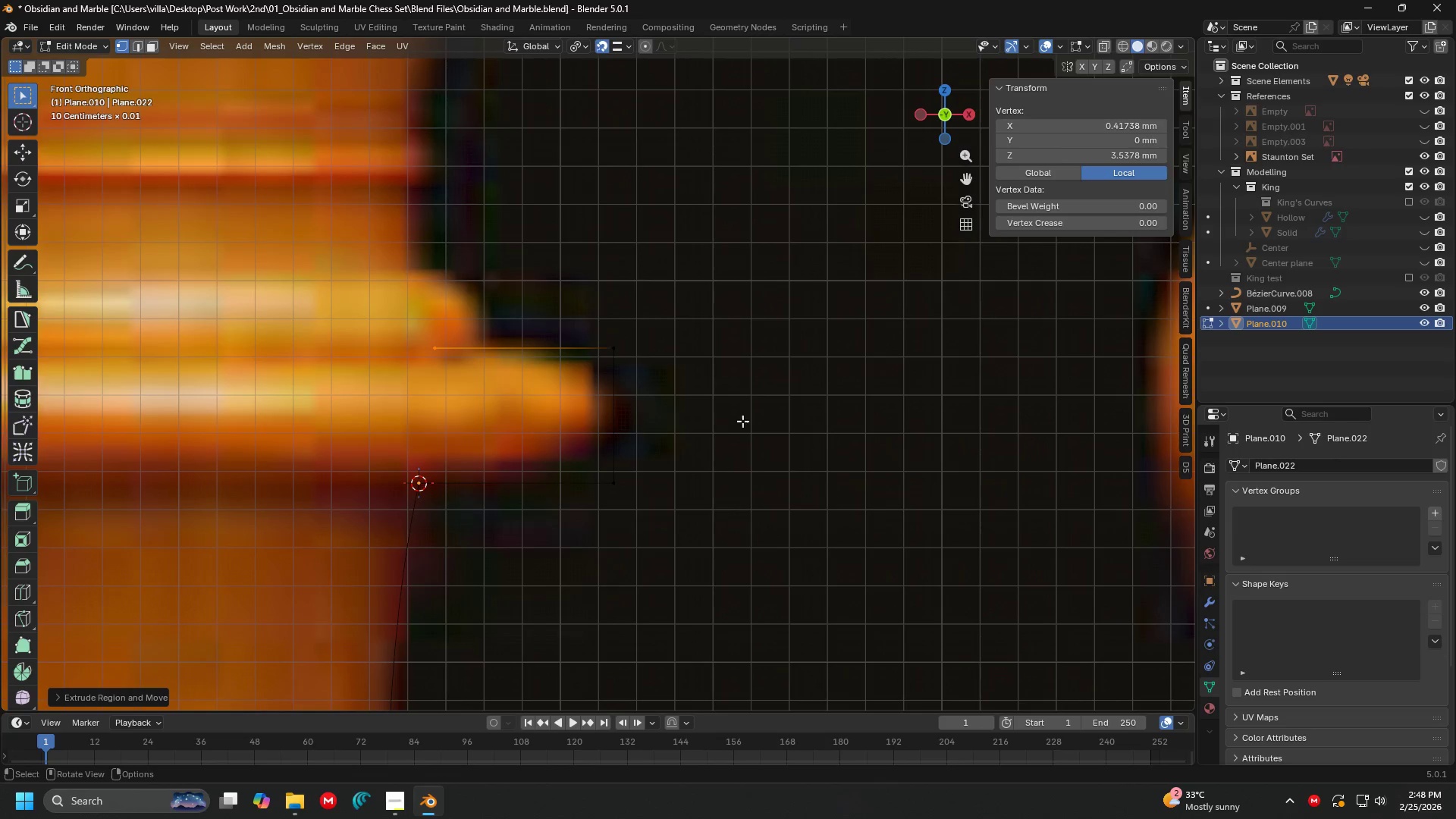 
key(G)
 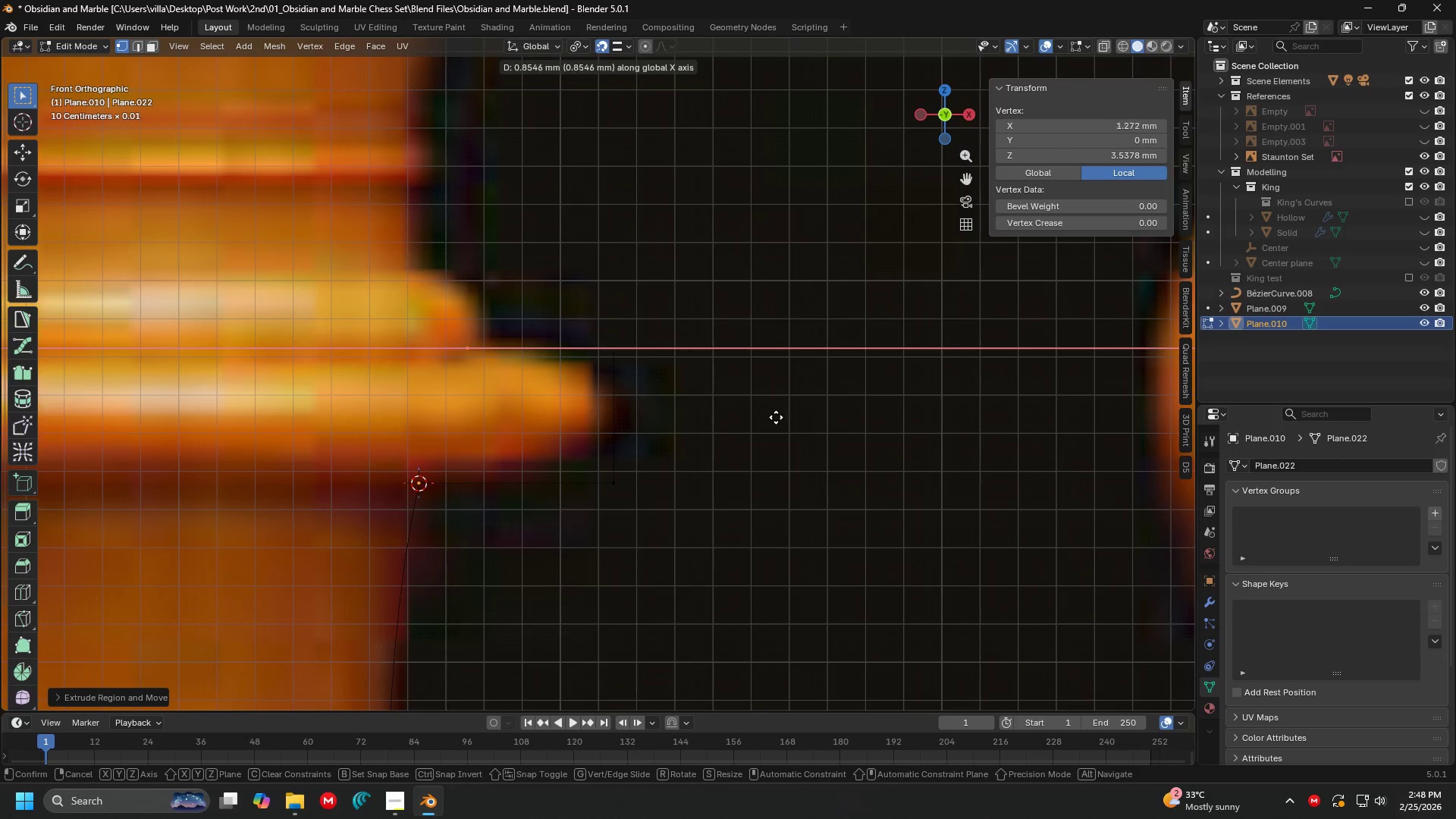 
left_click([771, 417])
 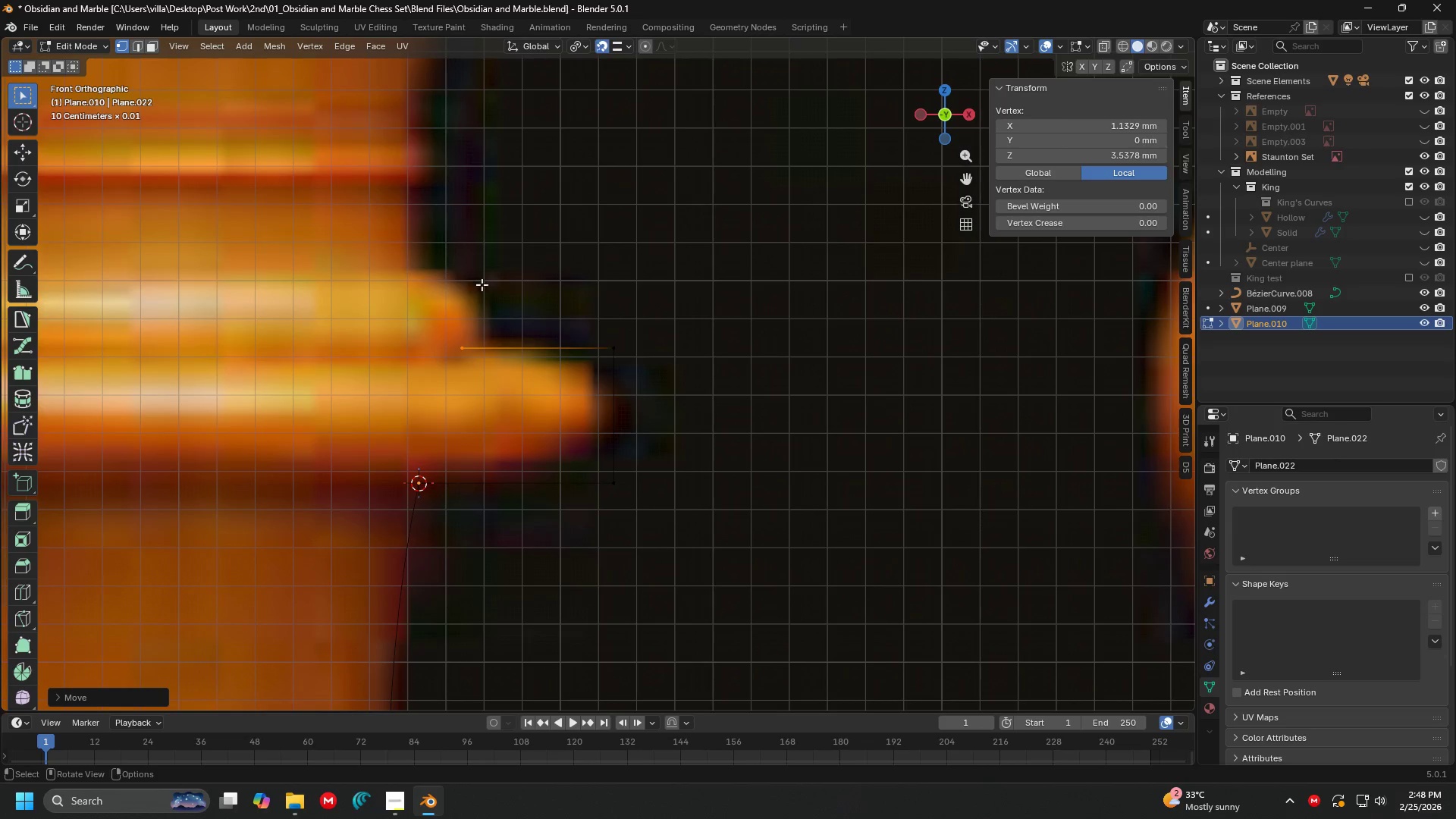 
left_click_drag(start_coordinate=[550, 307], to_coordinate=[679, 535])
 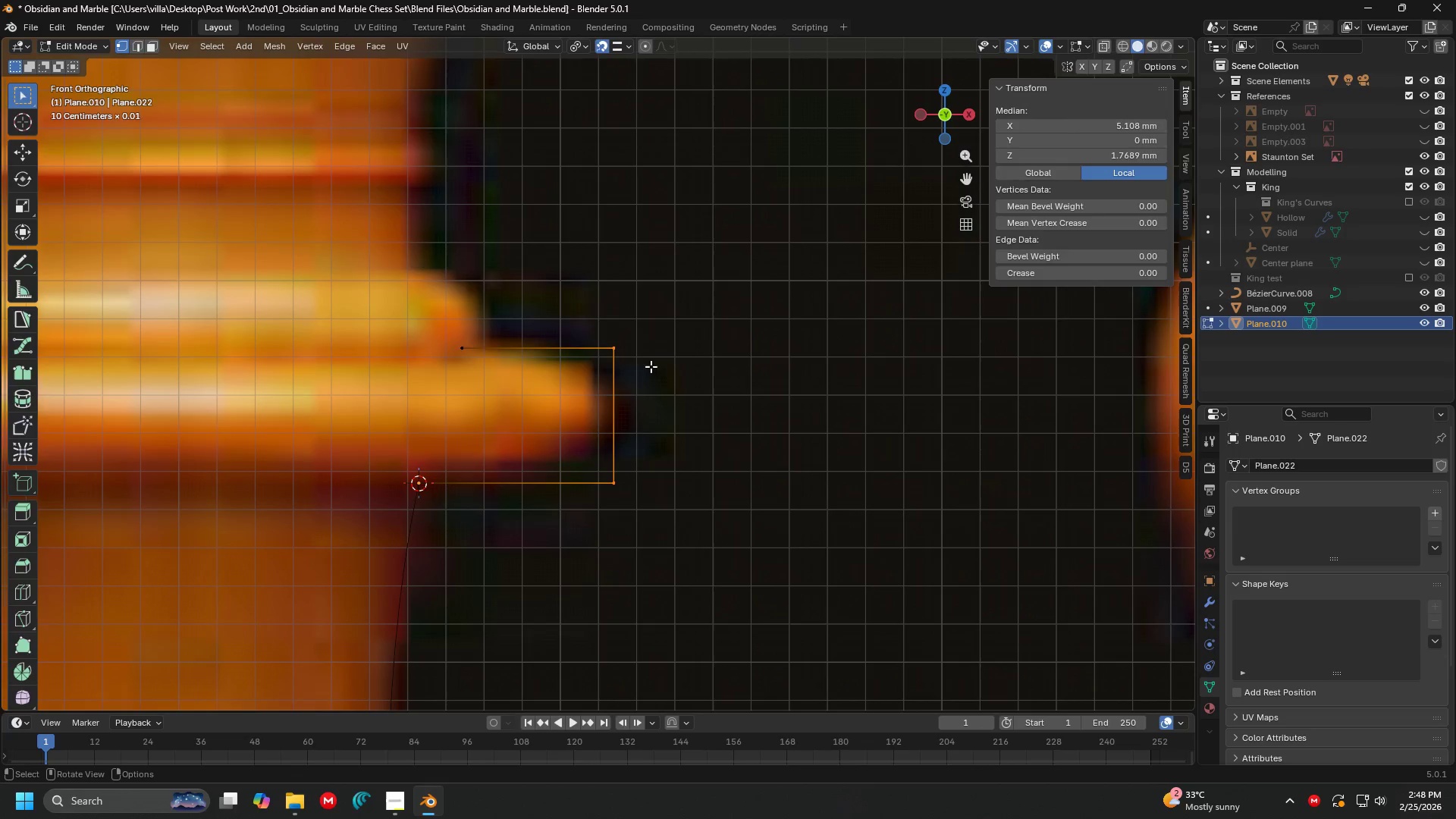 
key(Tab)
 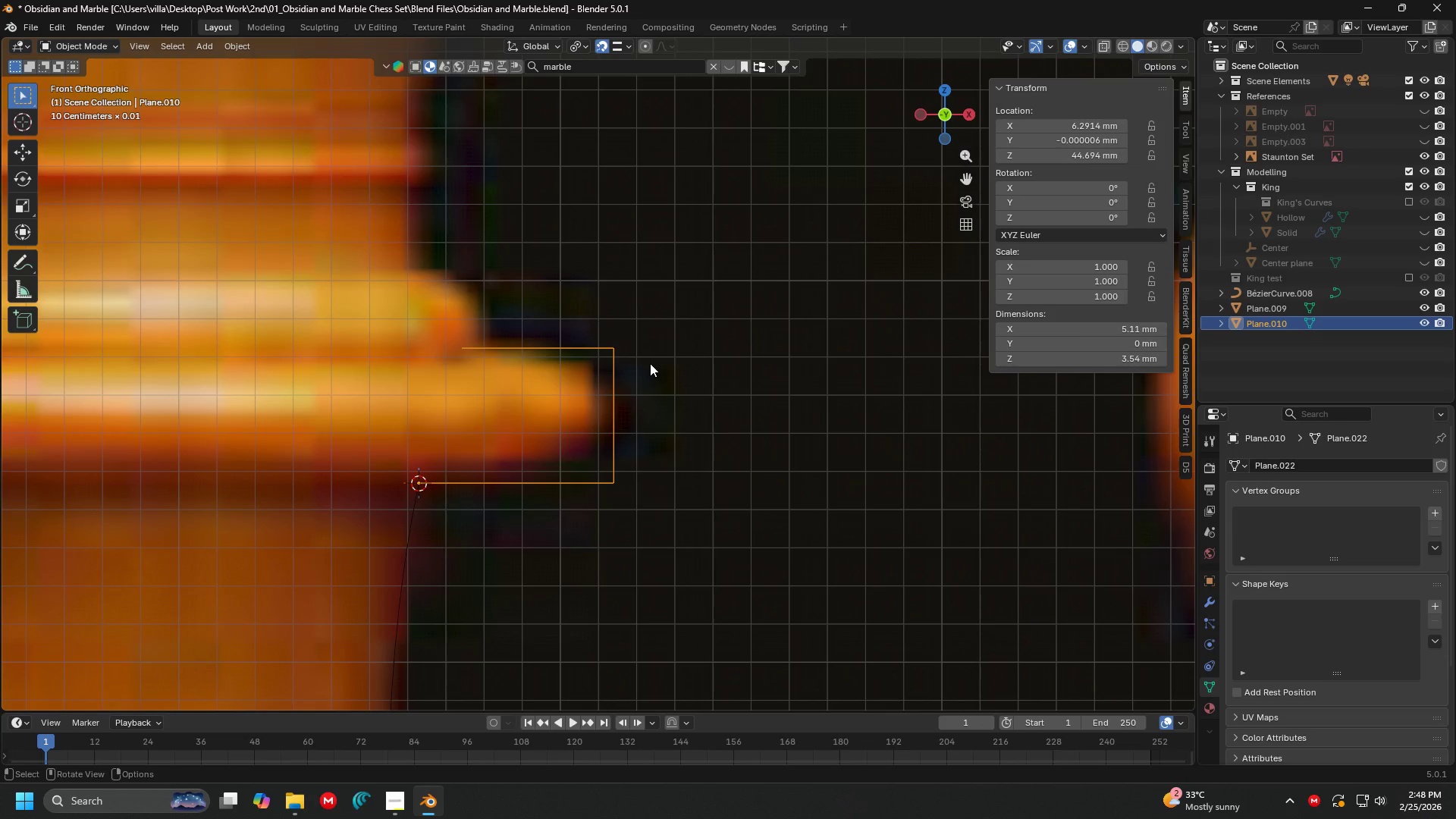 
key(Control+ControlLeft)
 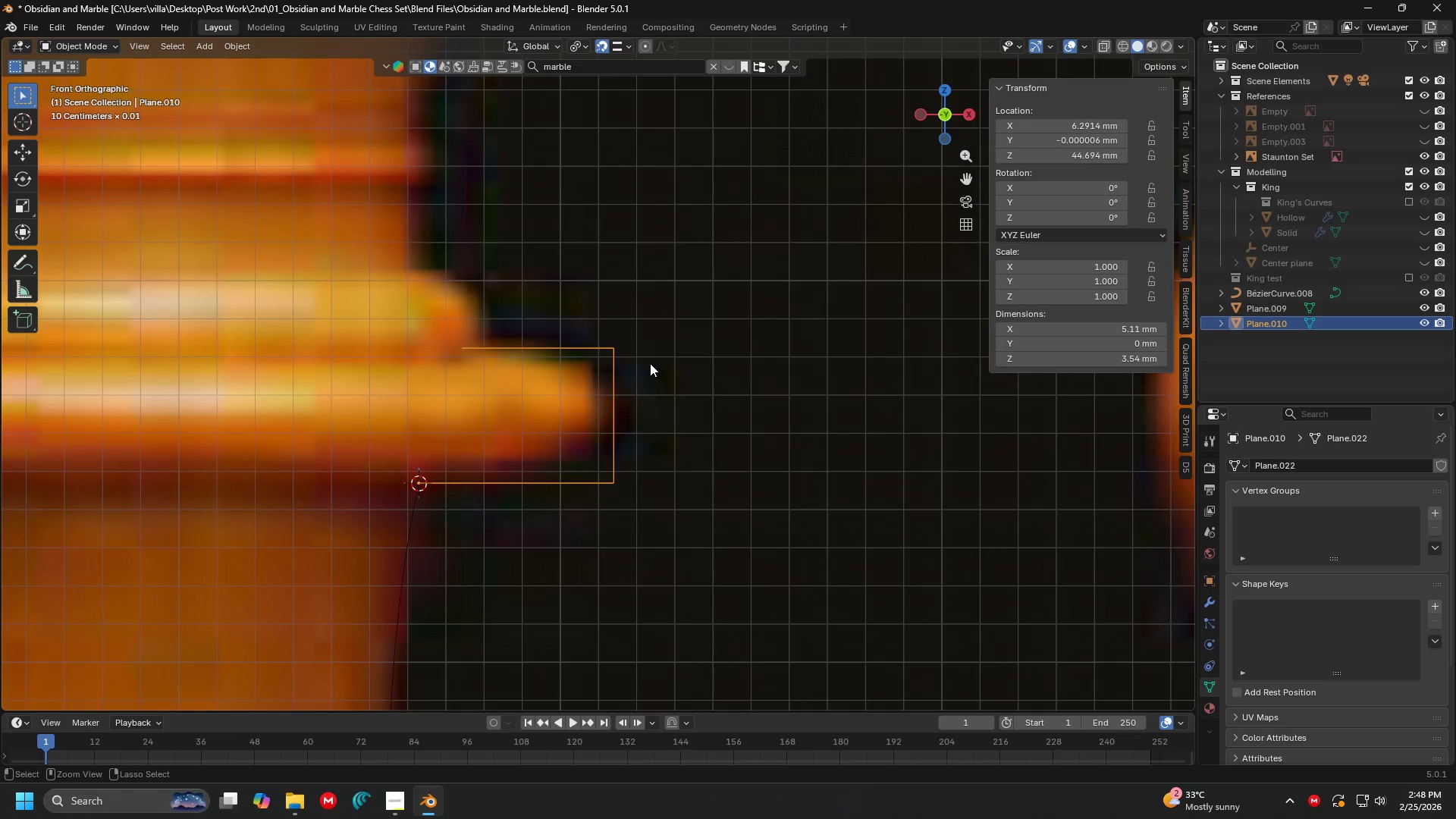 
key(Control+A)
 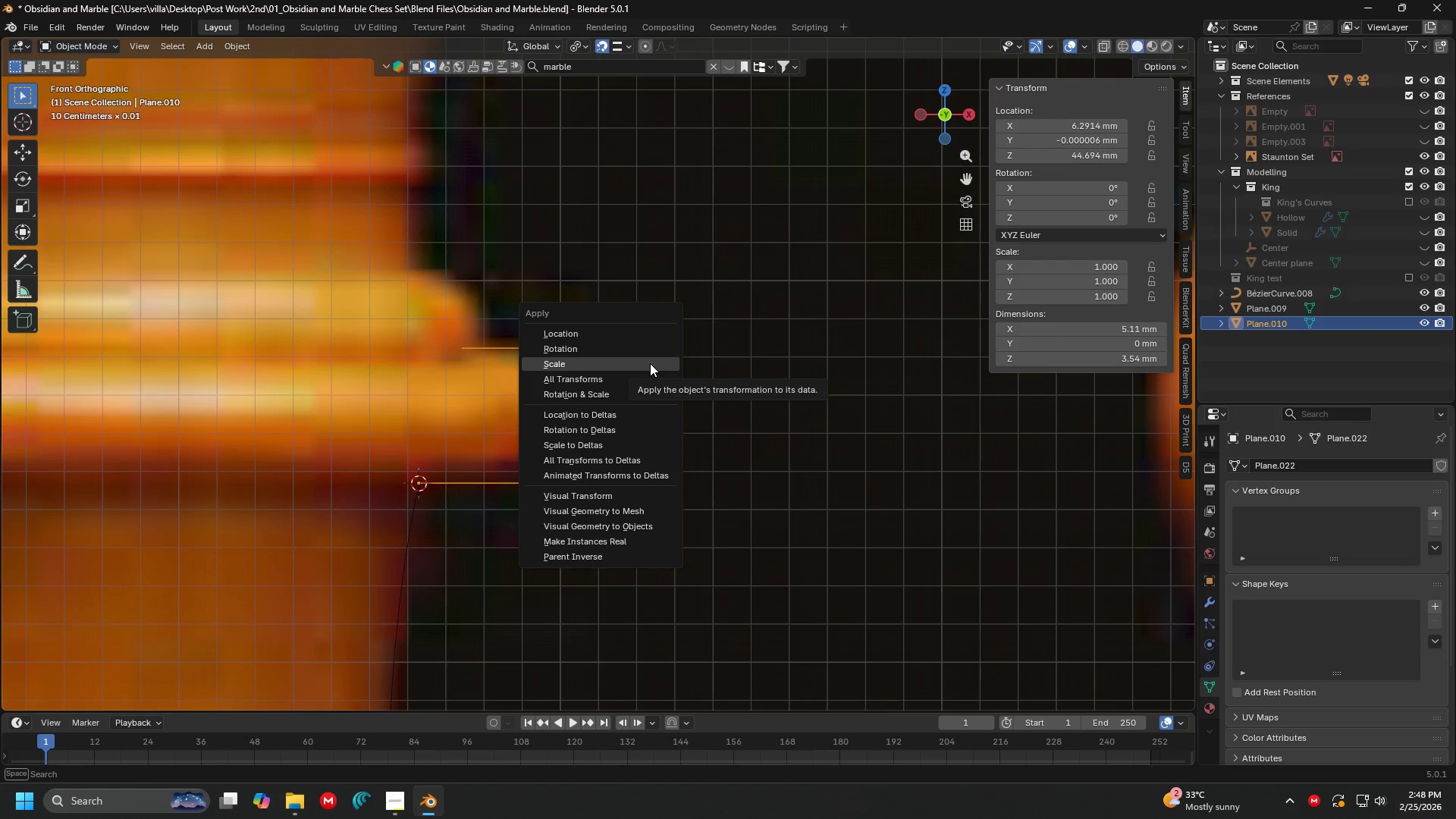 
left_click([650, 363])
 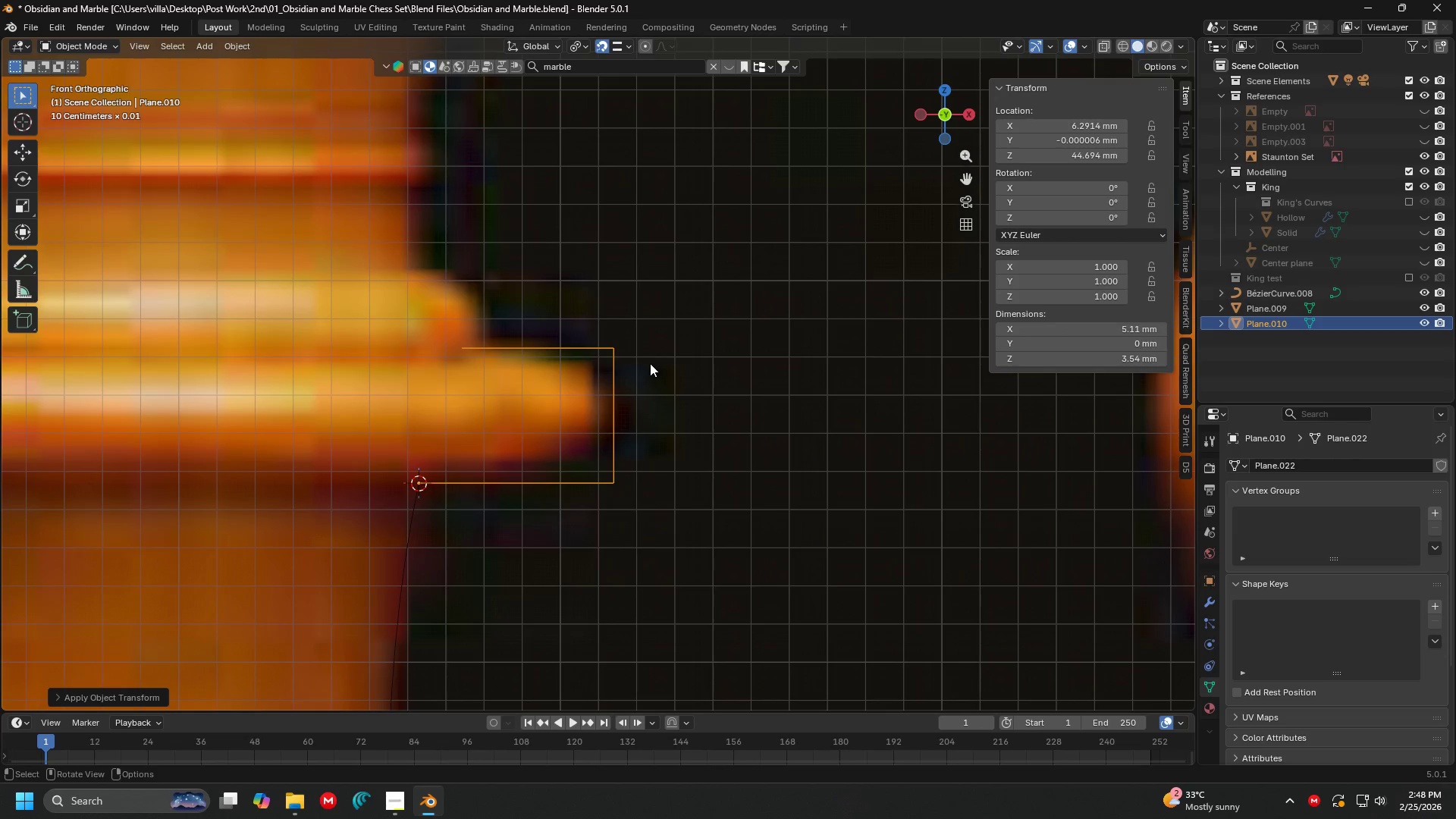 
key(Tab)
 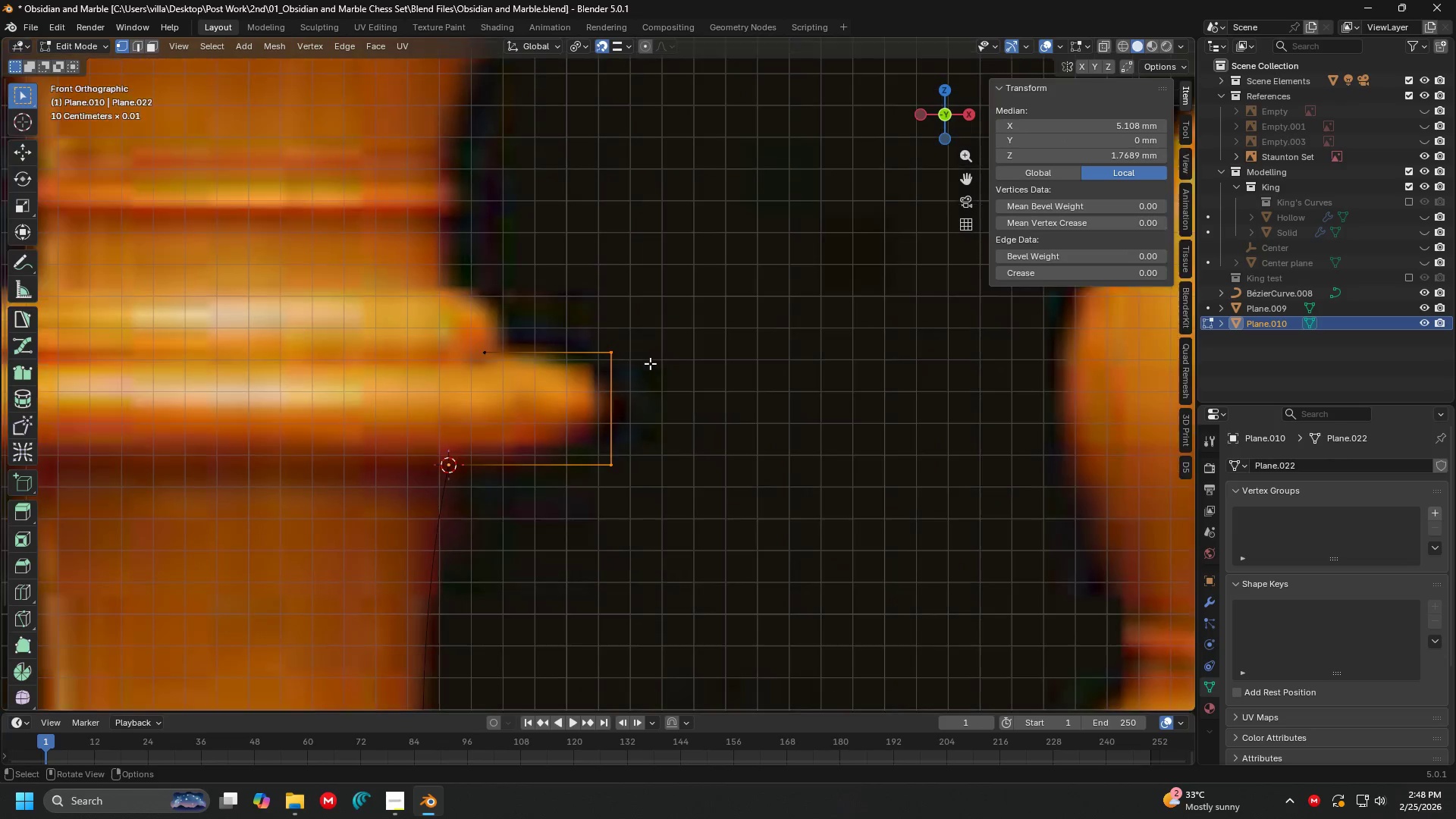 
key(A)
 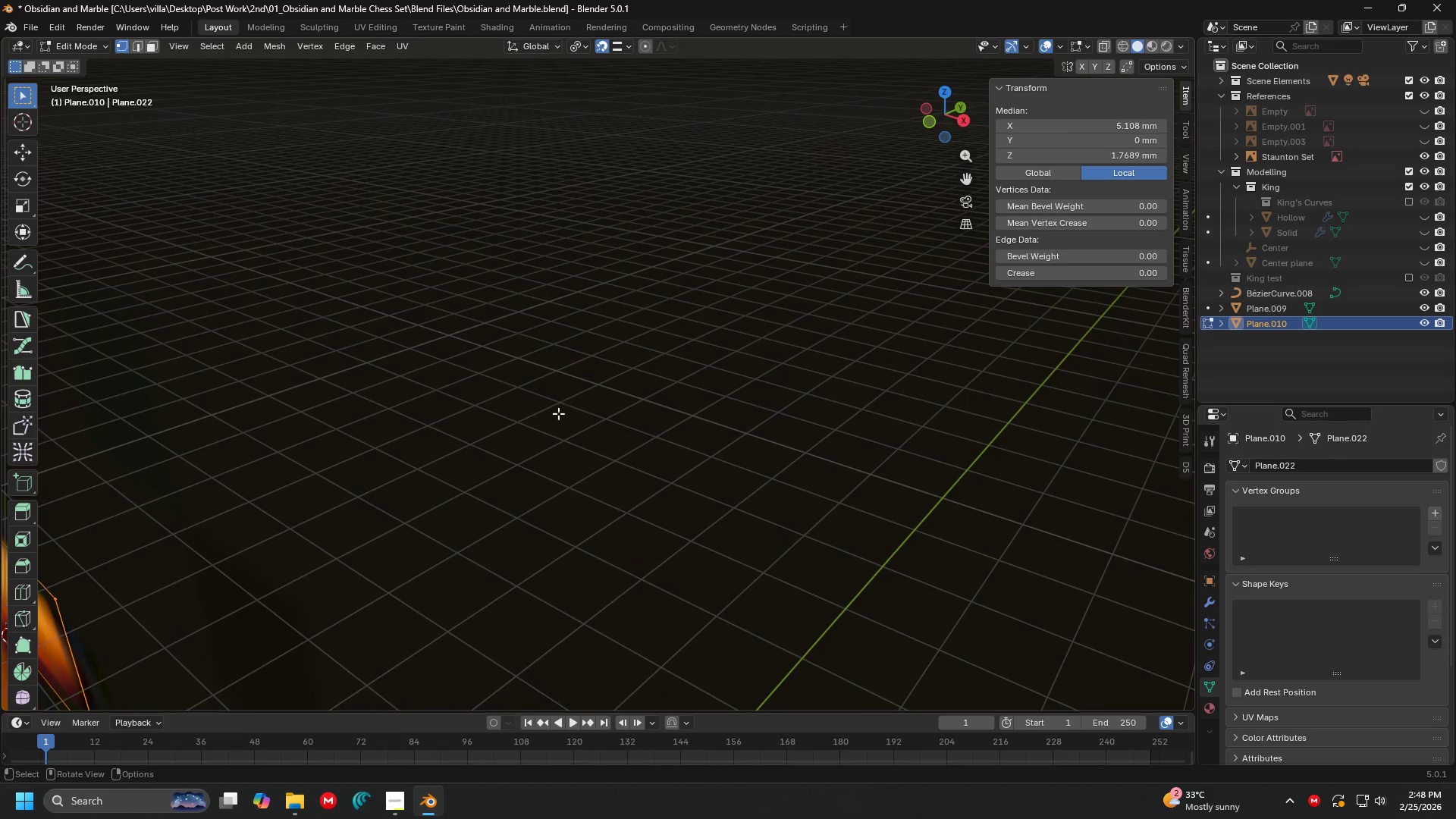 
scroll: coordinate [650, 363], scroll_direction: down, amount: 1.0
 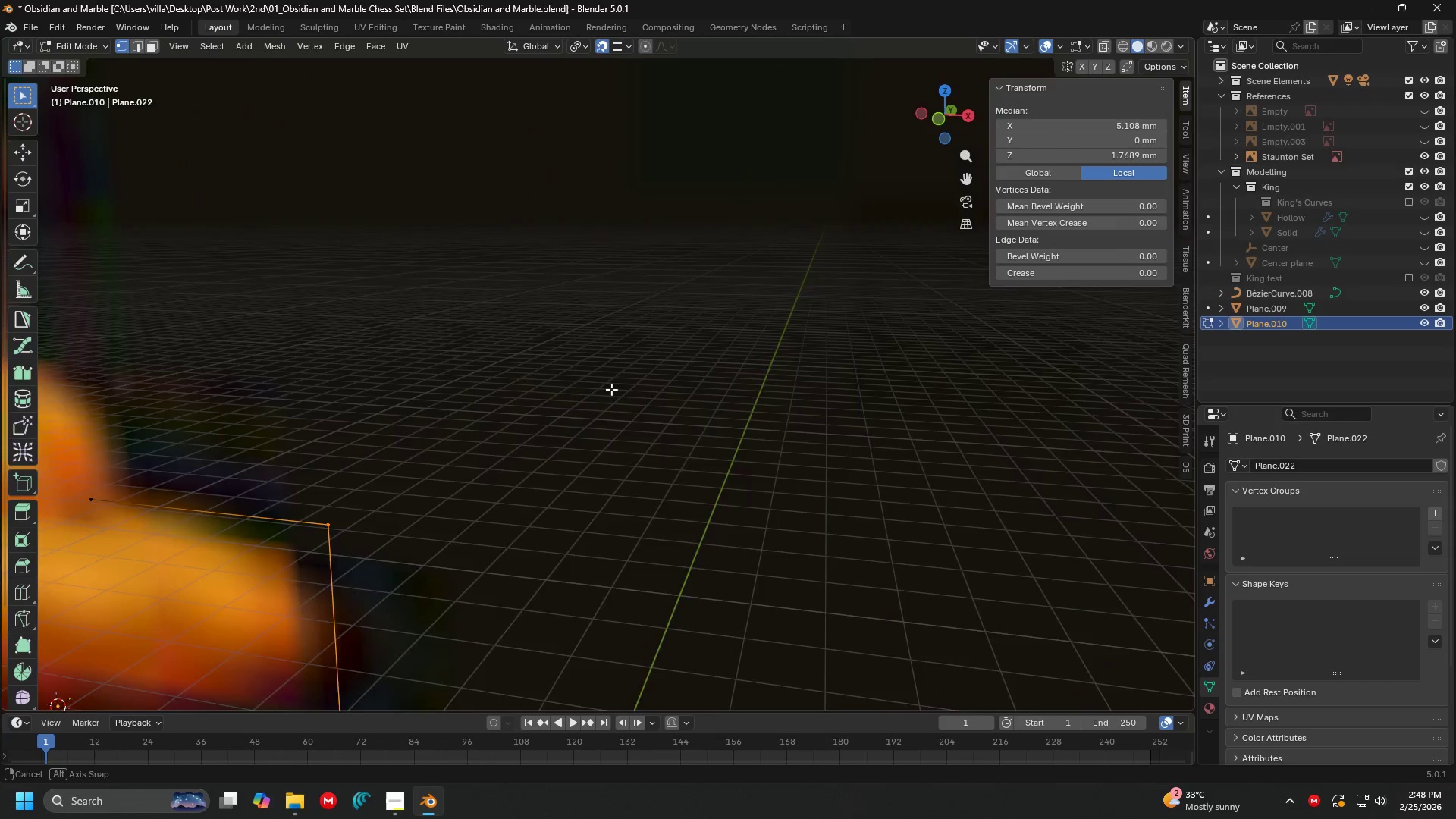 
key(Shift+ShiftLeft)
 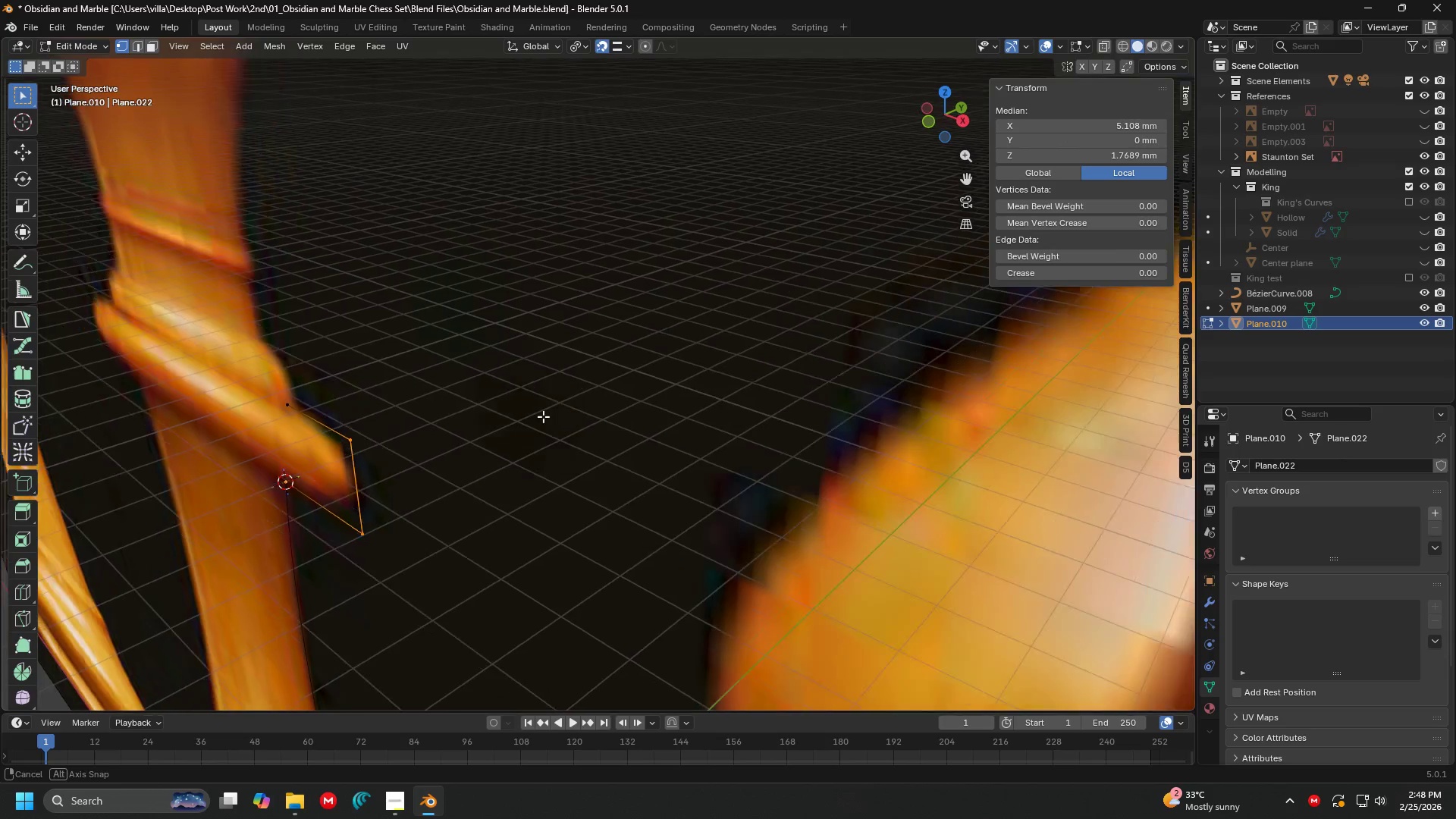 
scroll: coordinate [498, 460], scroll_direction: down, amount: 2.0
 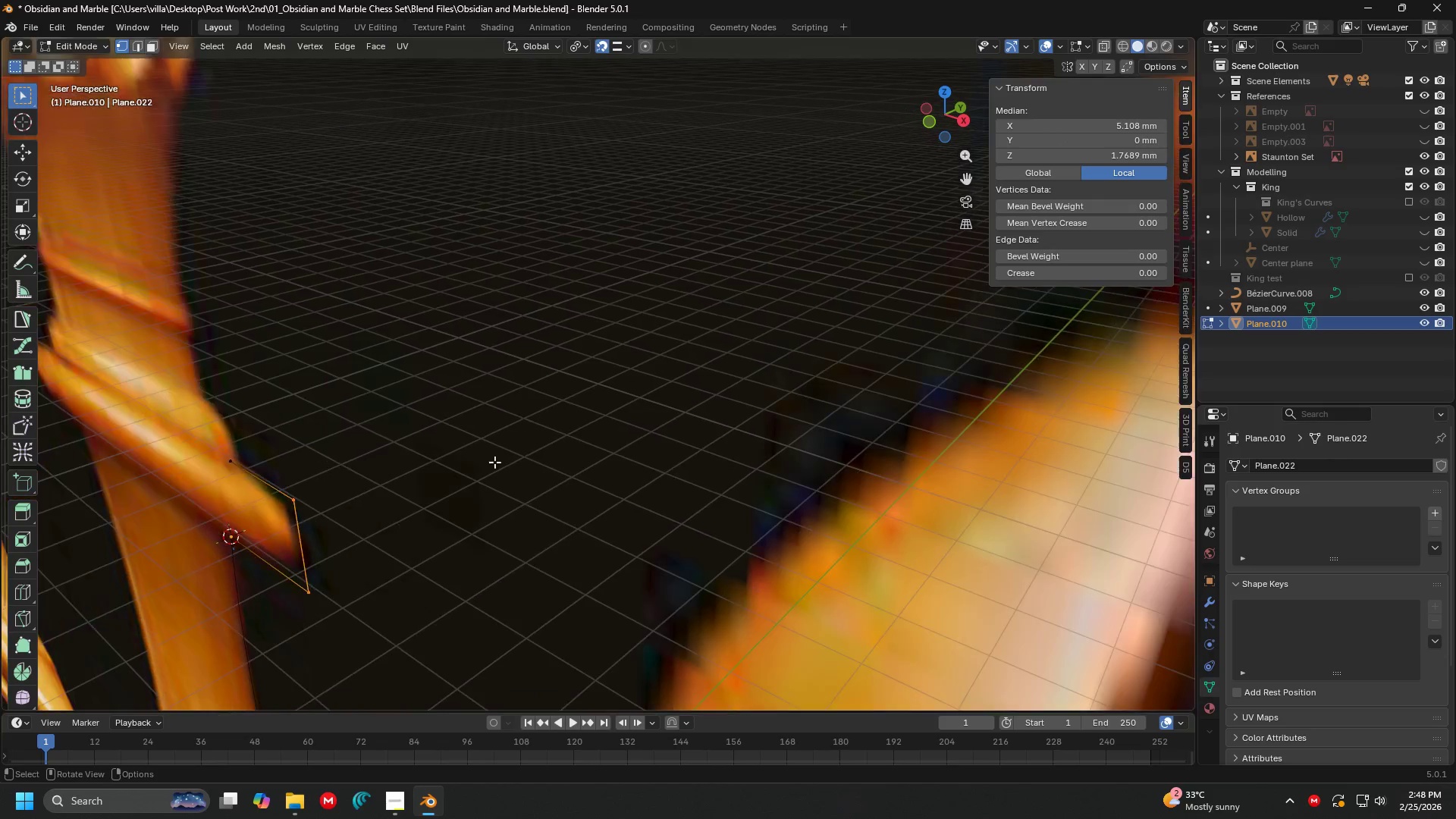 
key(E)
 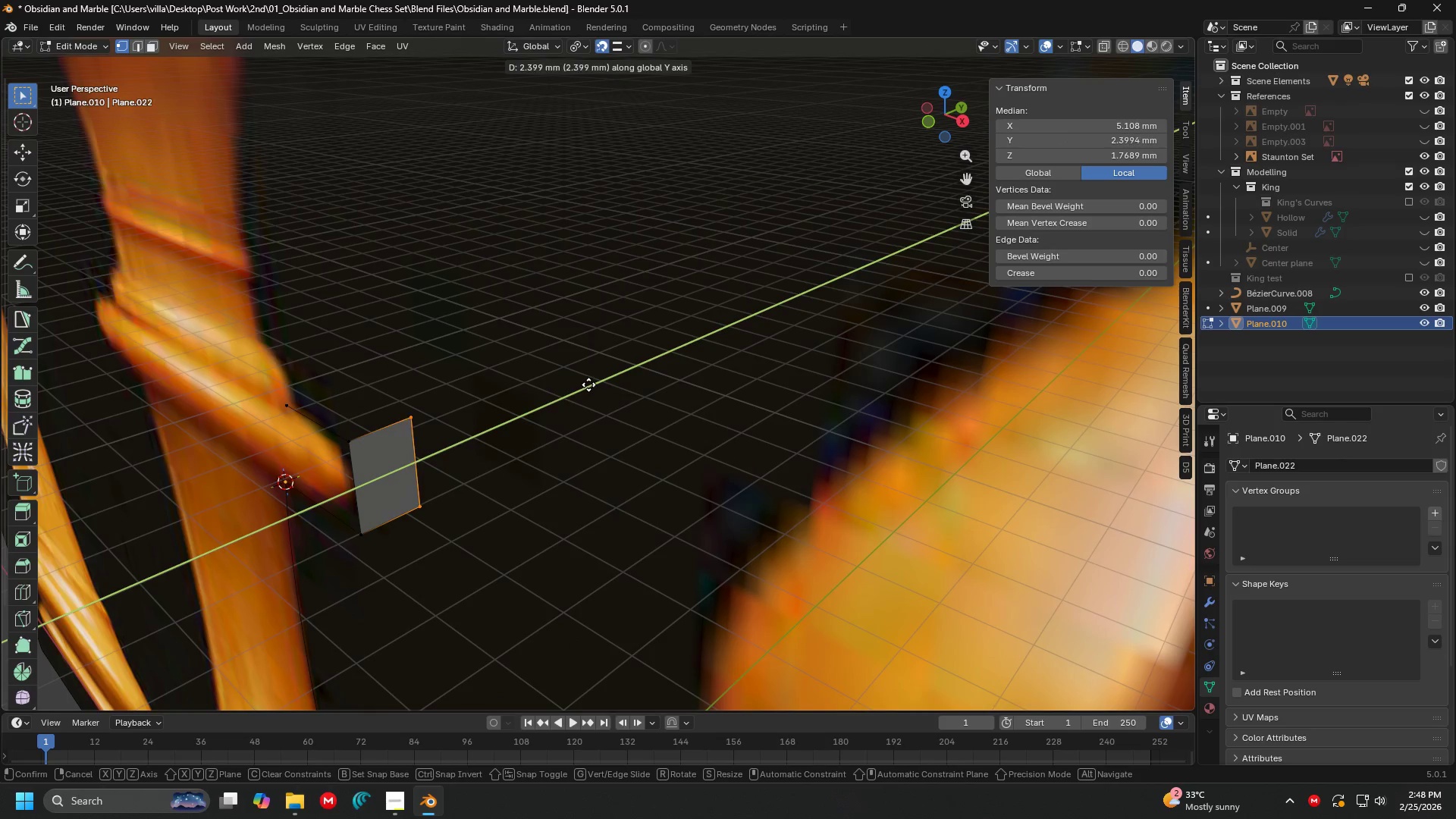 
left_click([592, 381])
 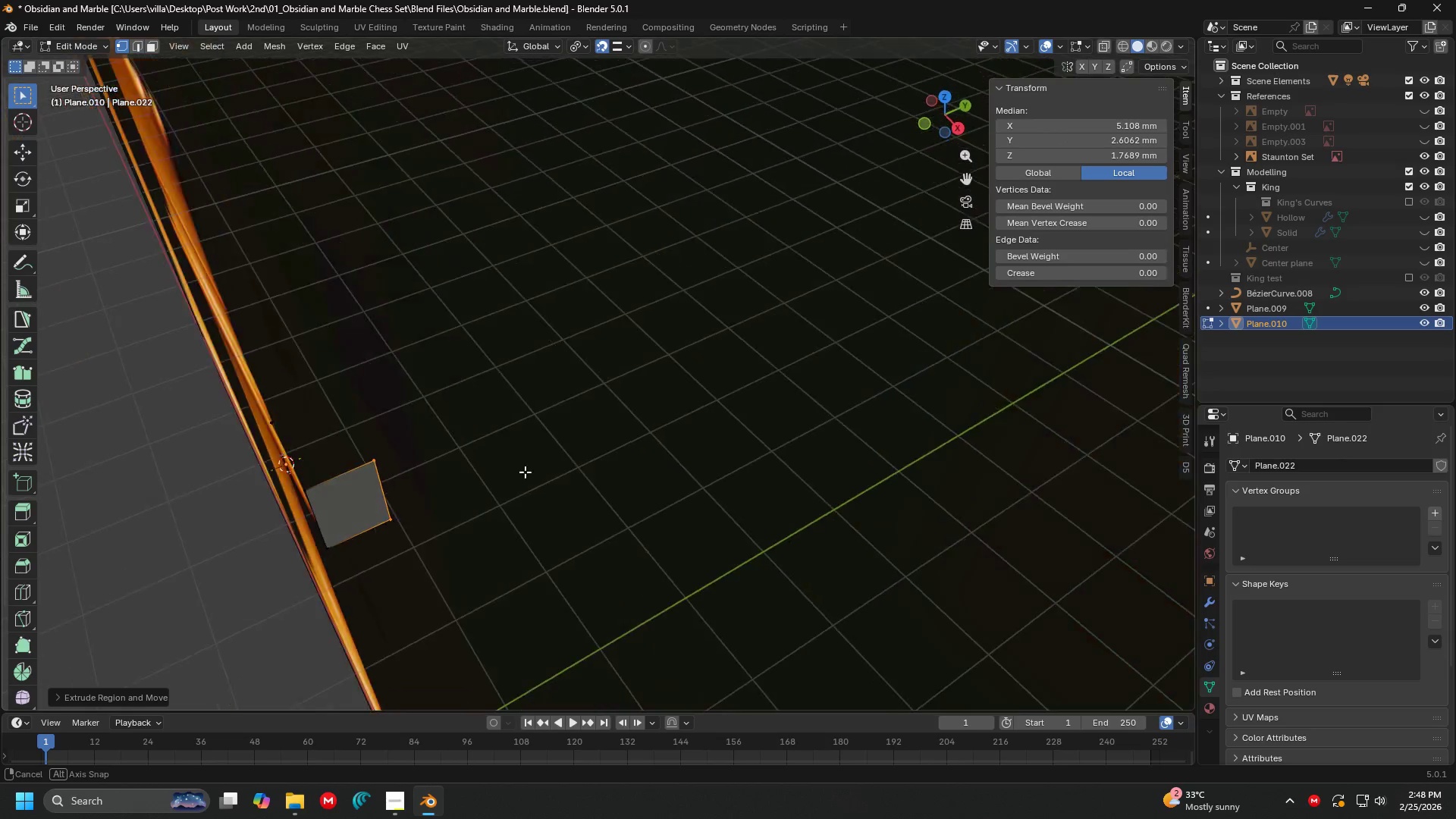 
key(Control+ControlLeft)
 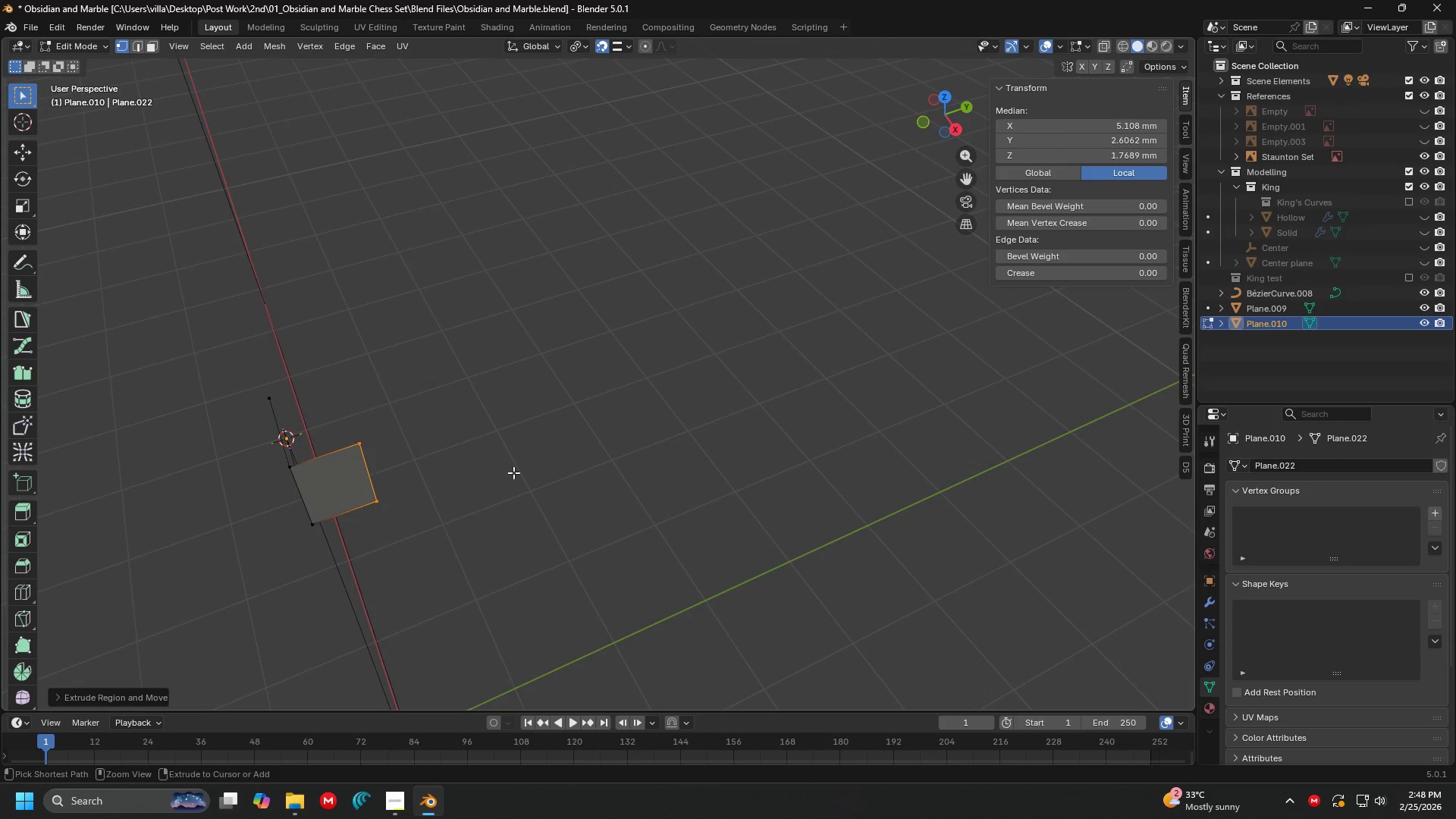 
key(Control+Z)
 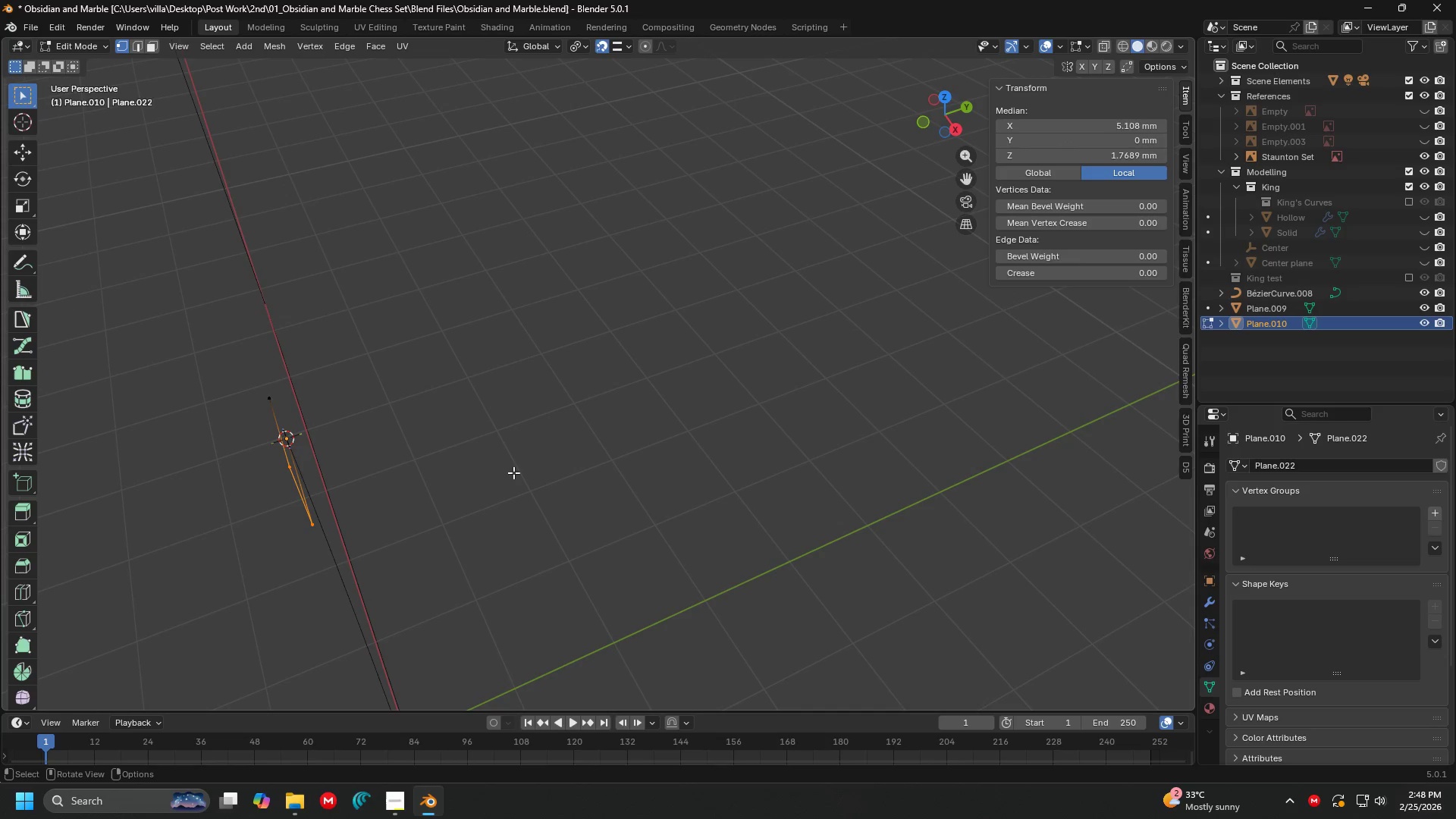 
type(ae)
 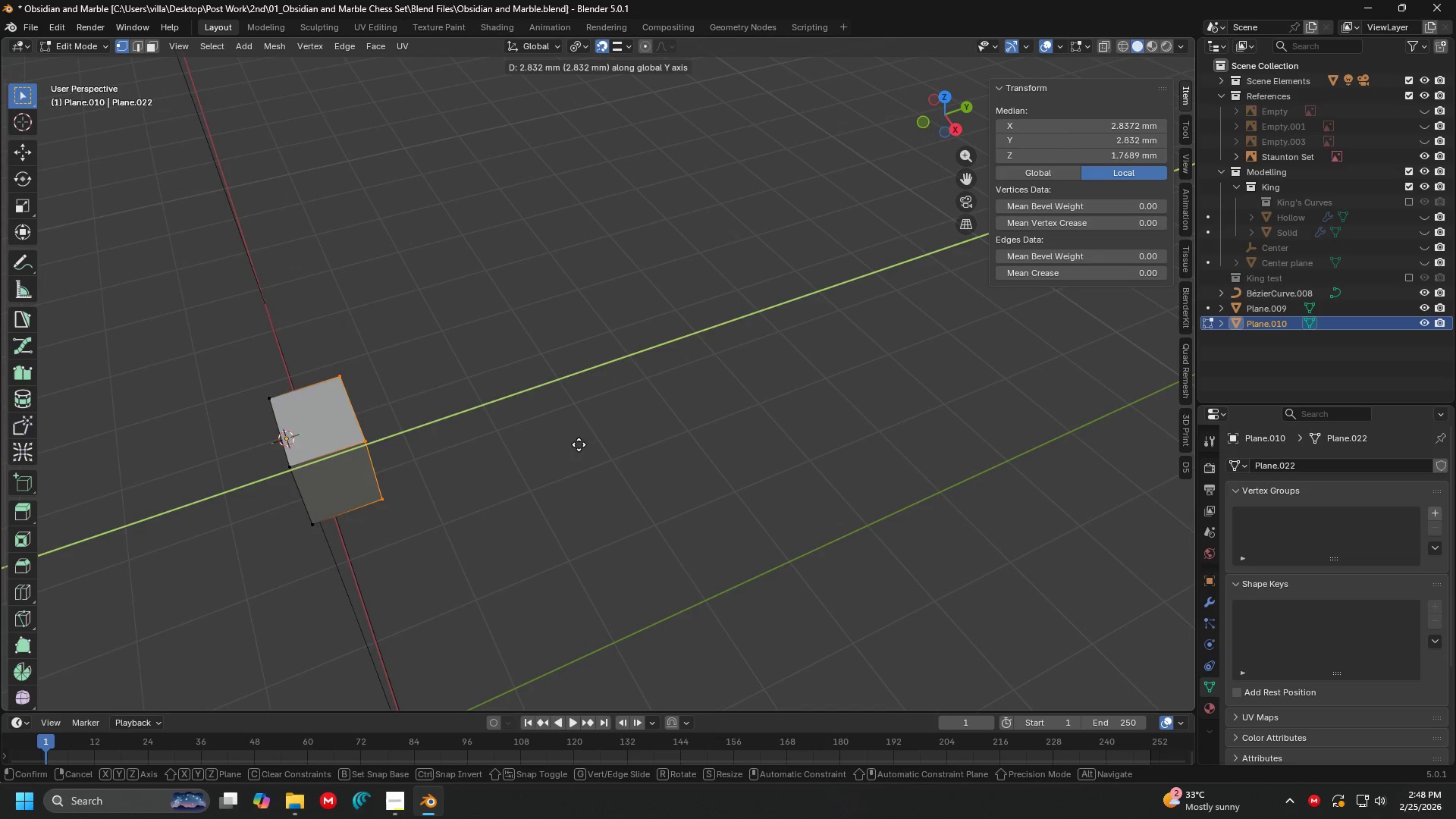 
left_click([588, 439])
 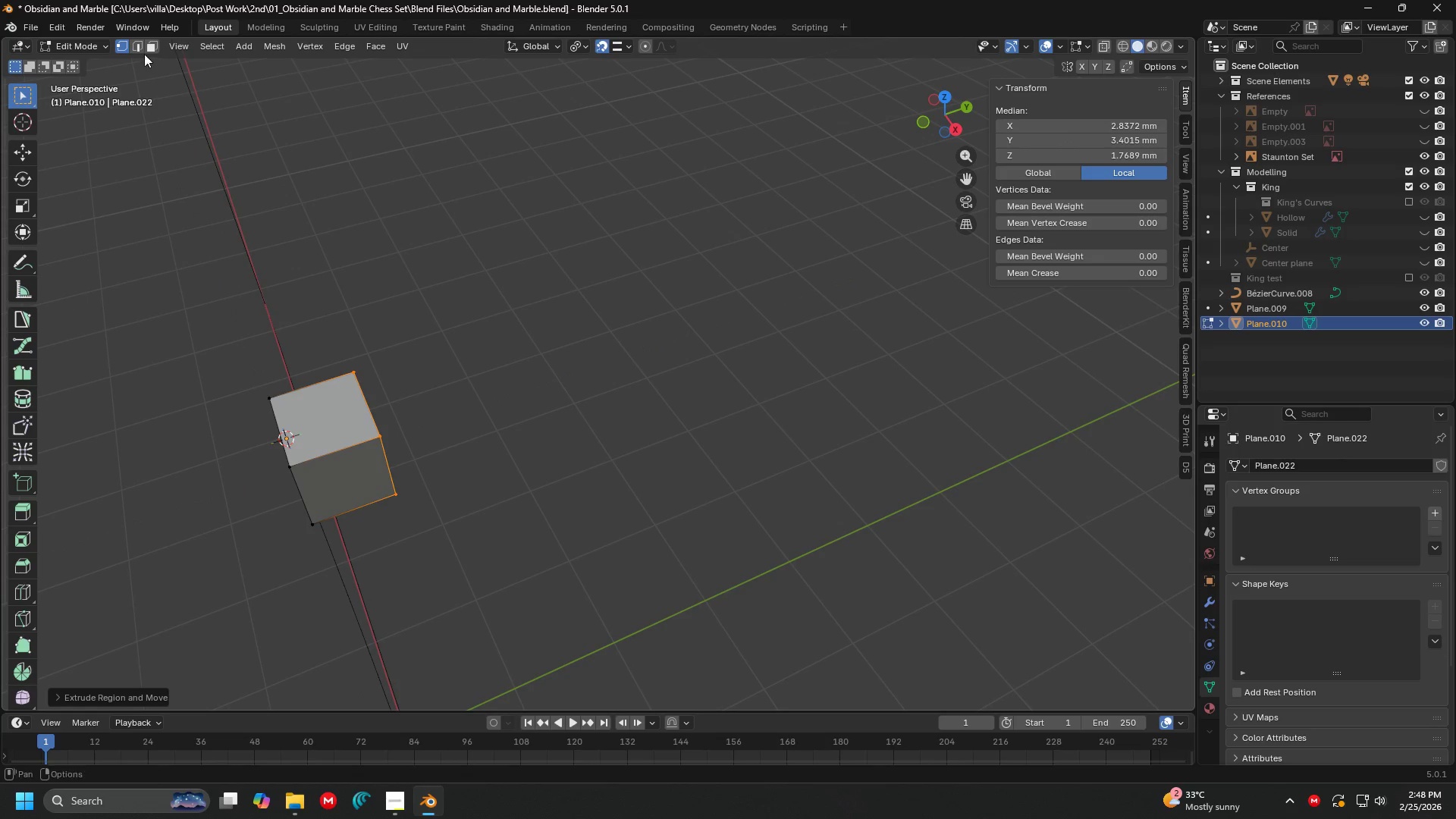 
left_click([137, 48])
 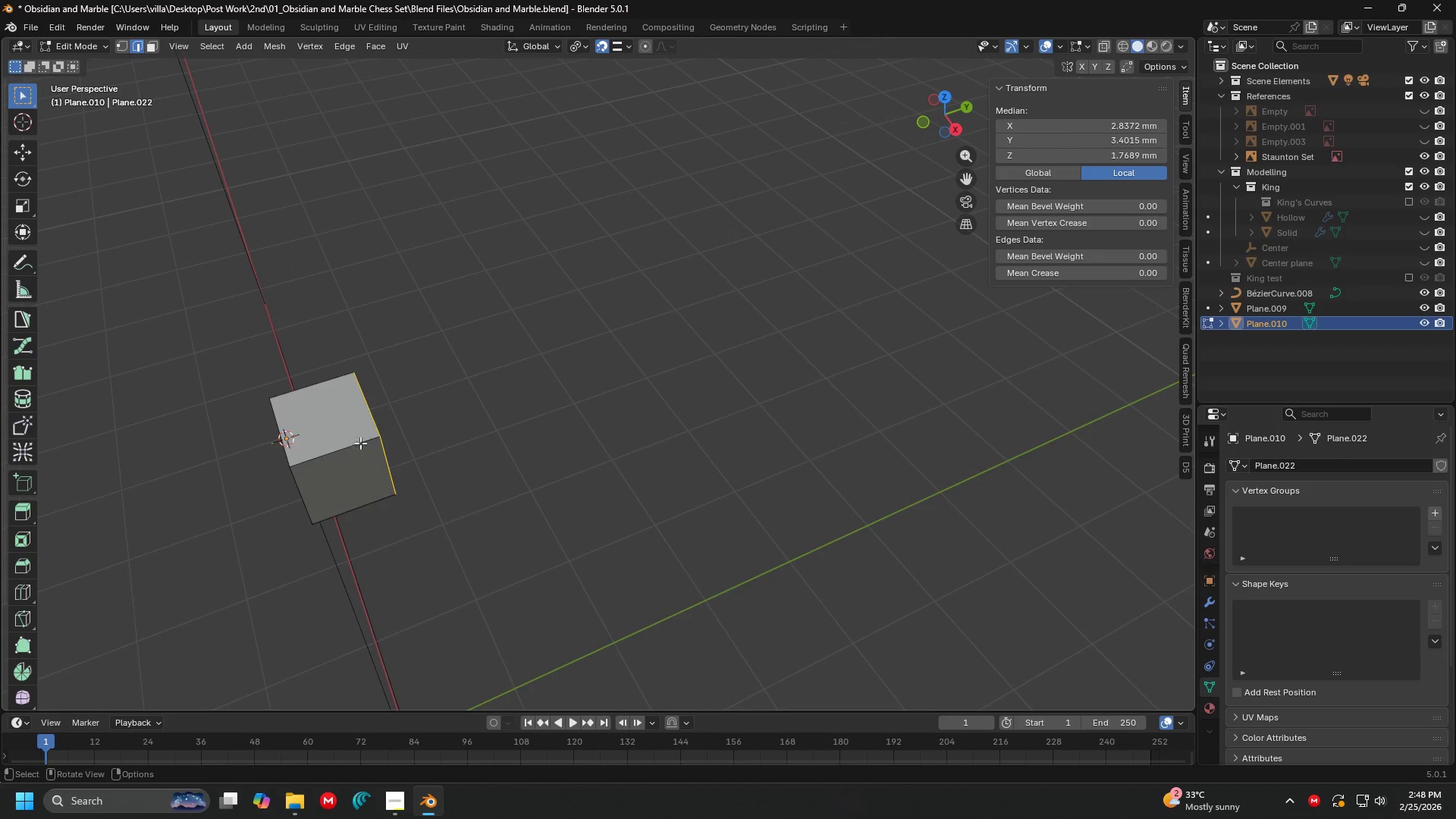 
left_click([334, 455])
 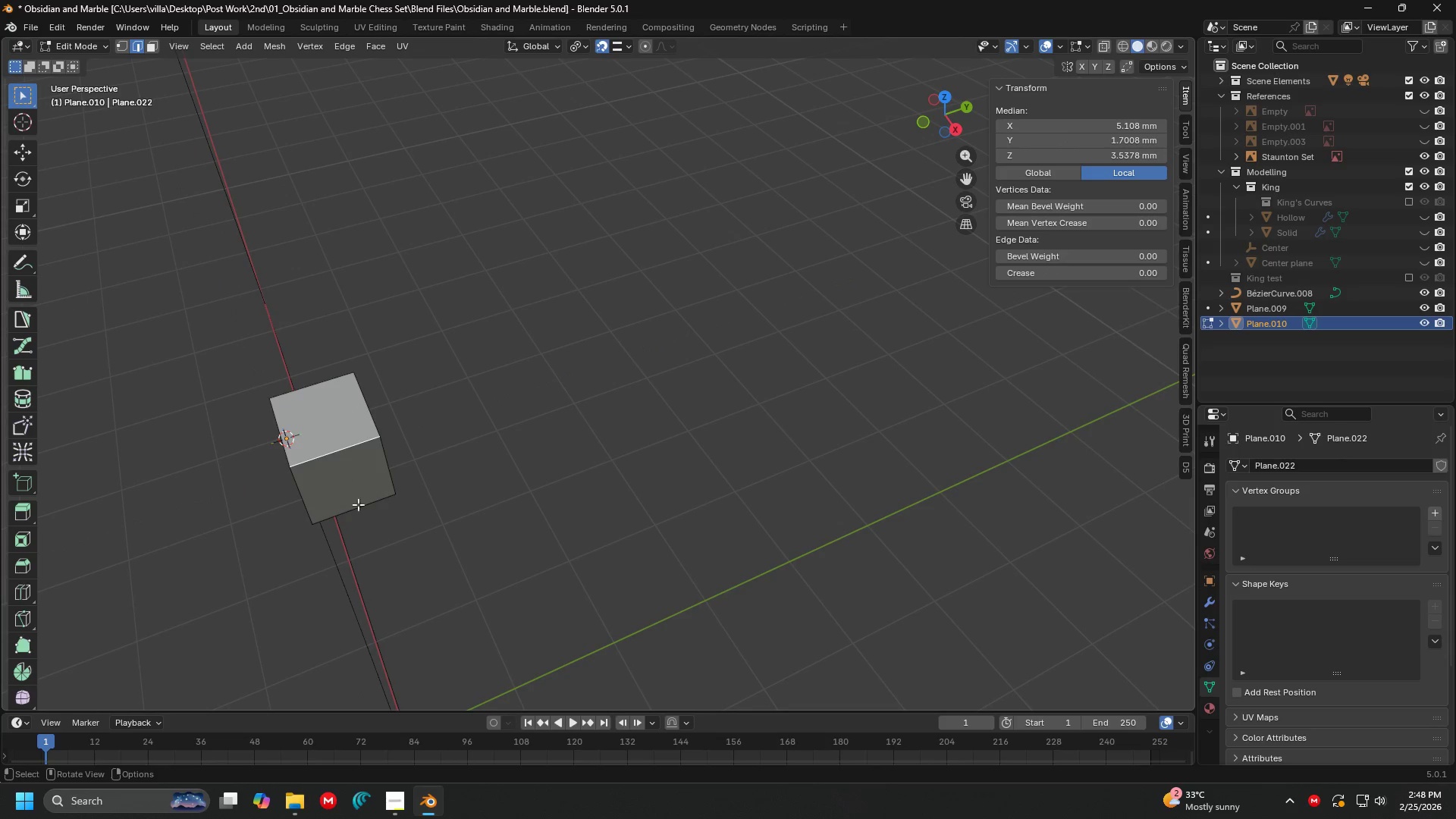 
key(Shift+ShiftLeft)
 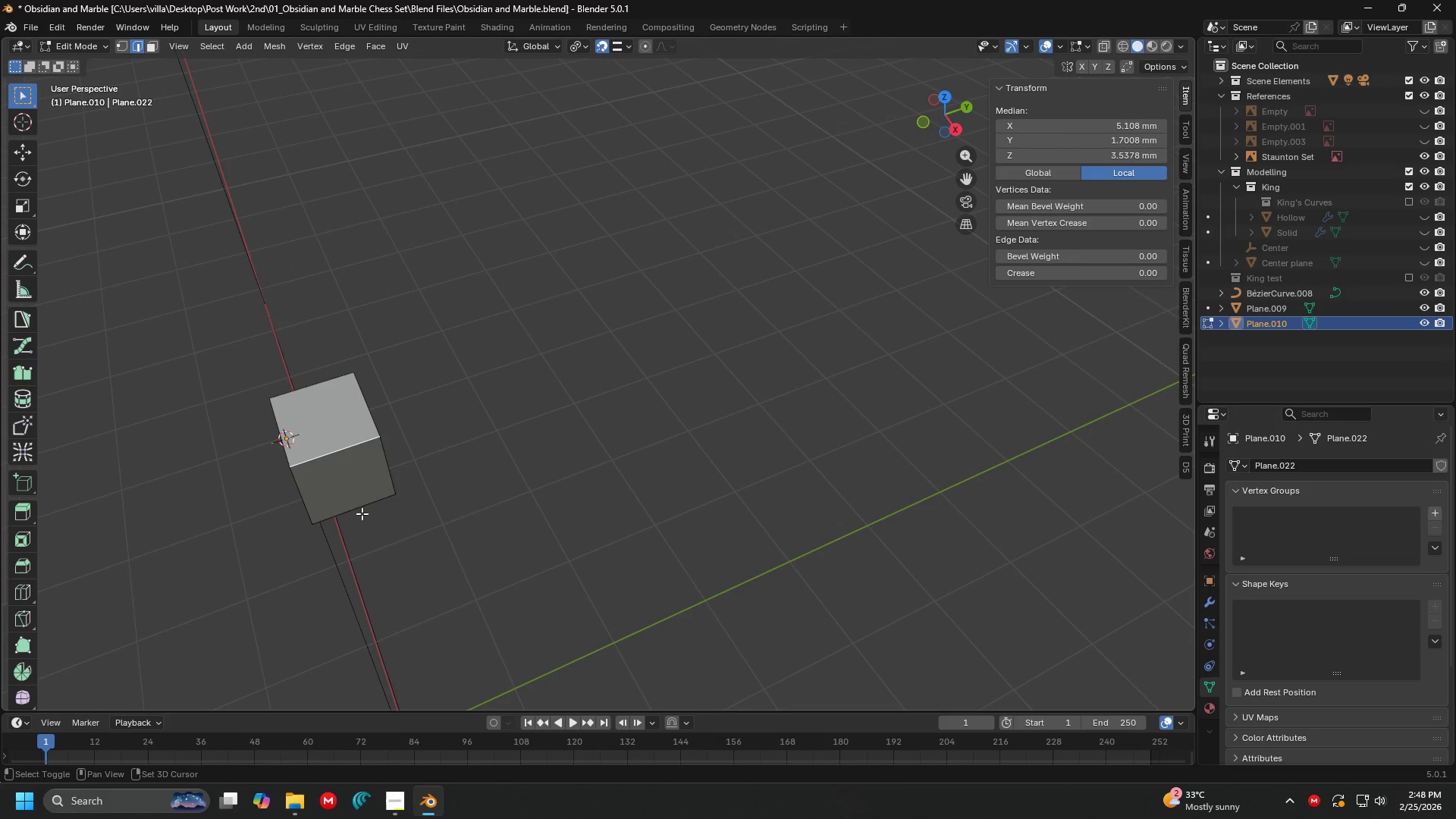 
double_click([362, 513])
 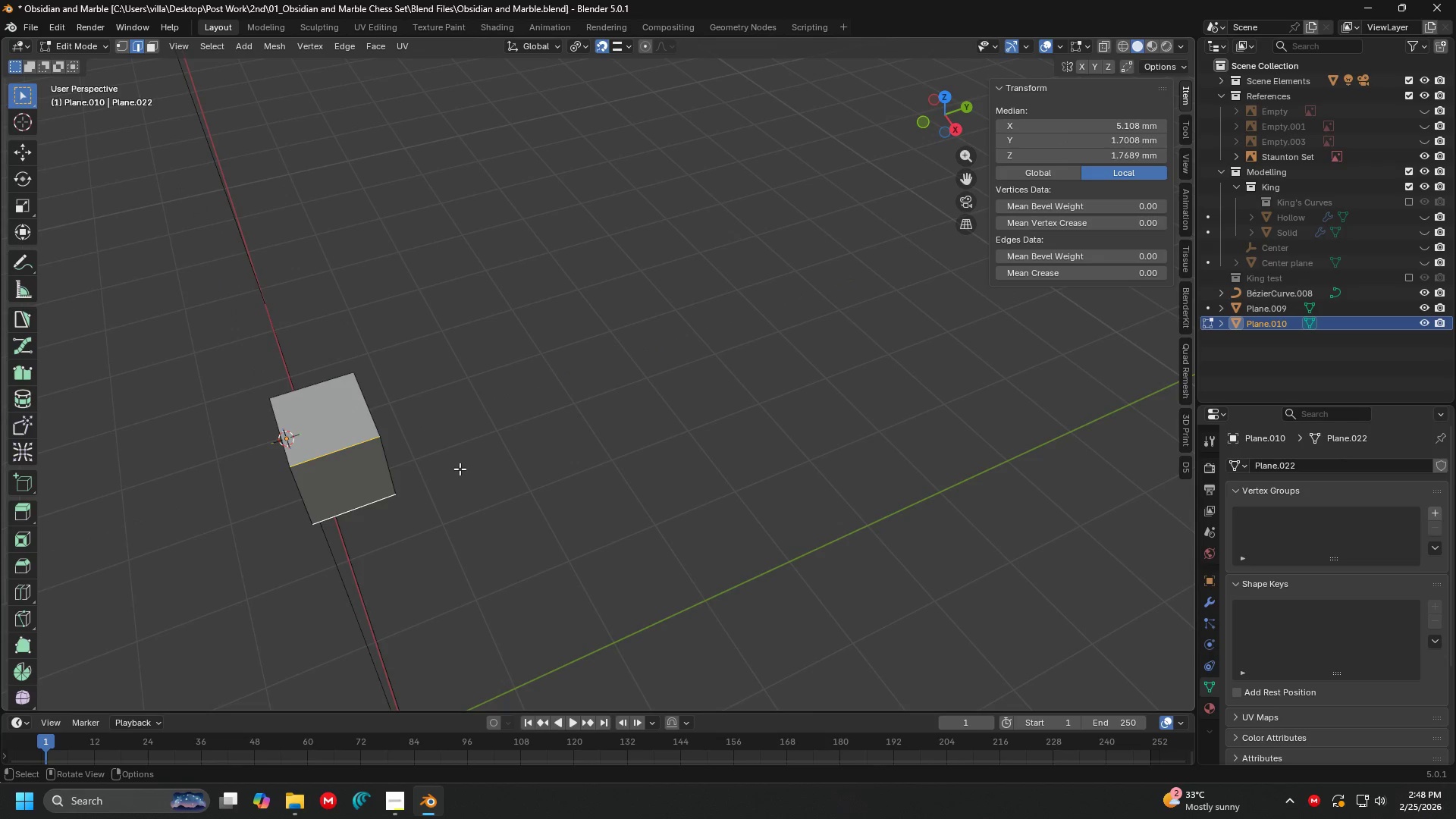 
key(1)
 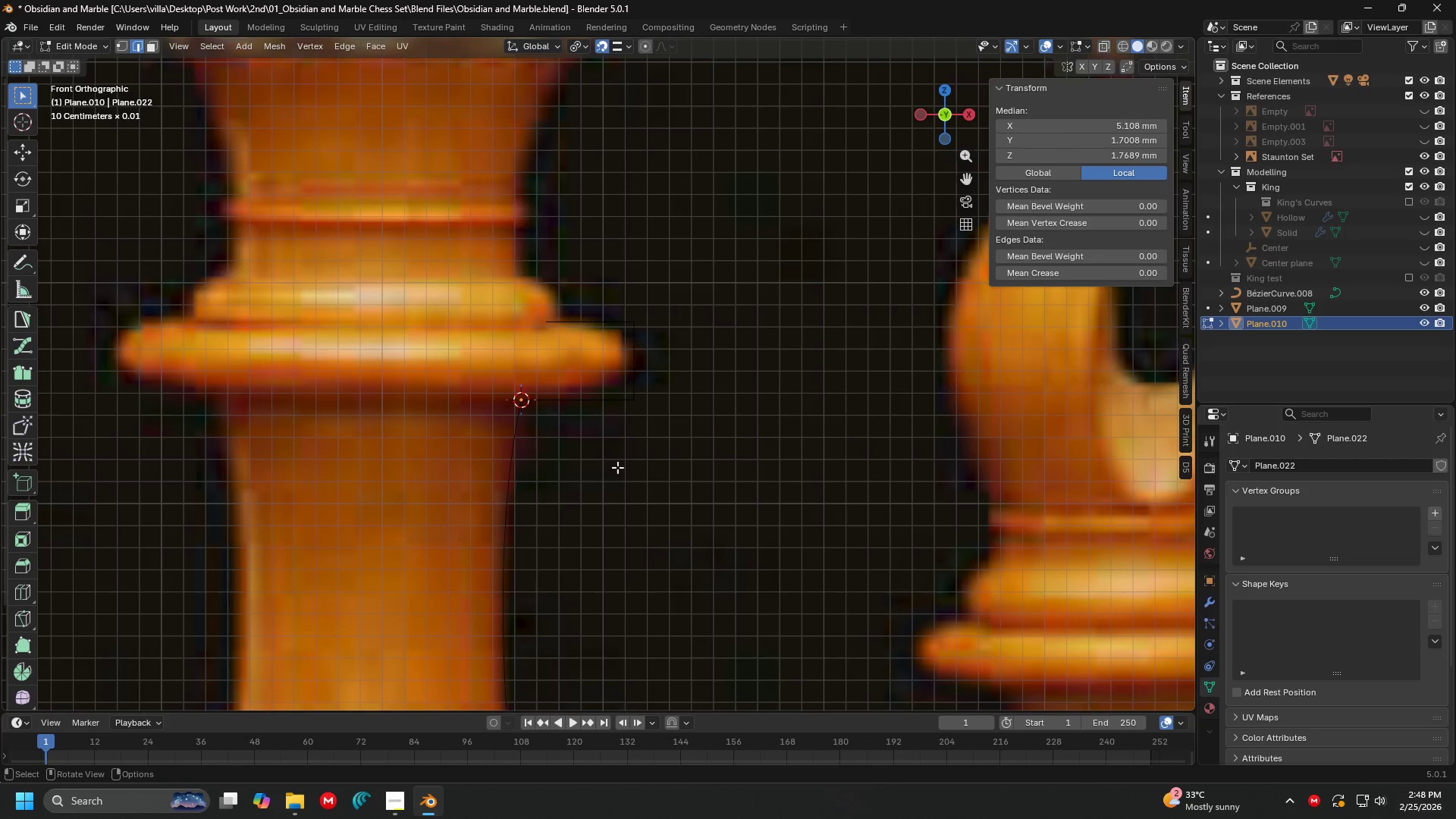 
key(Tab)
 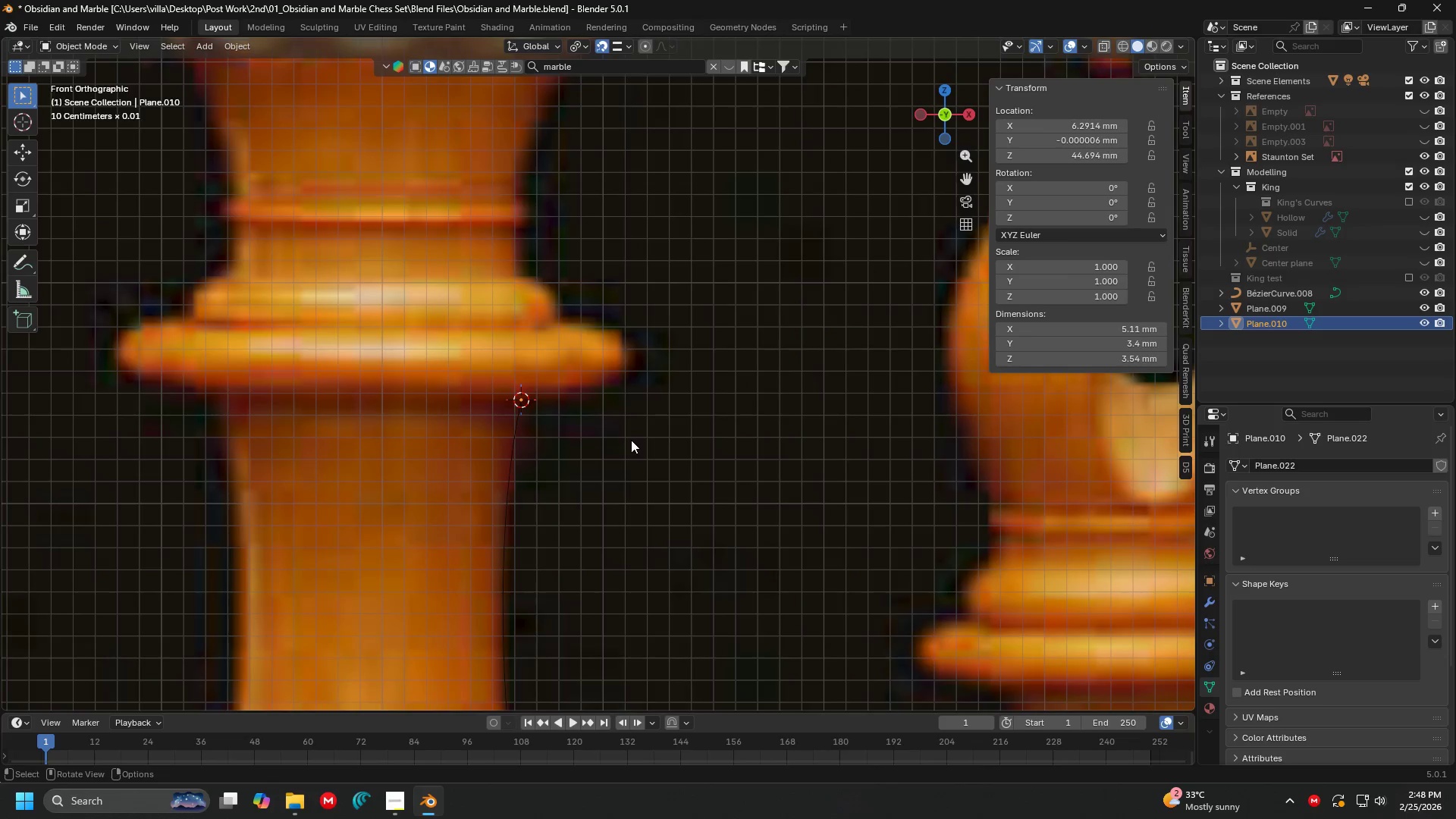 
key(Control+A)
 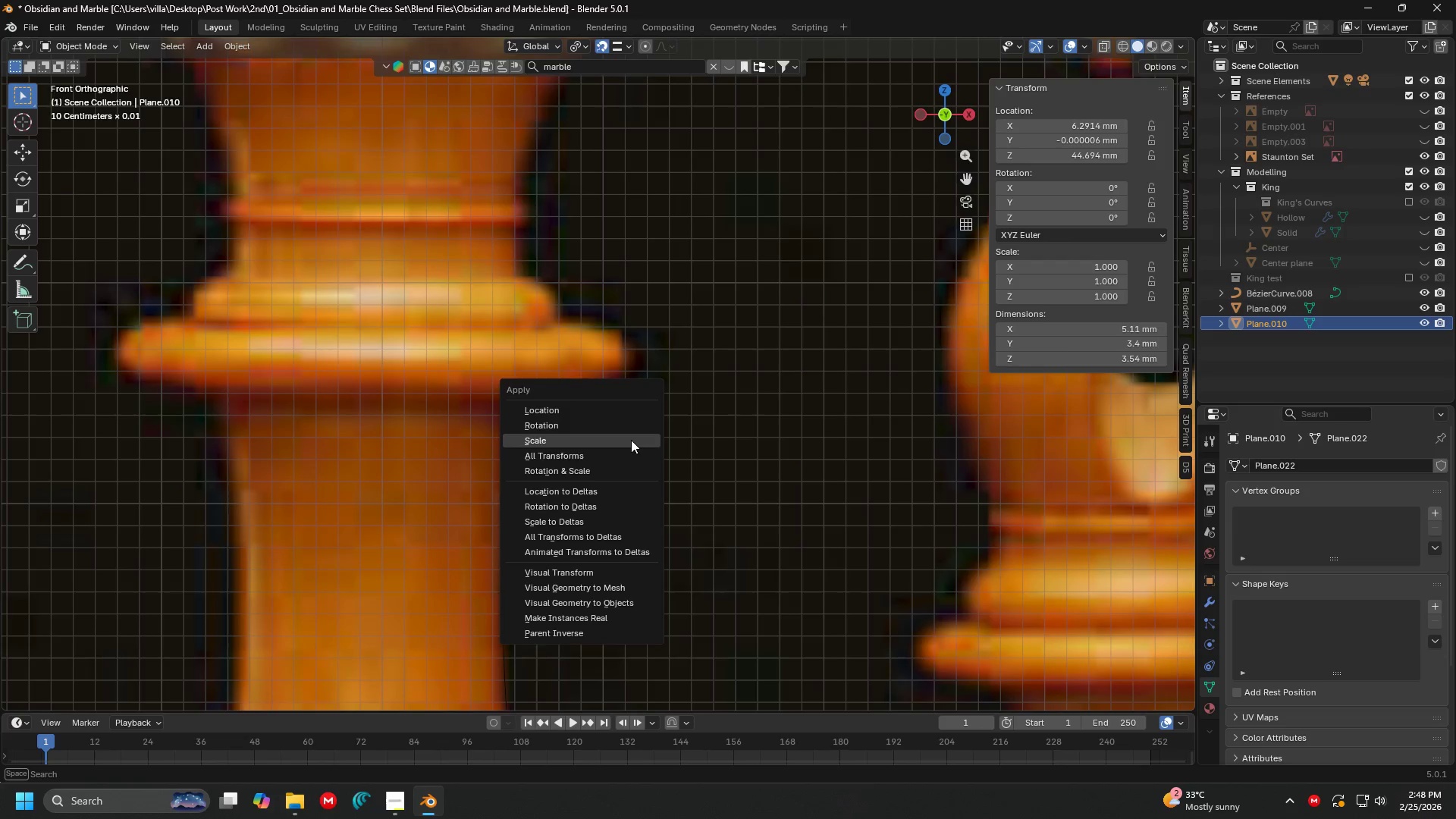 
left_click([631, 440])
 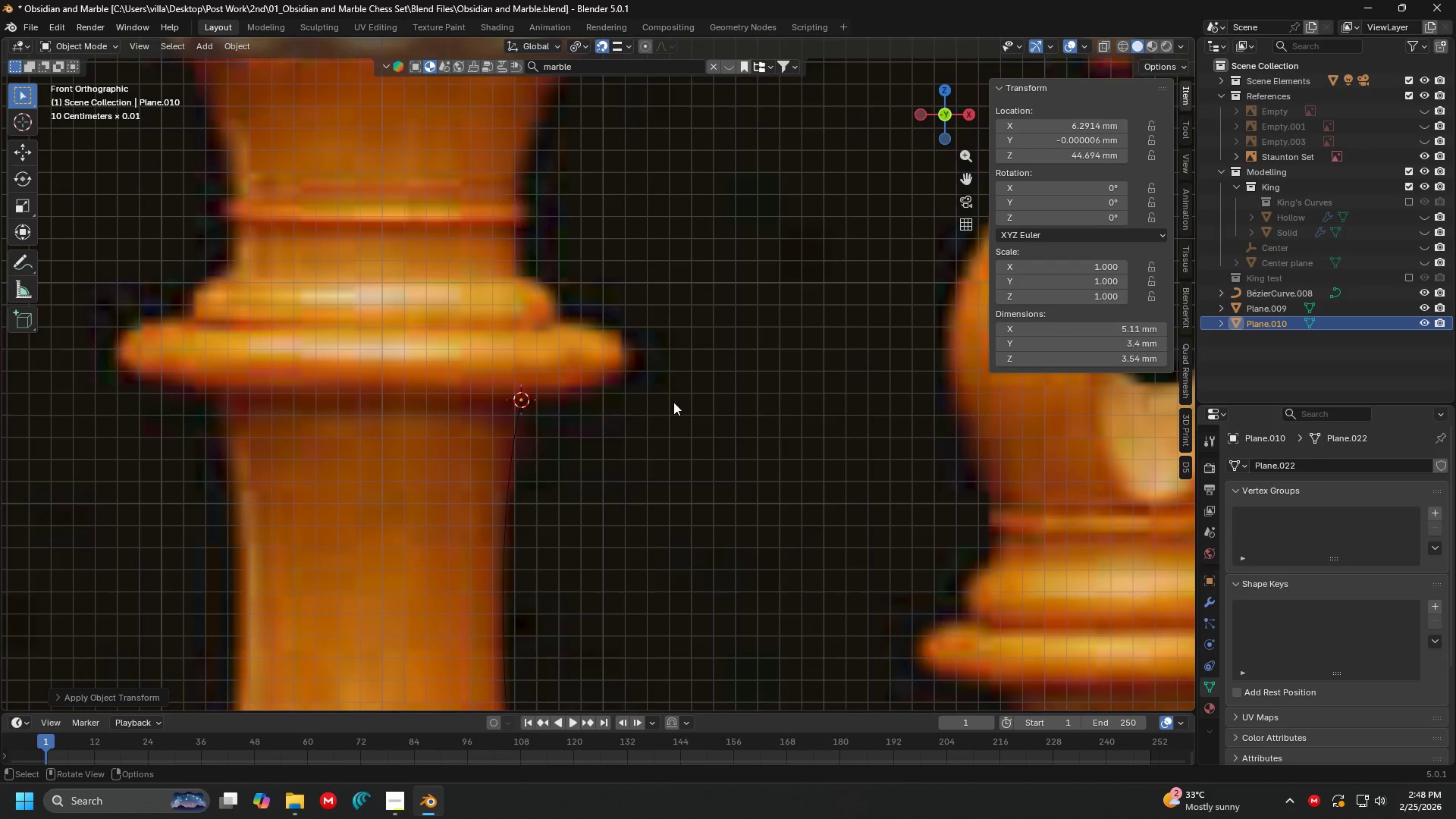 
key(Tab)
 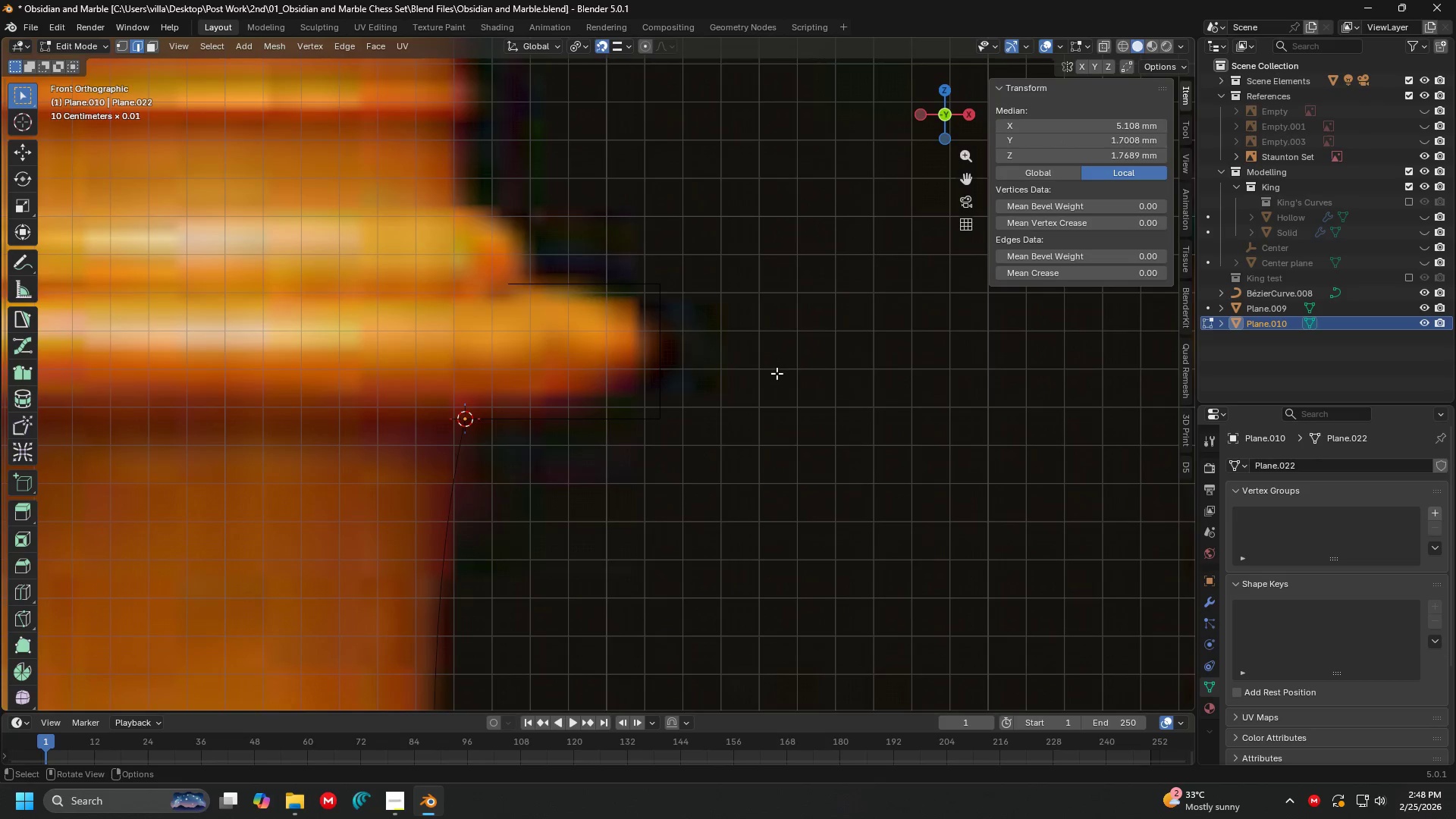 
scroll: coordinate [682, 394], scroll_direction: up, amount: 3.0
 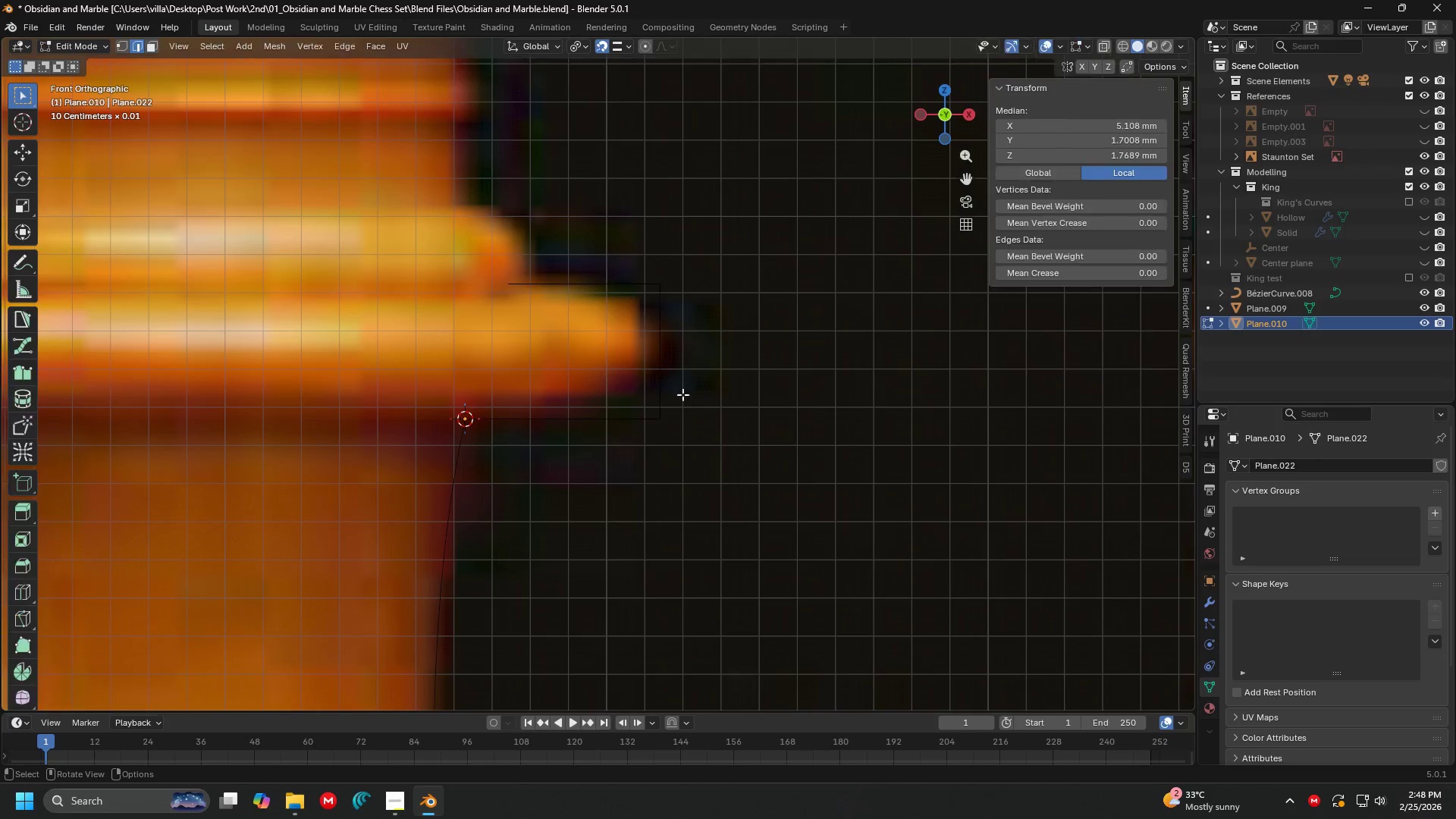 
key(Control+B)
 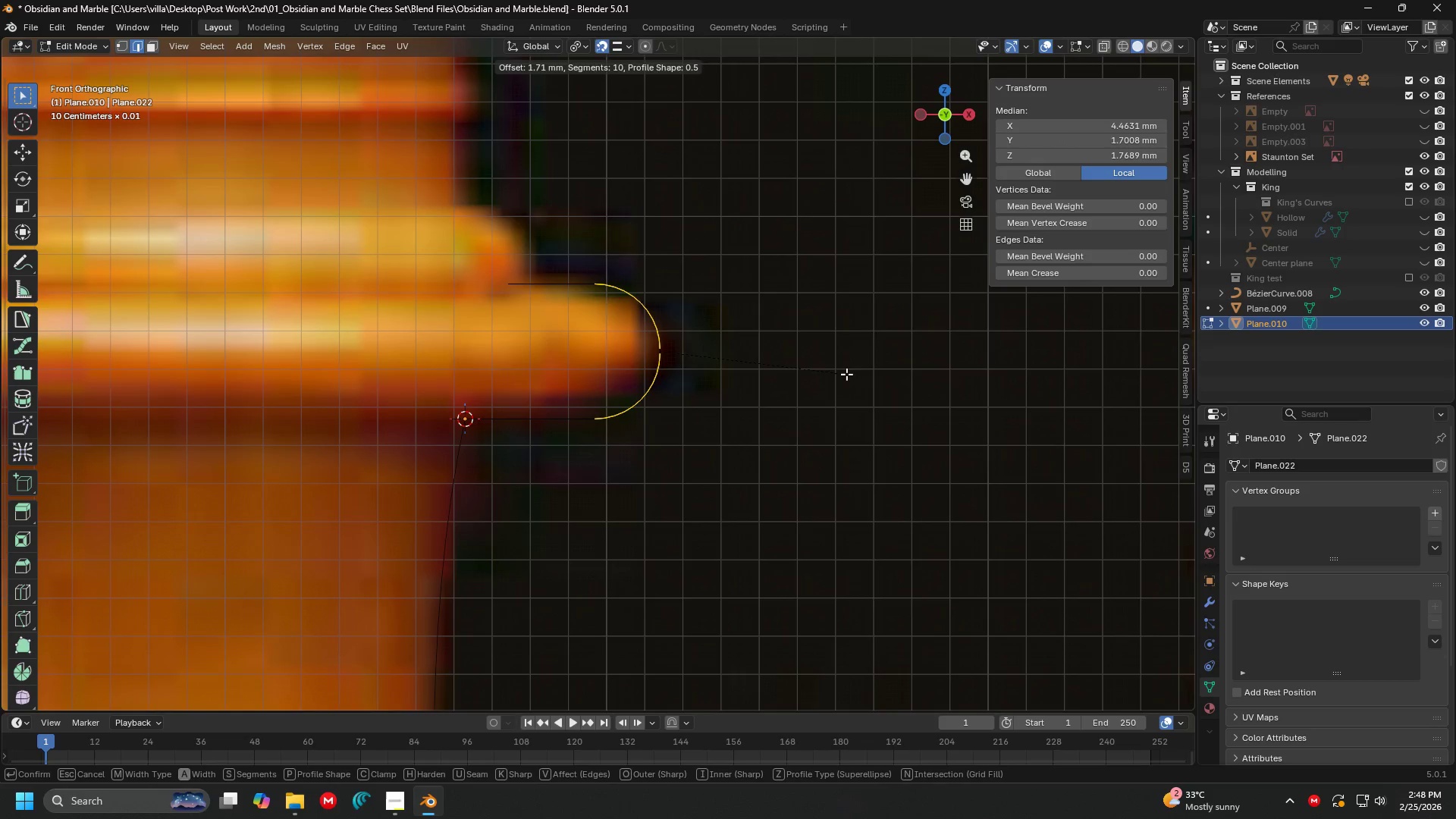 
left_click([846, 374])
 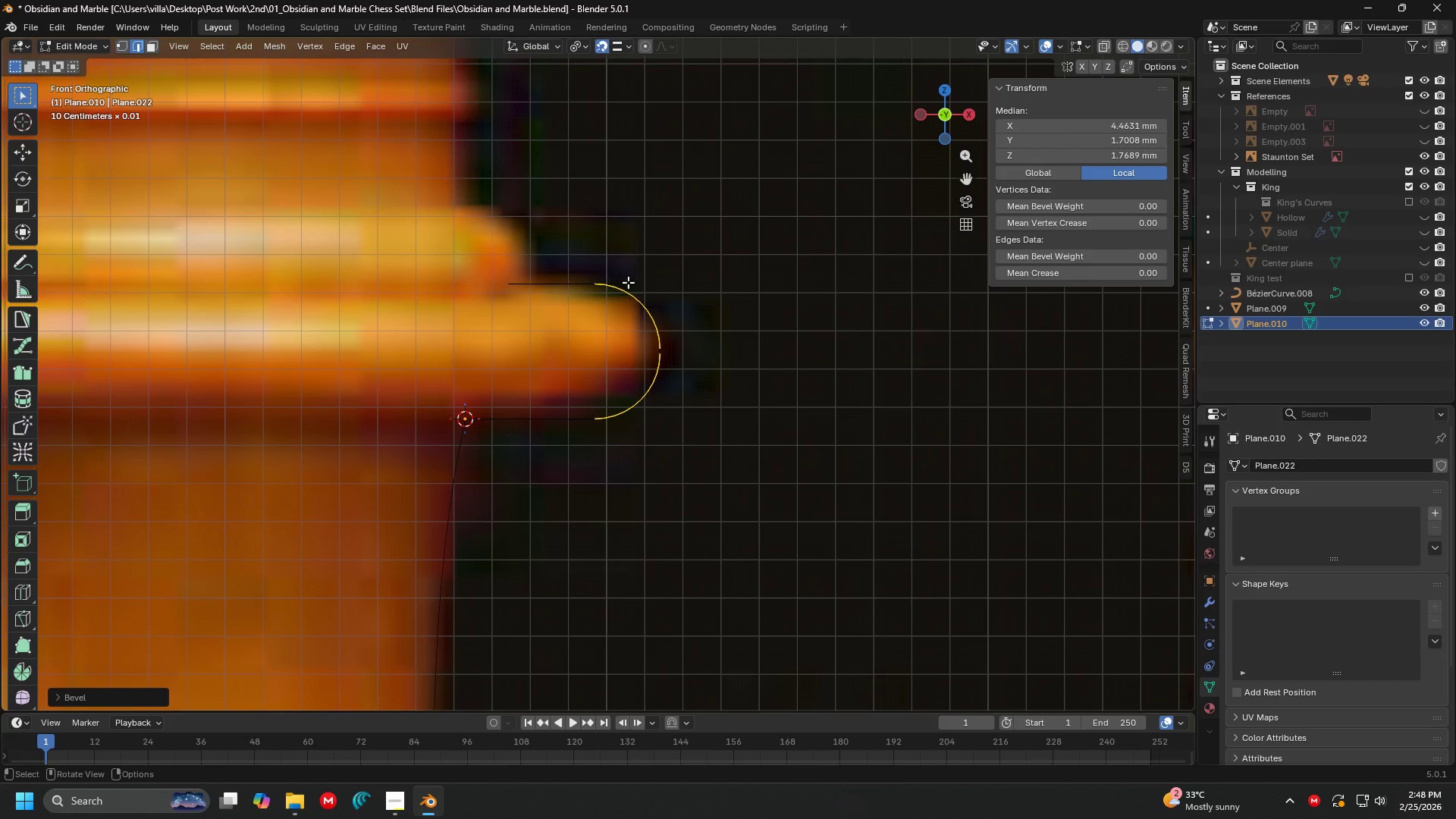 
key(Tab)
 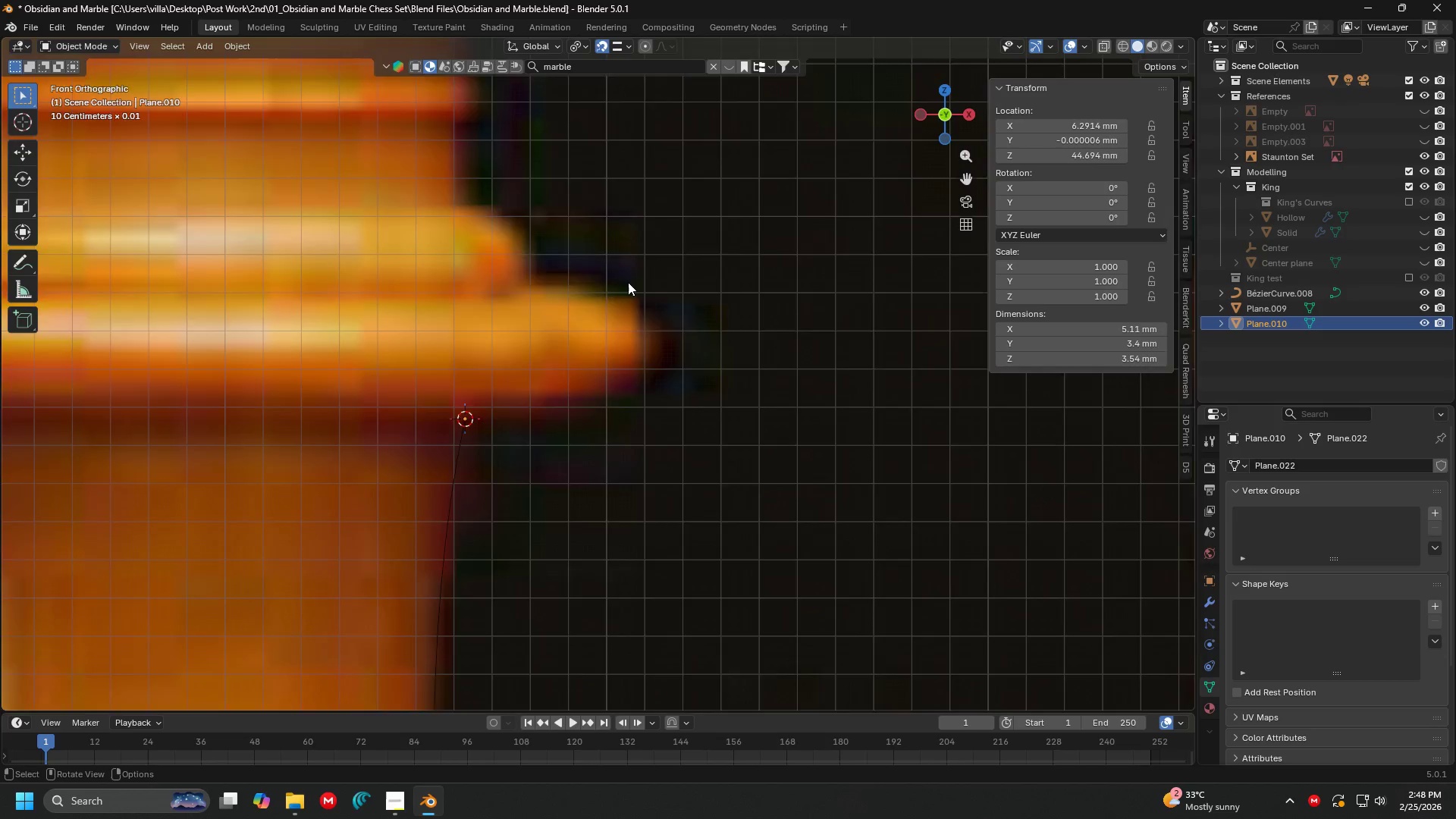 
scroll: coordinate [628, 282], scroll_direction: down, amount: 1.0
 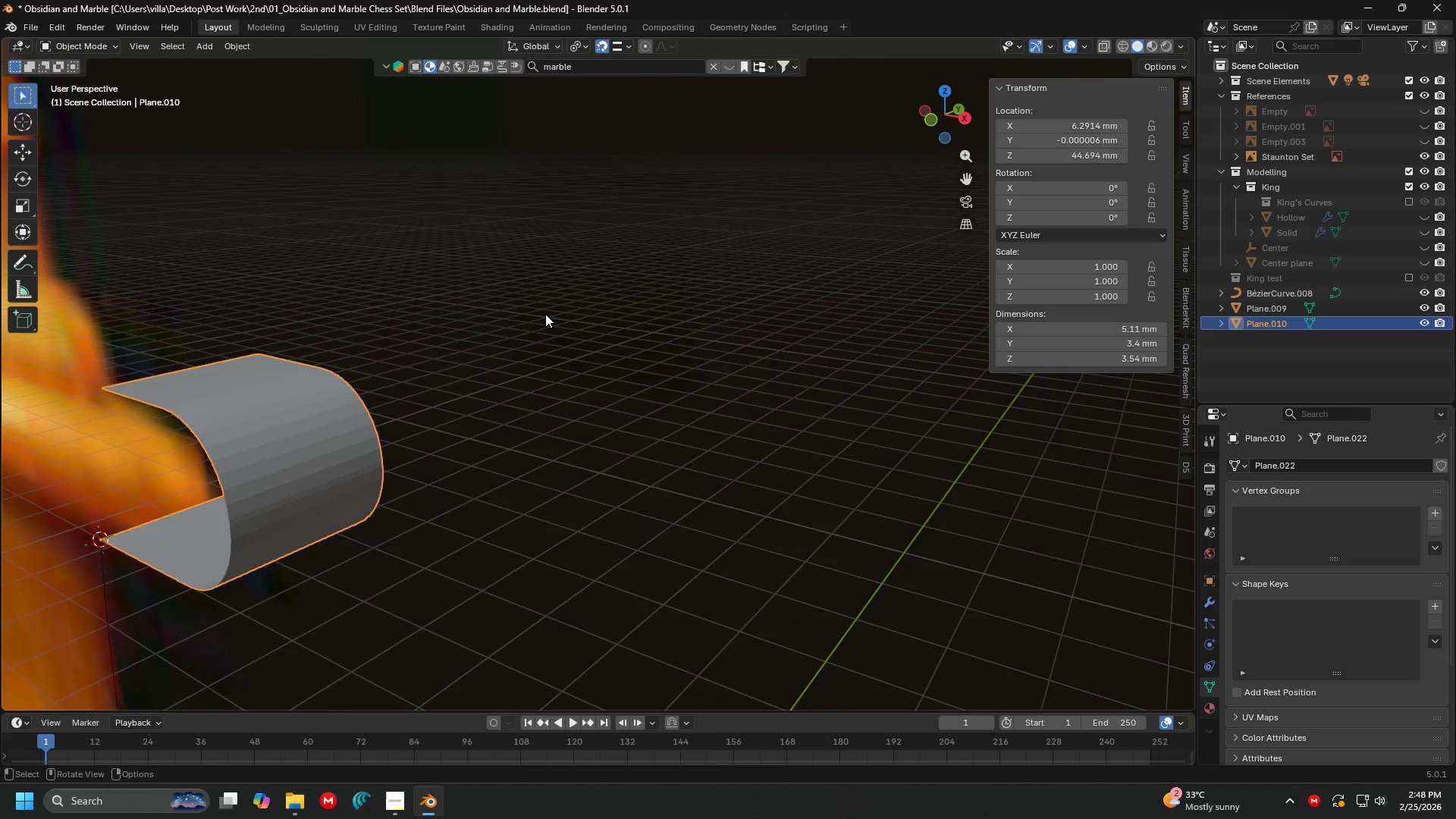 
key(Shift+ShiftLeft)
 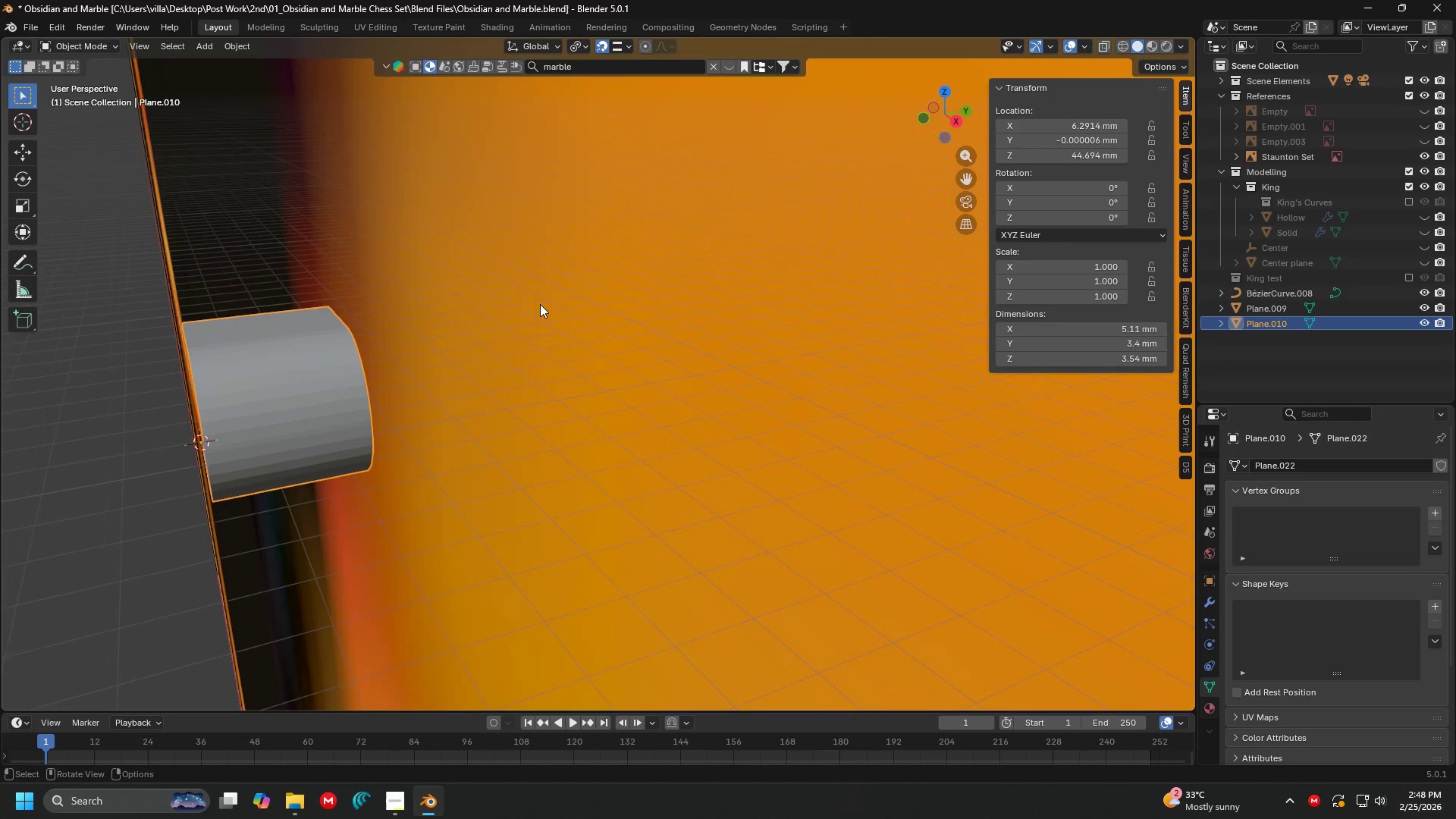 
hold_key(key=ShiftLeft, duration=0.44)
 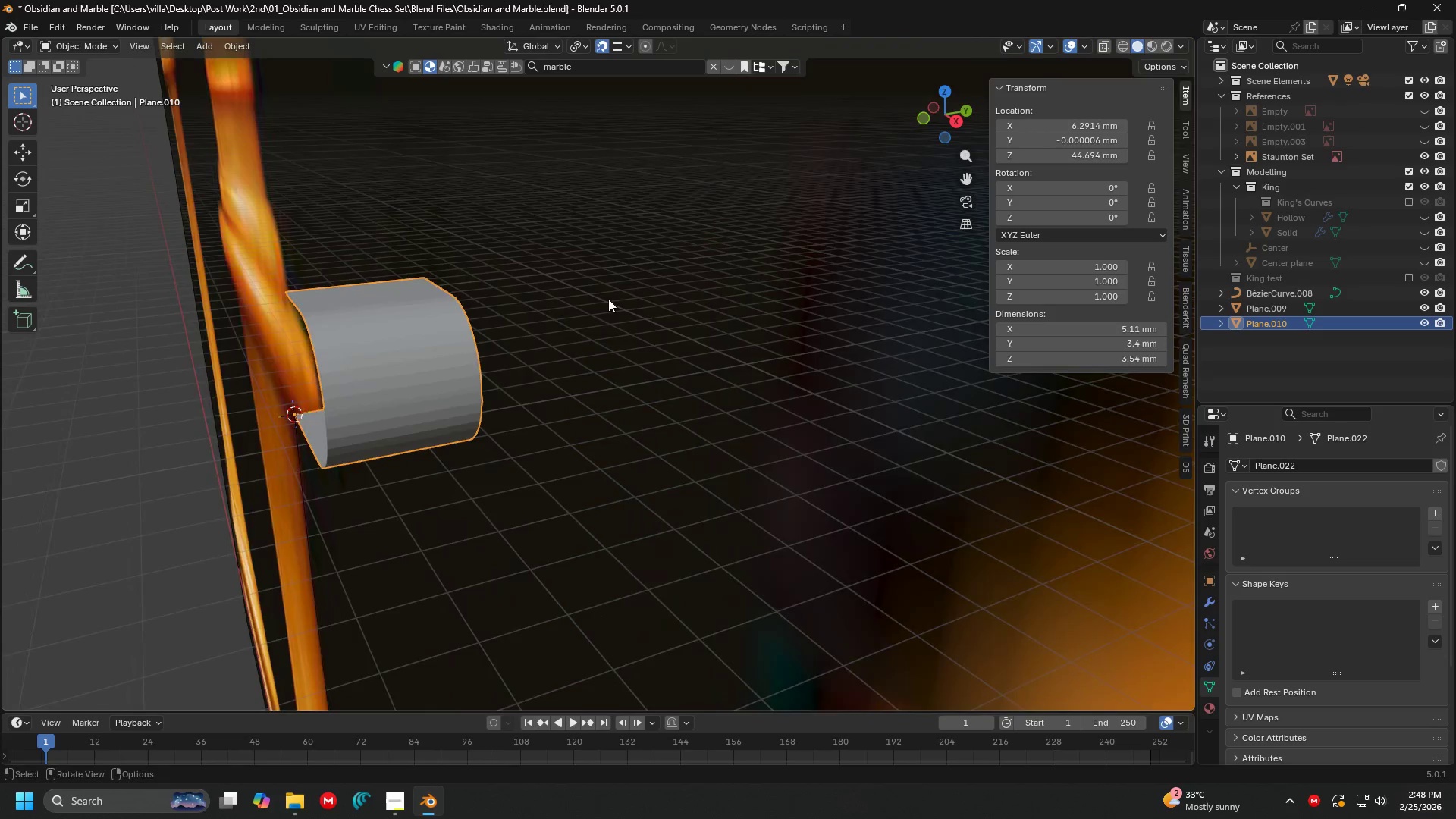 
scroll: coordinate [608, 299], scroll_direction: up, amount: 1.0
 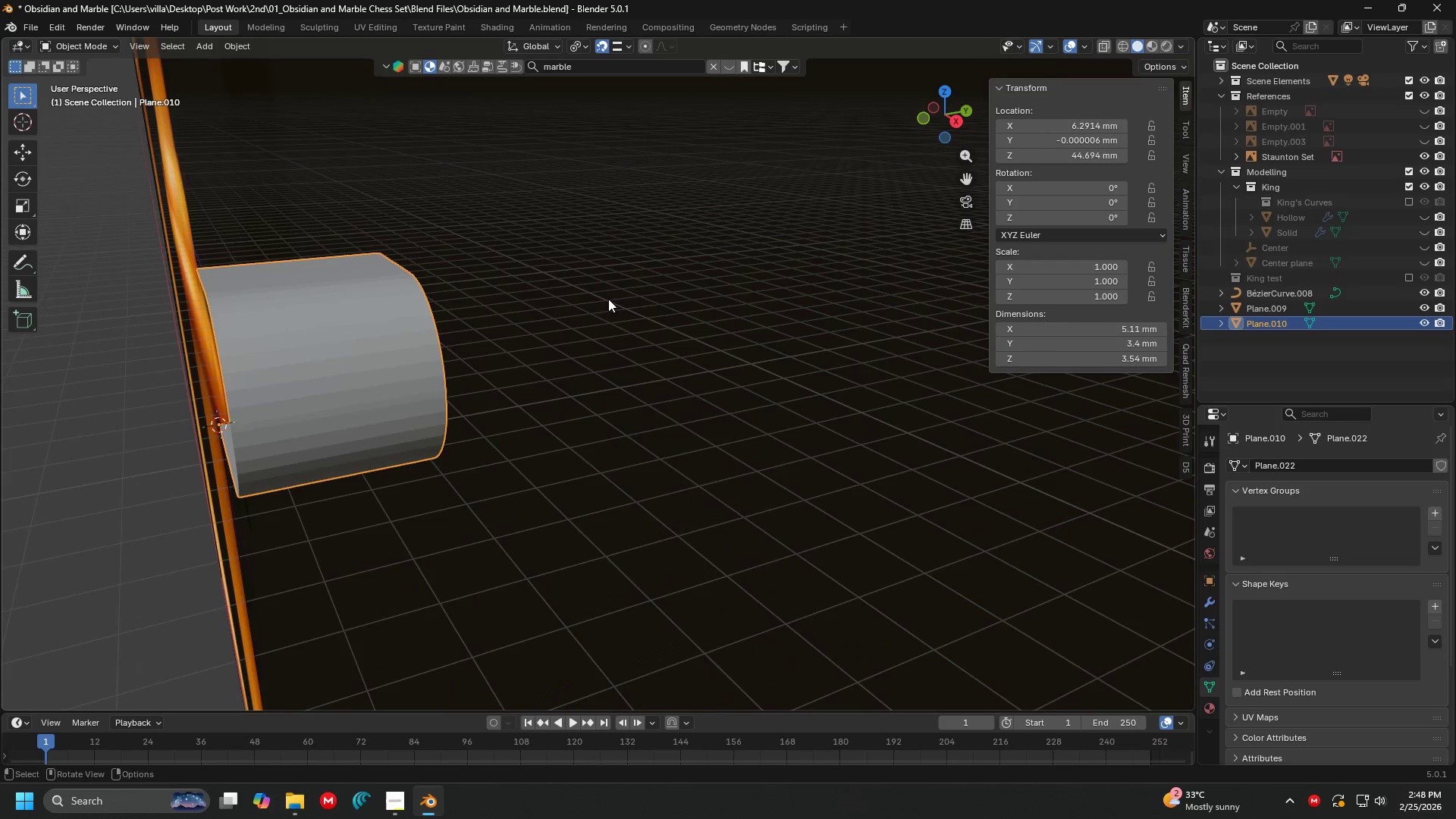 
key(Control+Z)
 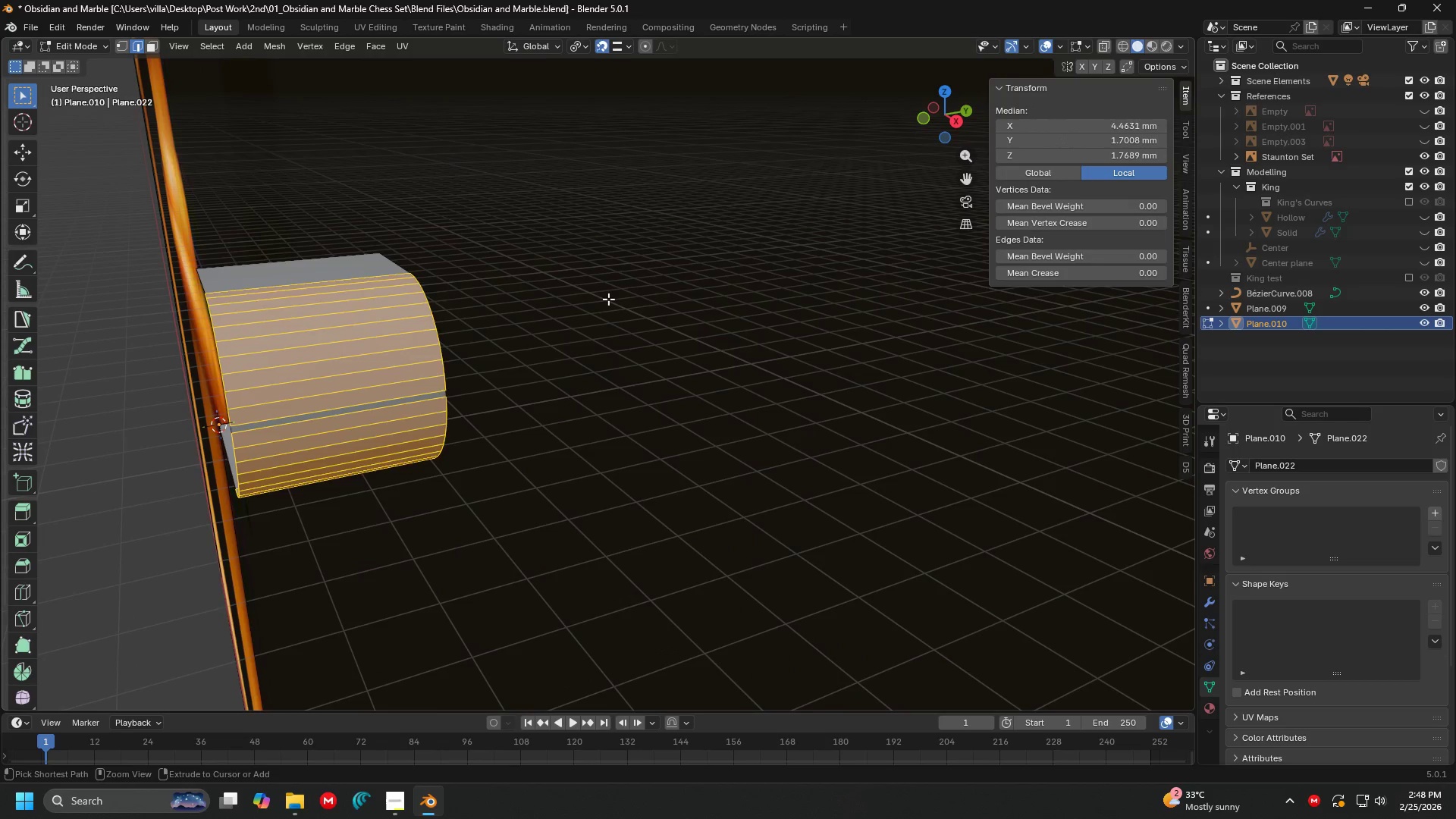 
key(Control+Z)
 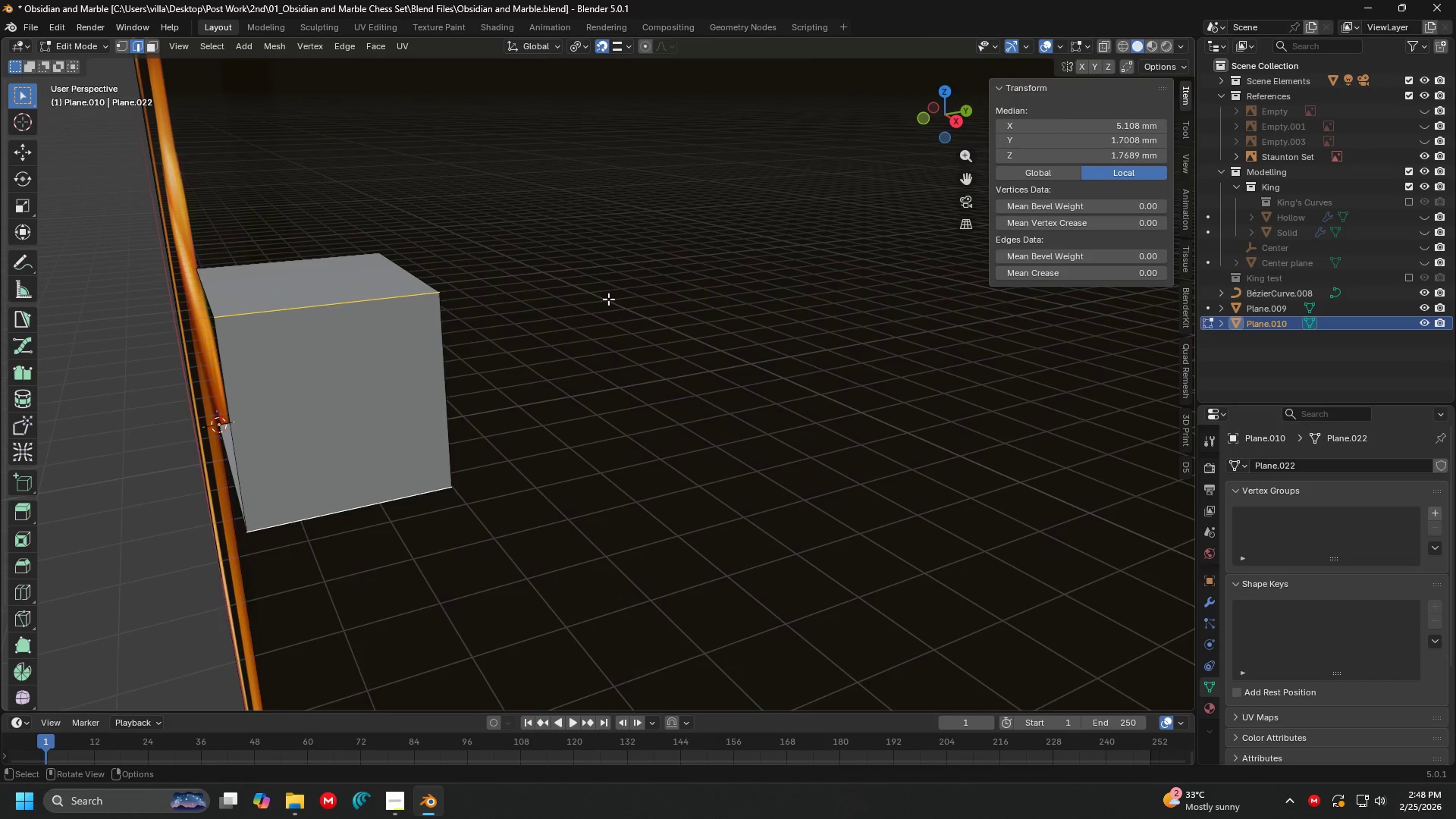 
key(1)
 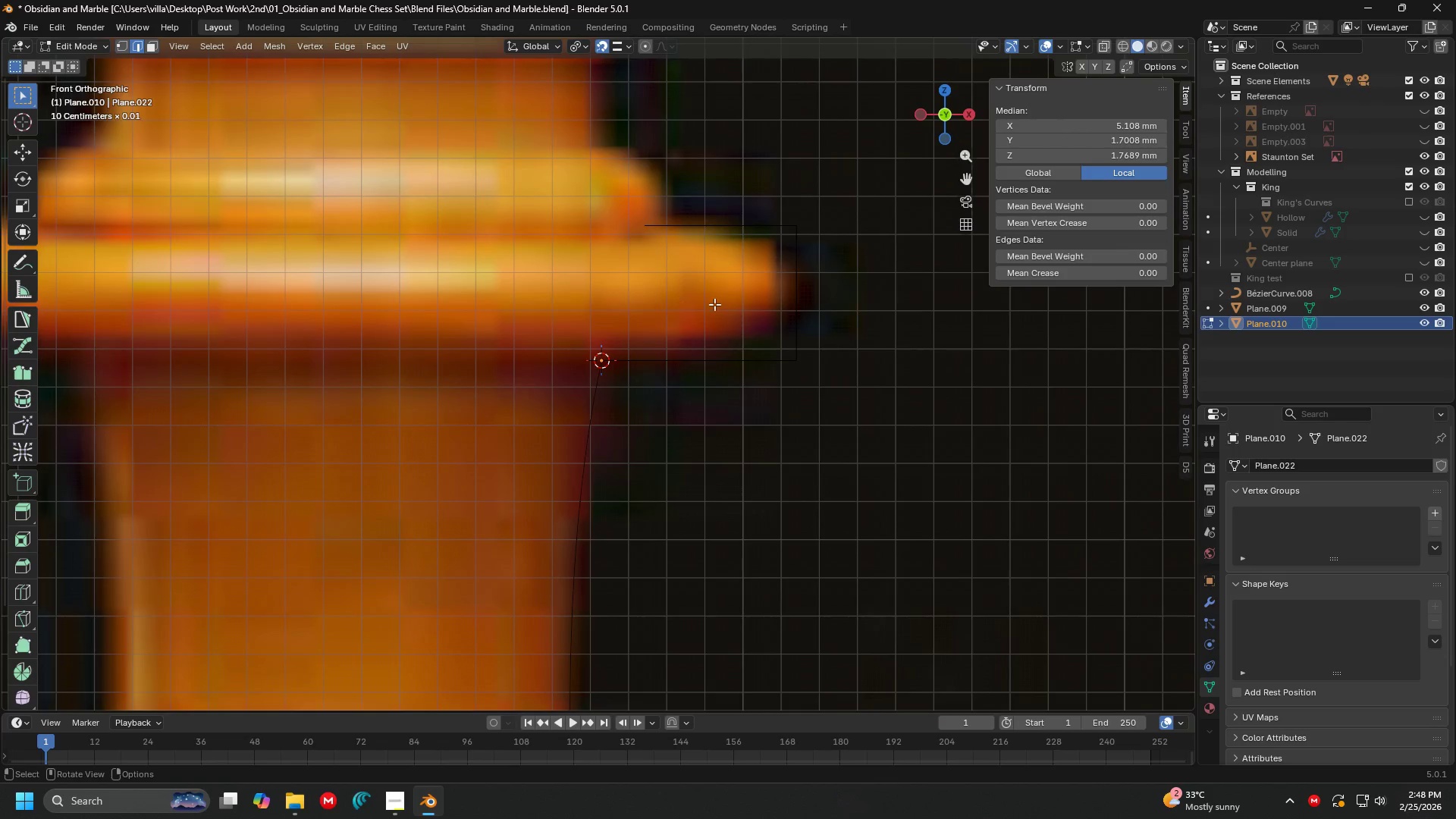 
key(Control+B)
 